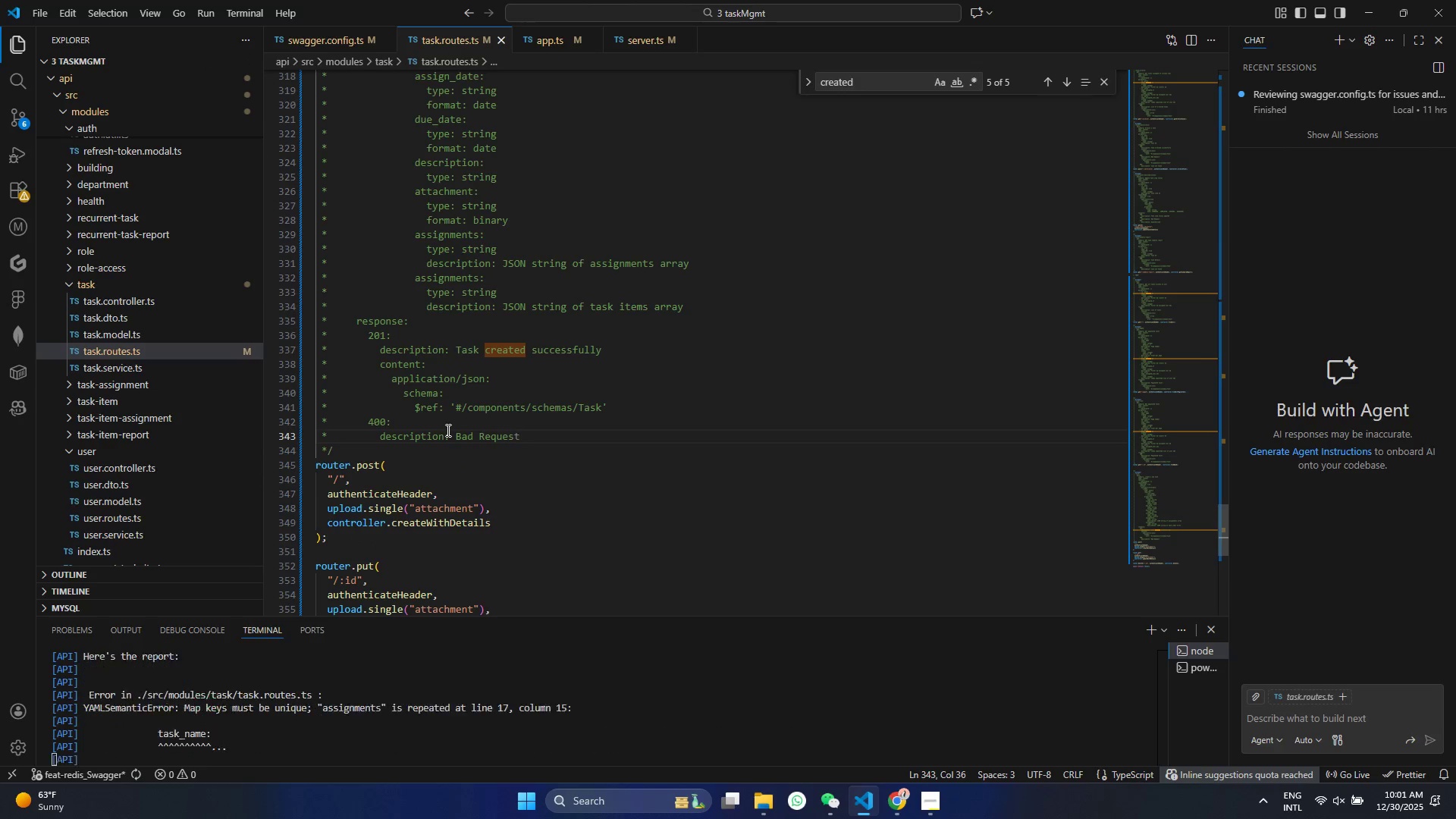 
left_click_drag(start_coordinate=[451, 435], to_coordinate=[538, 439])
 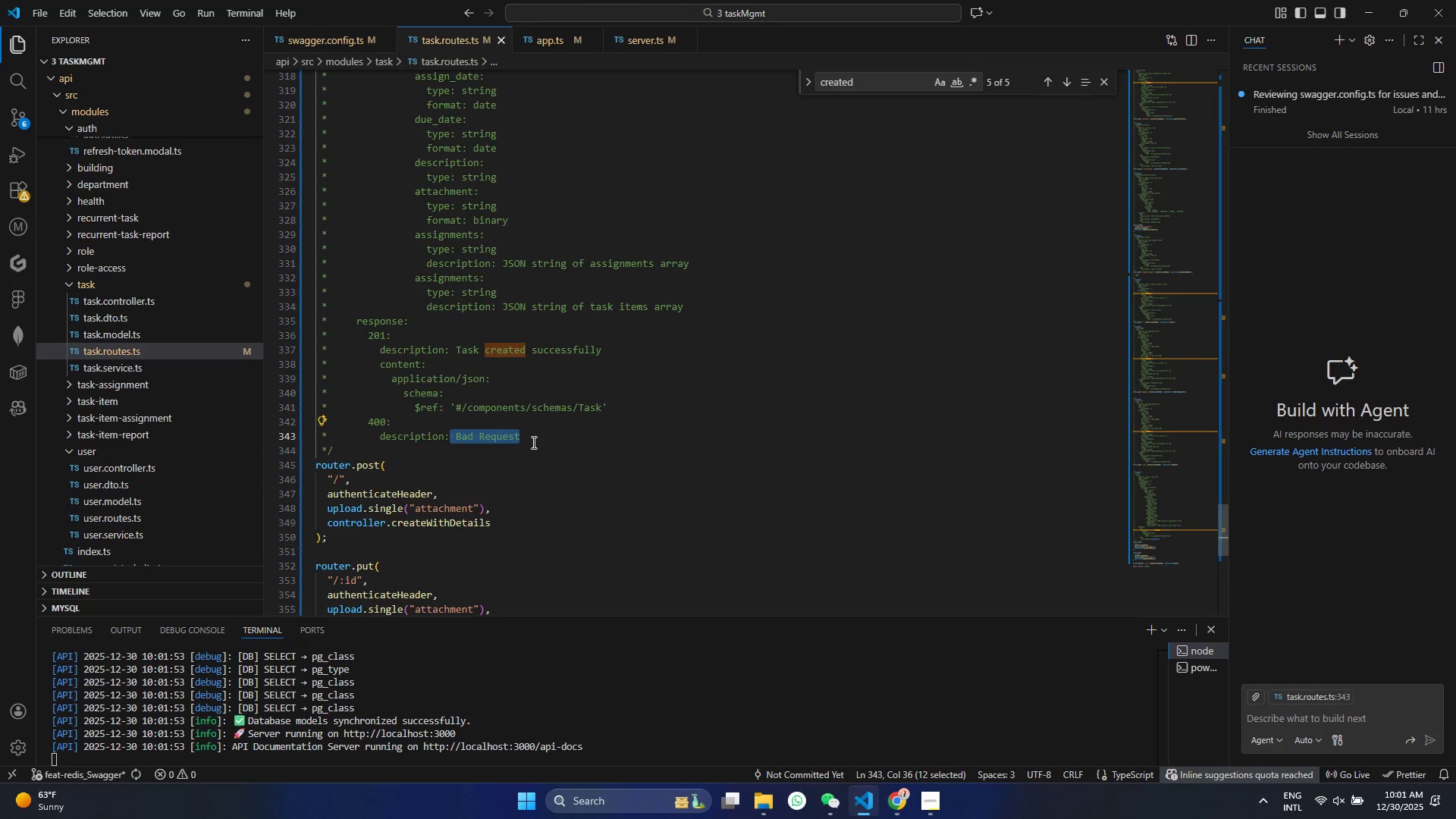 
type(va)
key(Backspace)
key(Backspace)
type( Validation erro)
 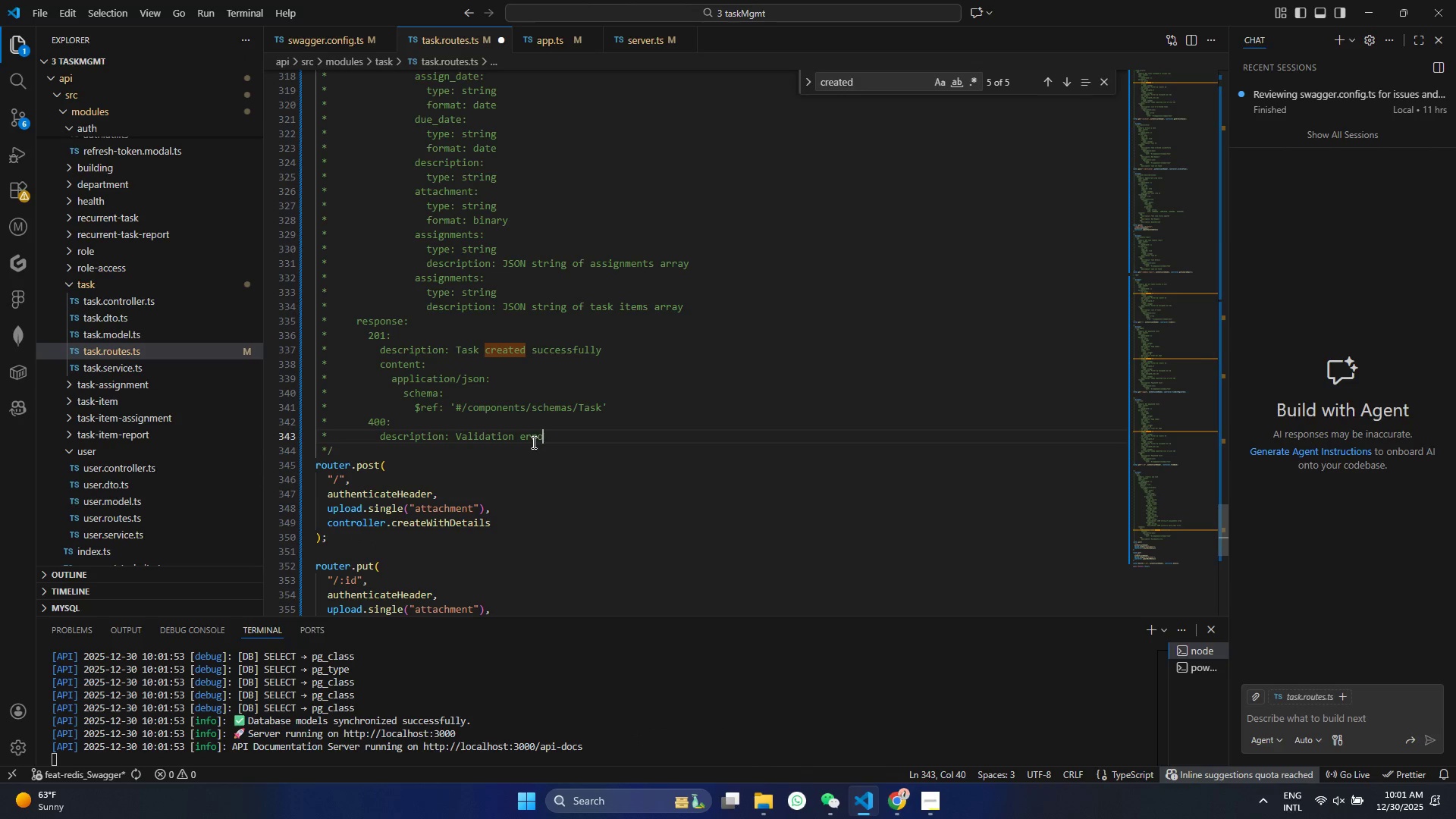 
key(Control+ControlLeft)
 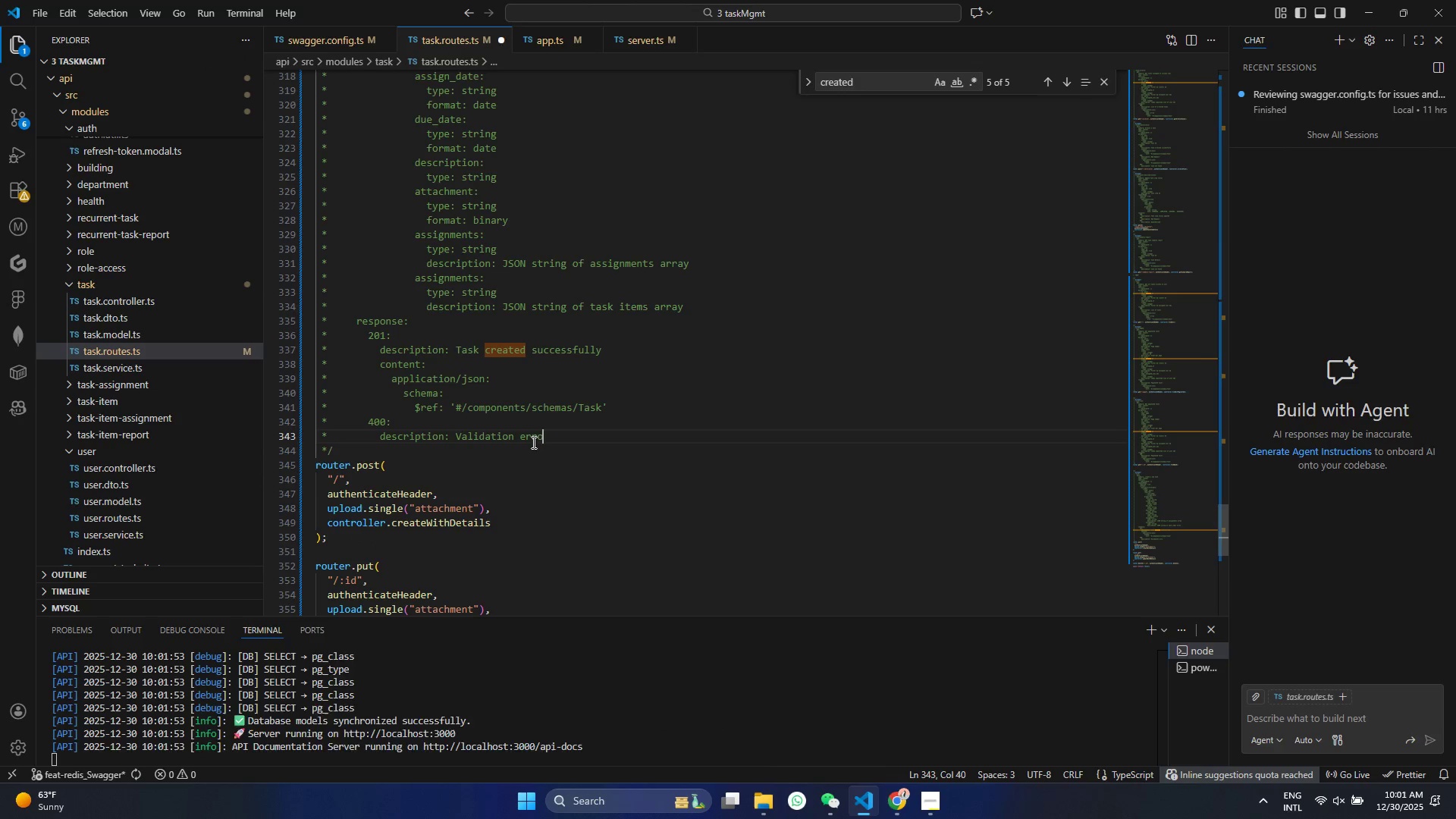 
key(Control+S)
 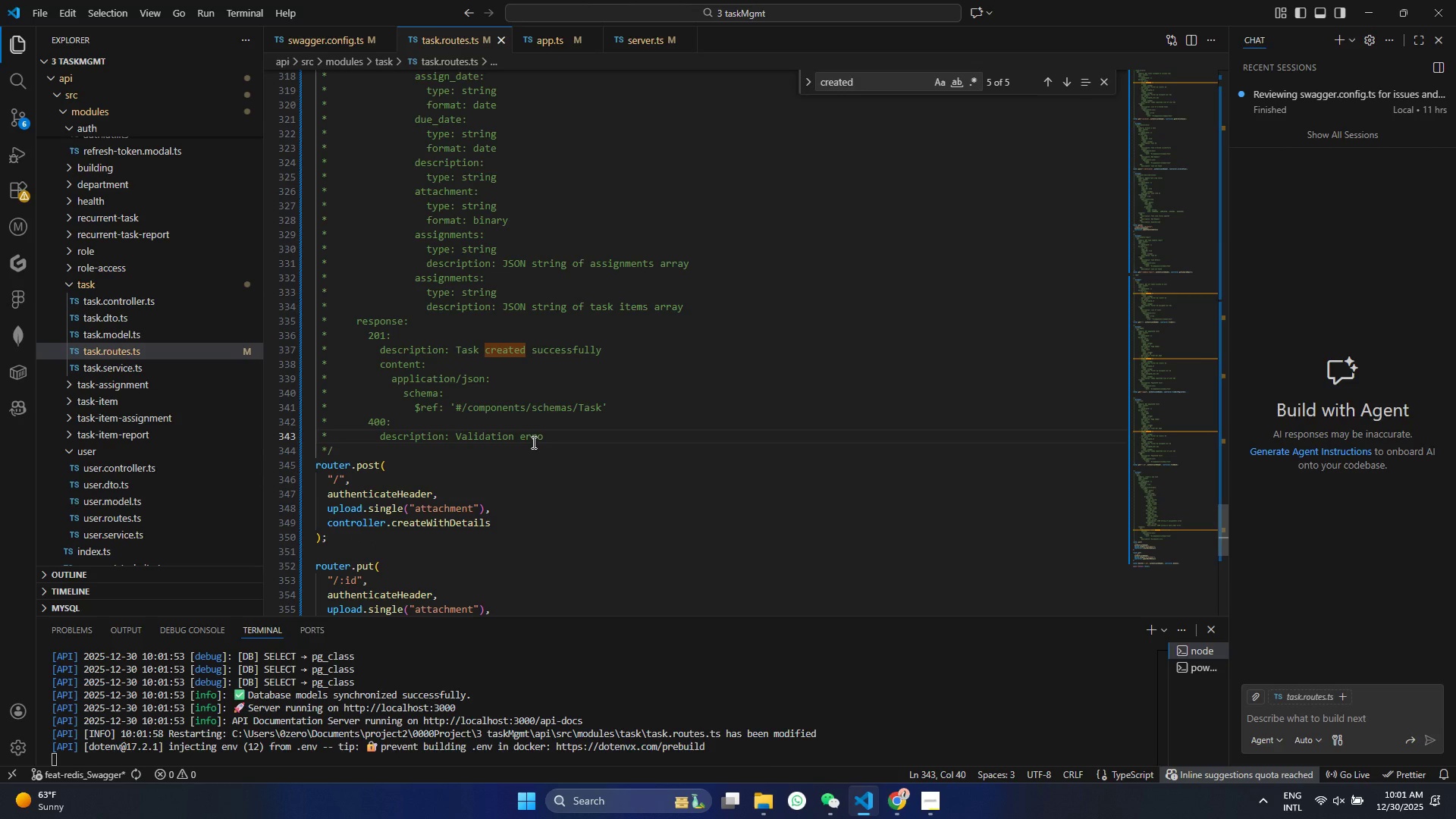 
key(R)
 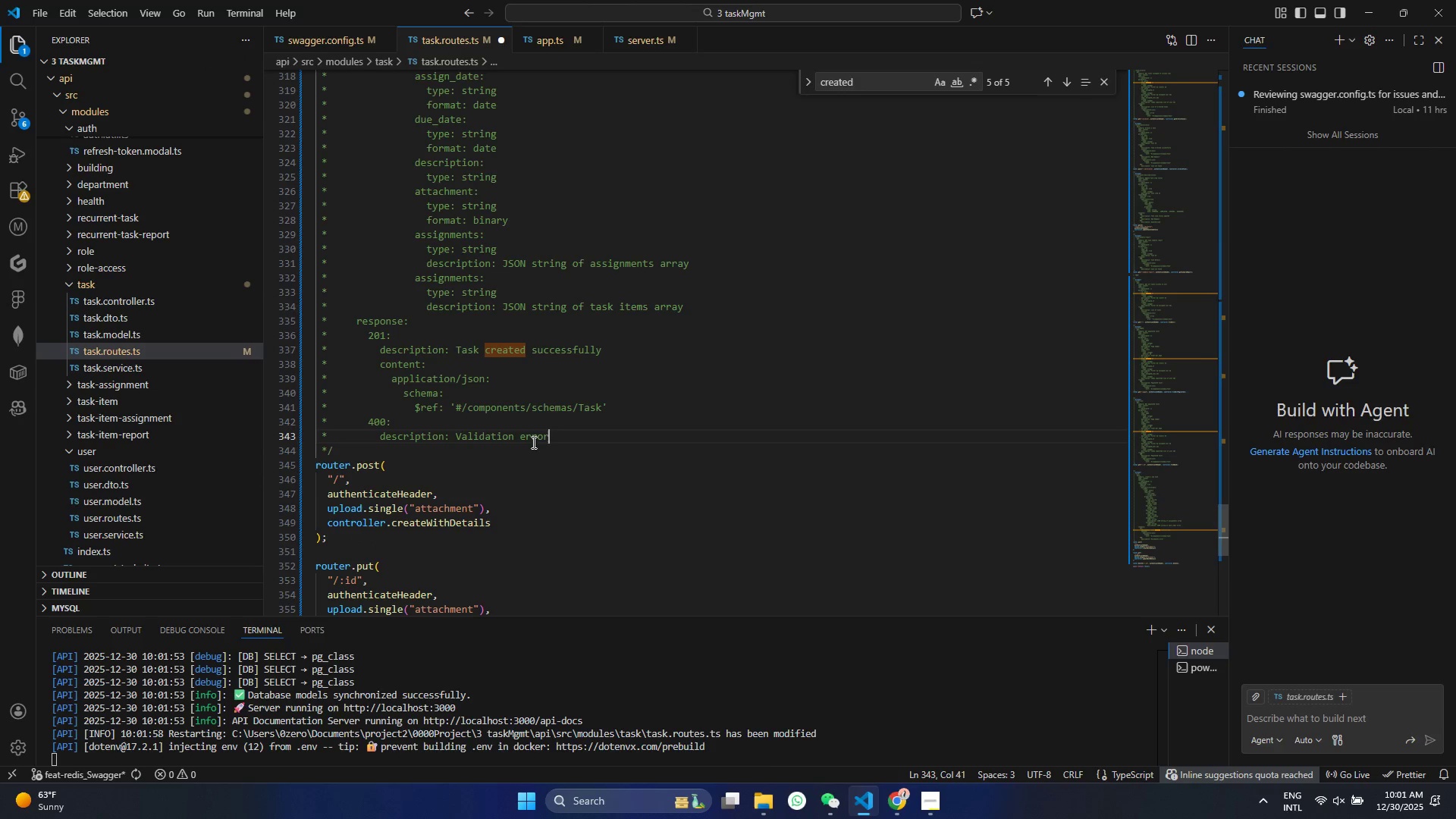 
key(Control+ControlLeft)
 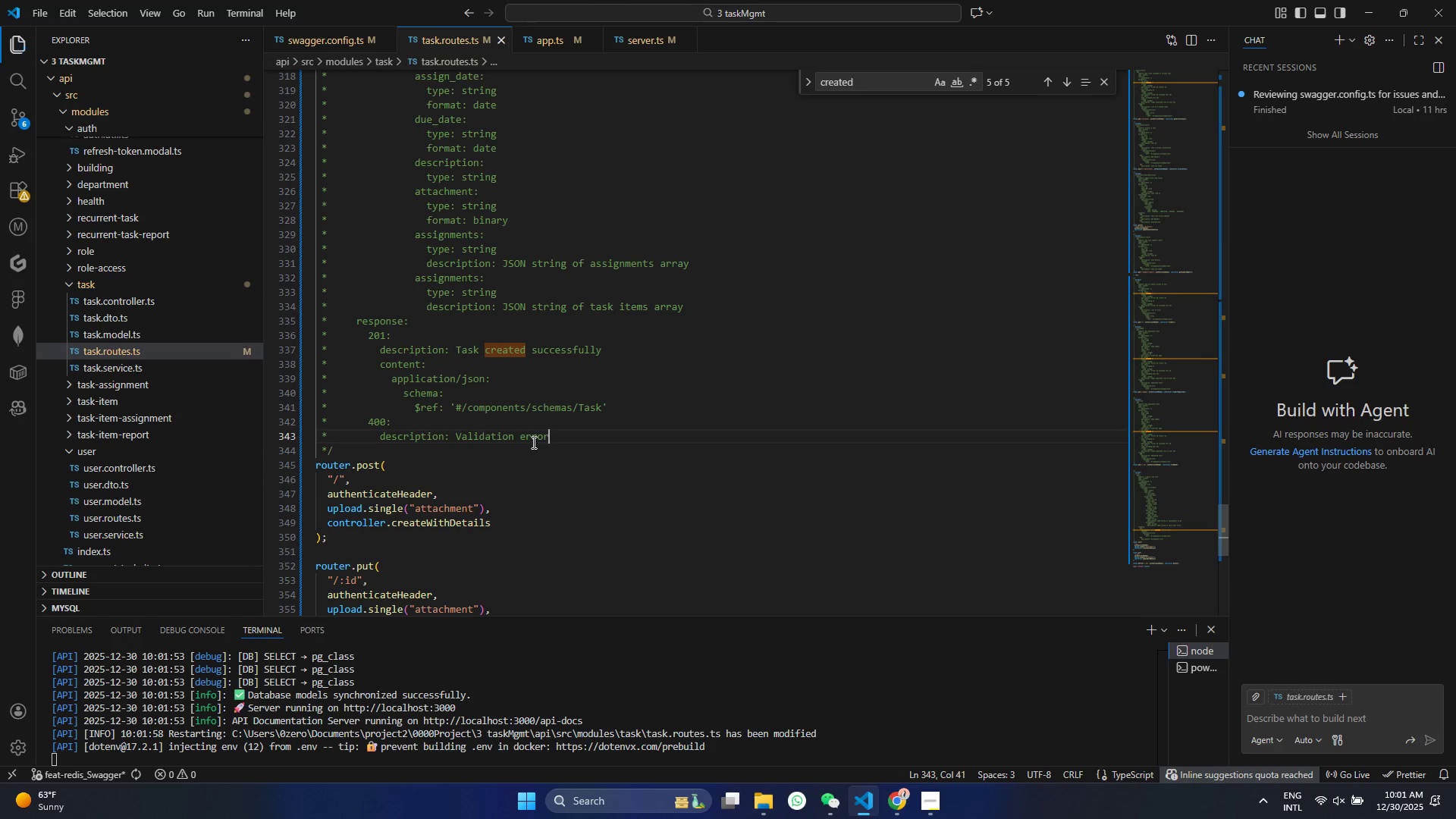 
key(Control+S)
 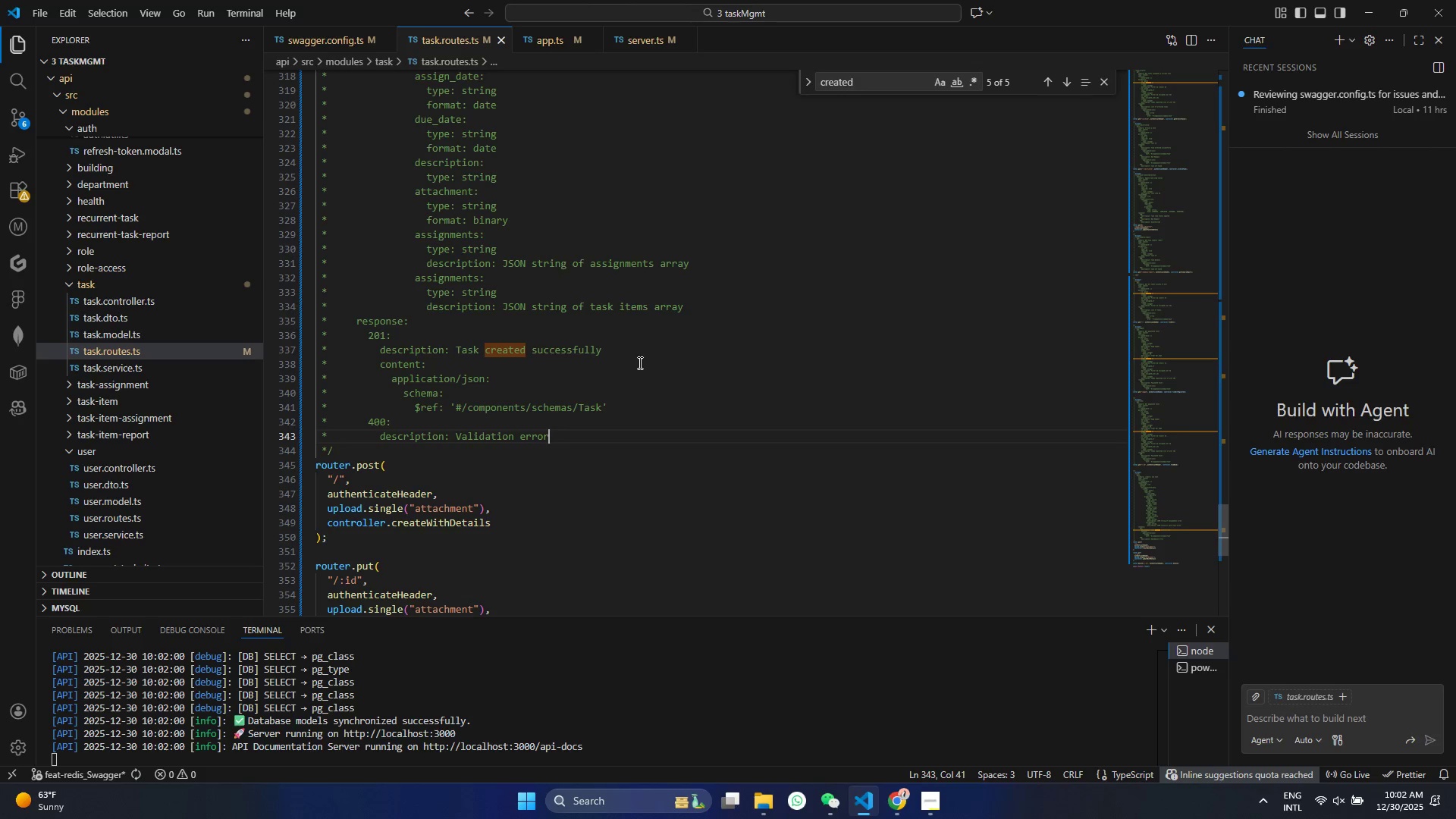 
left_click([890, 805])
 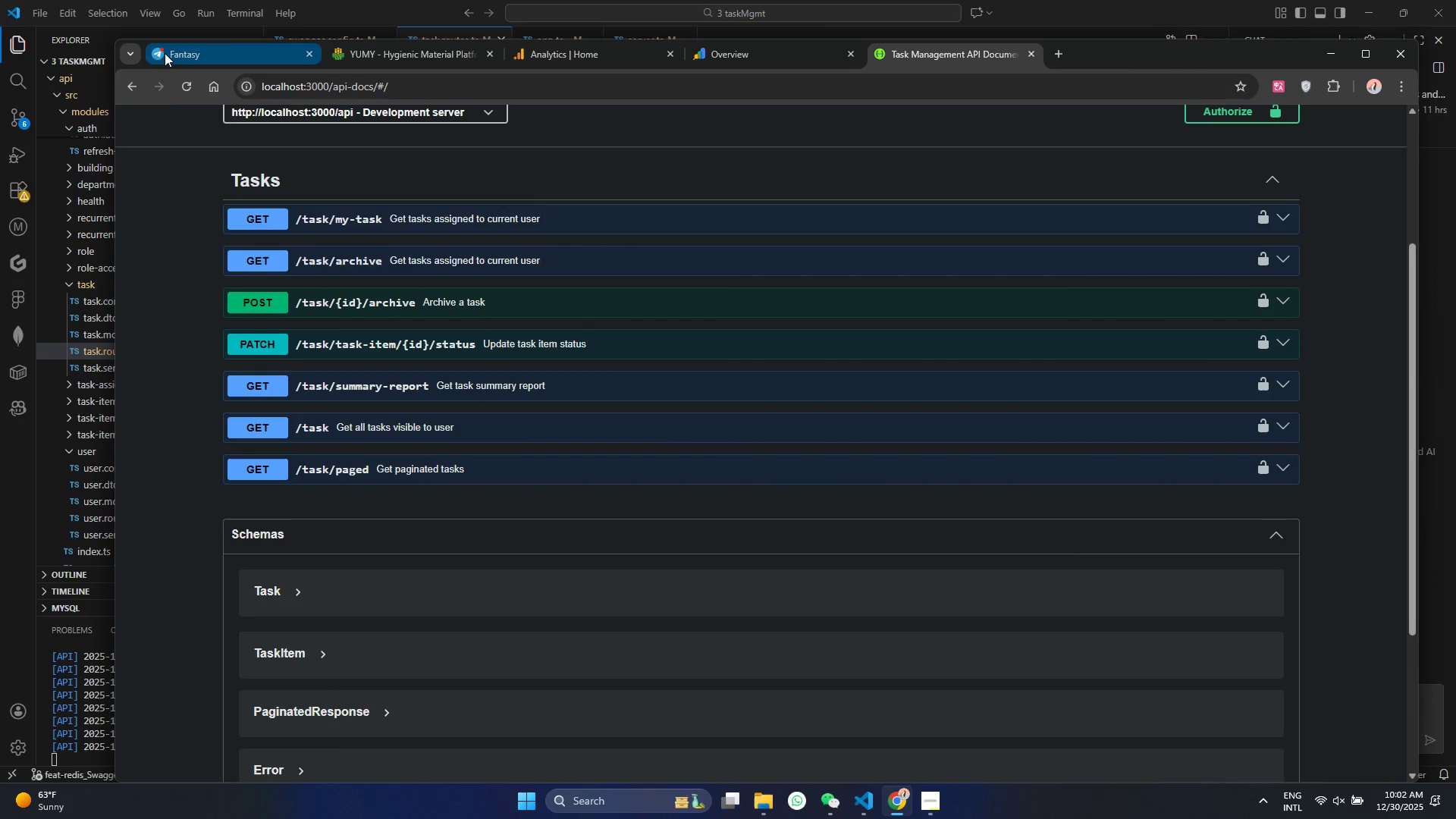 
left_click([178, 88])
 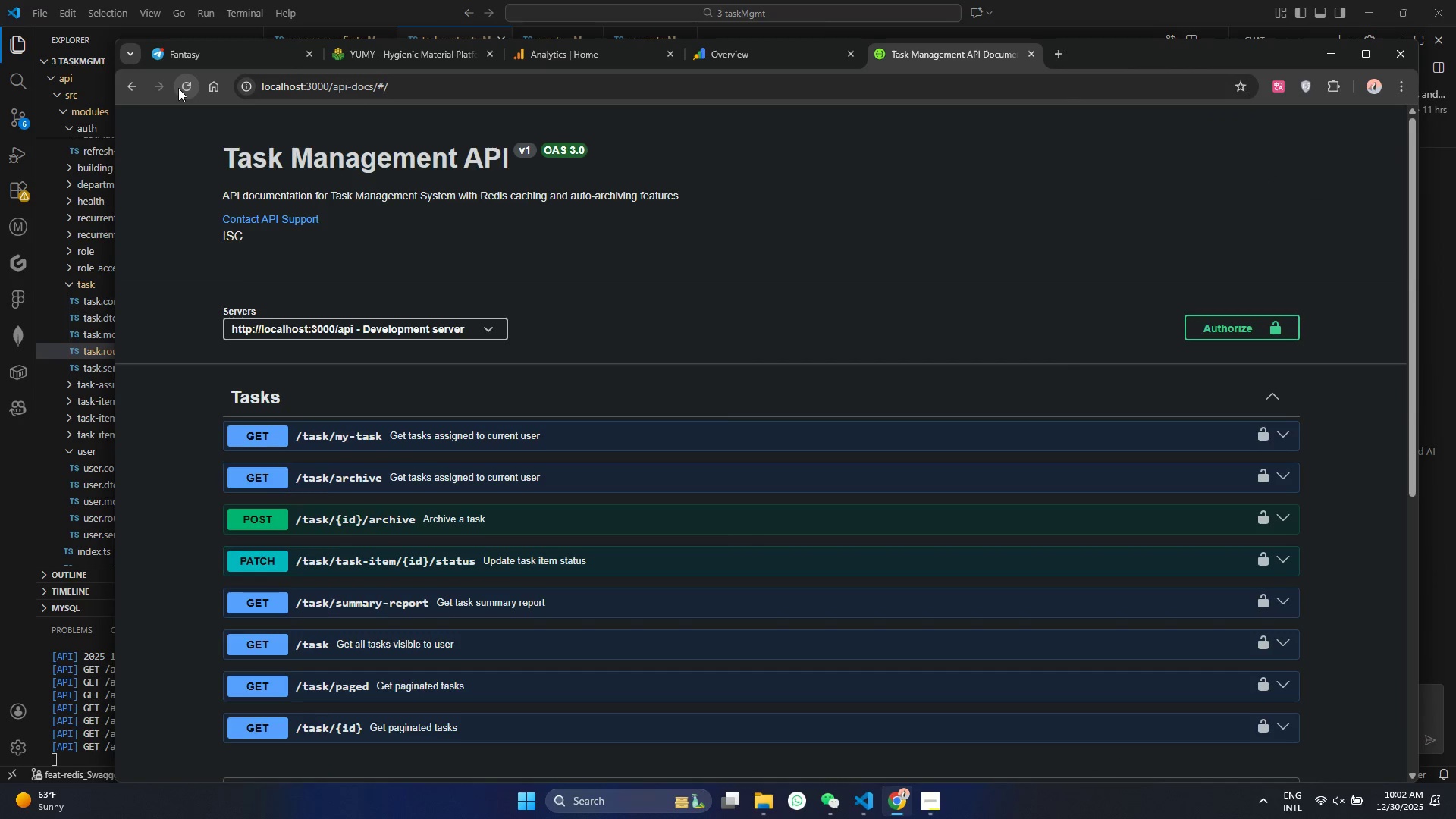 
scroll: coordinate [550, 425], scroll_direction: down, amount: 4.0
 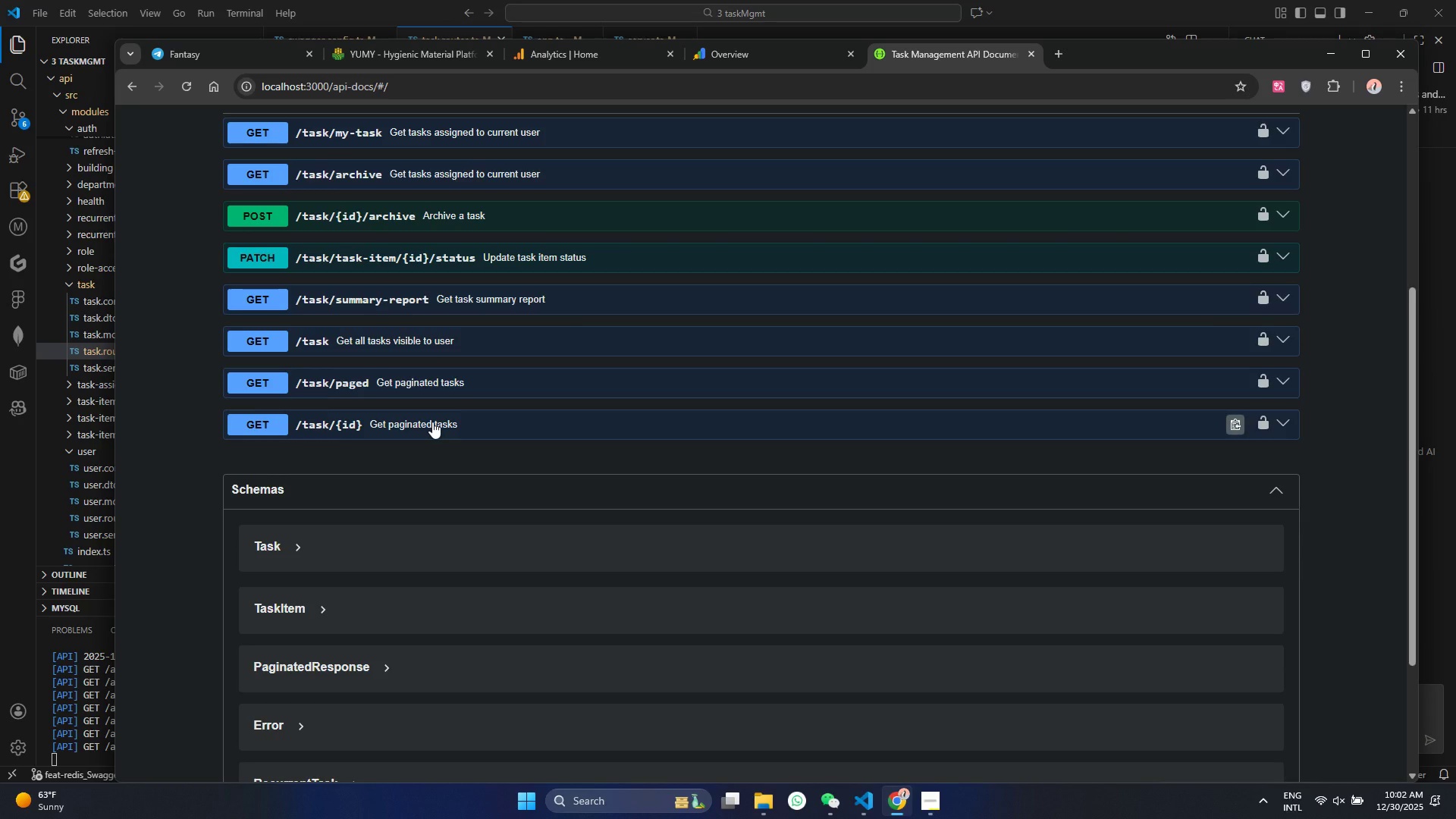 
wait(15.7)
 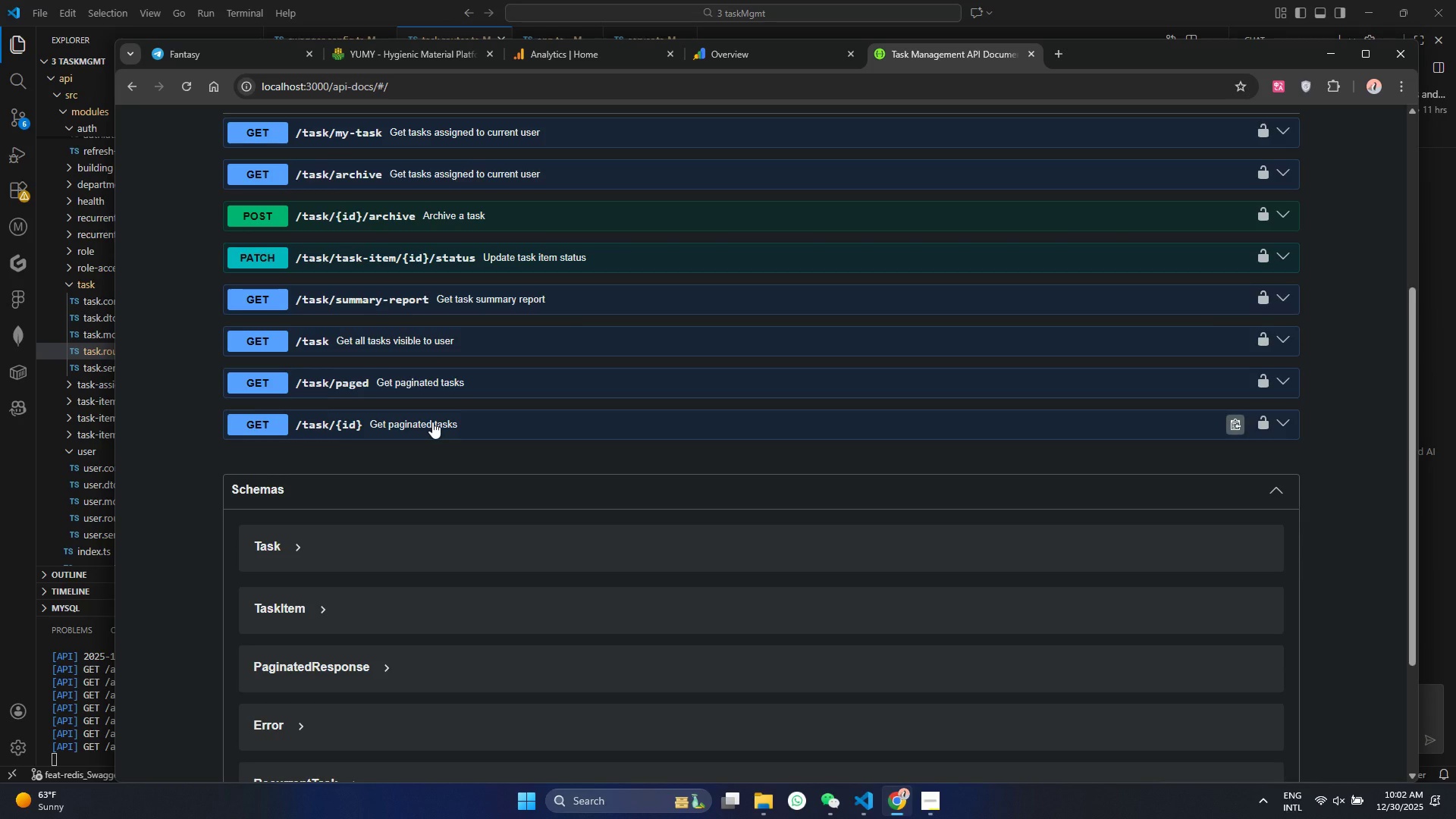 
left_click([190, 86])
 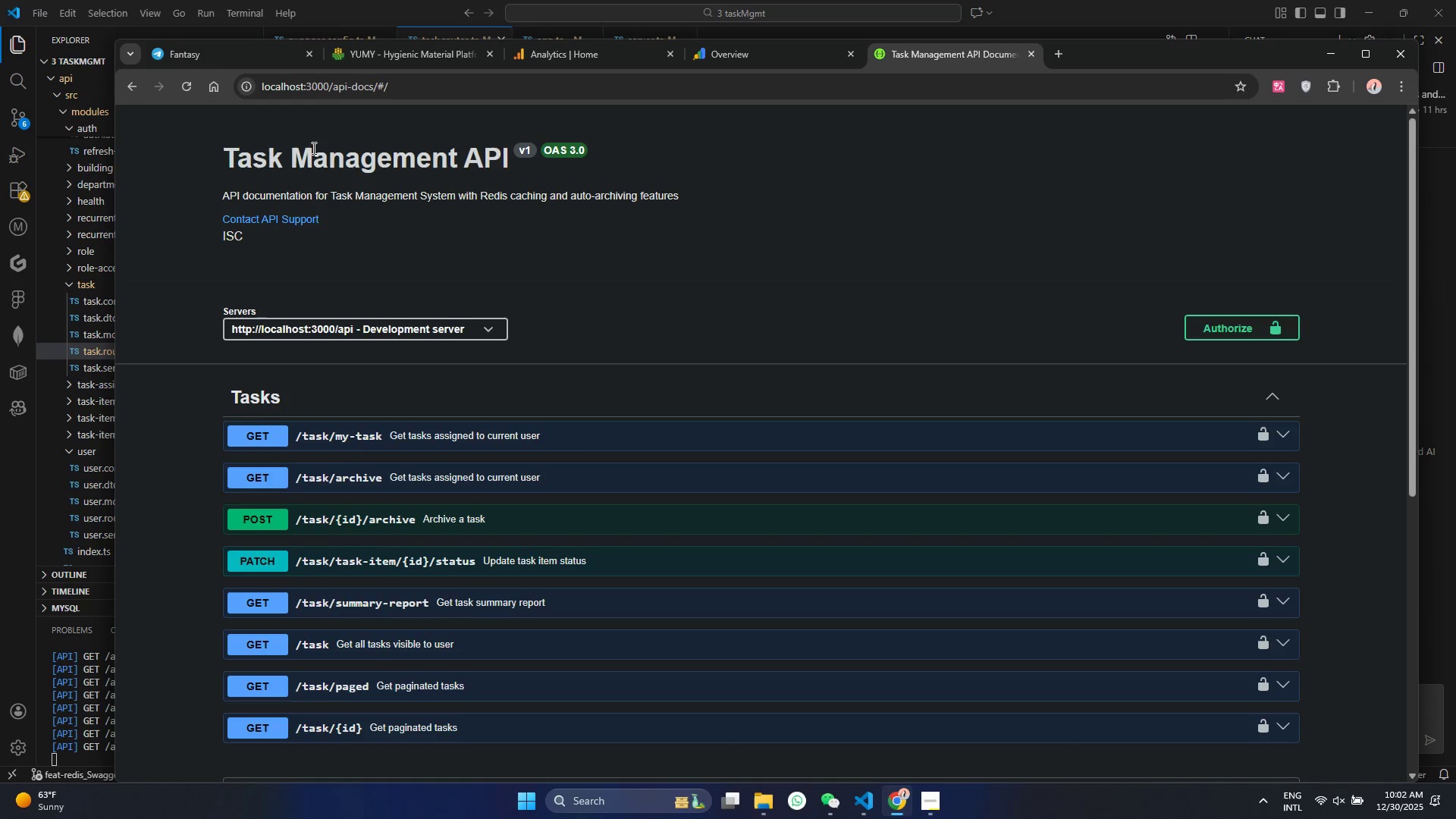 
scroll: coordinate [483, 415], scroll_direction: down, amount: 11.0
 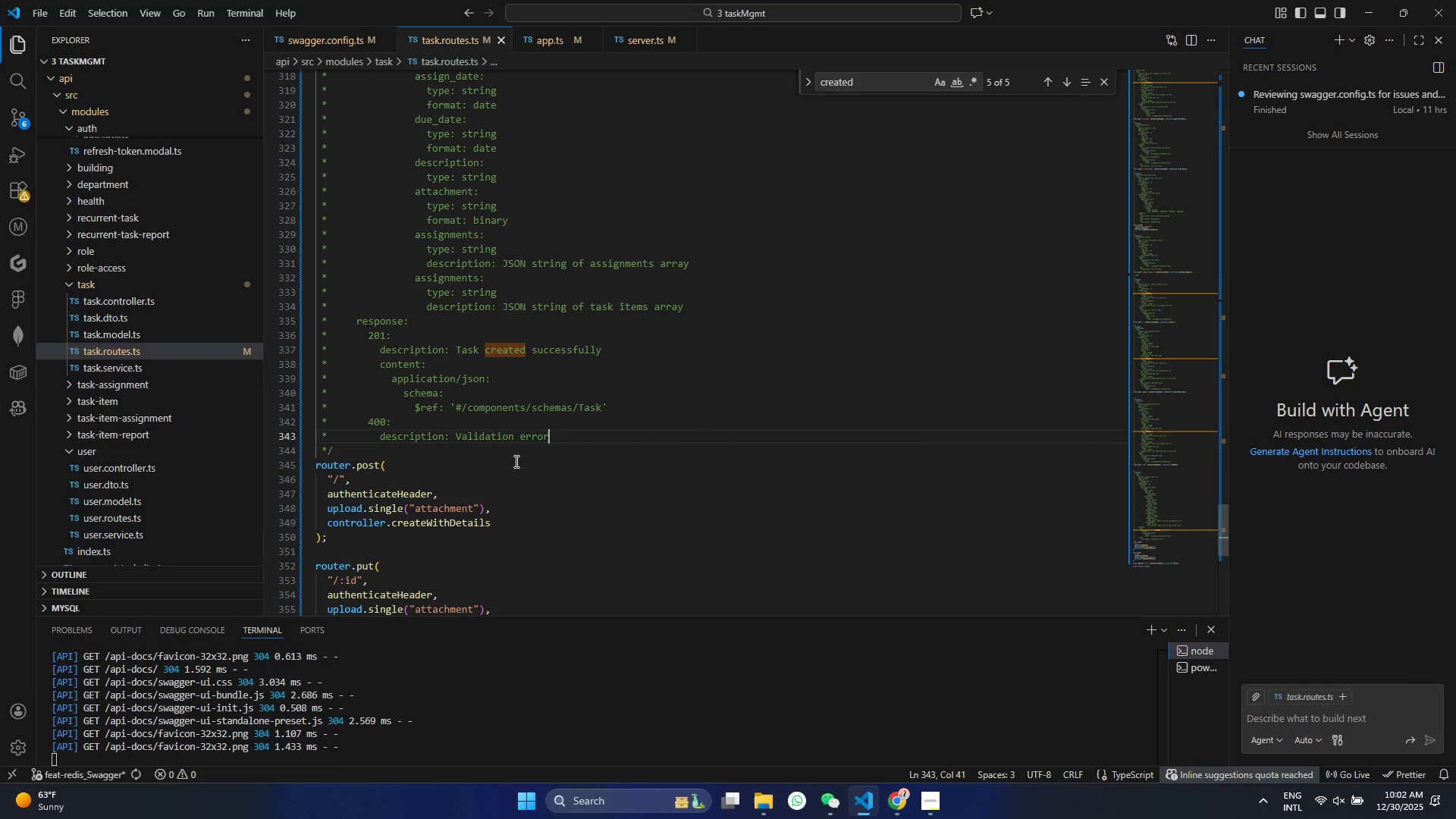 
scroll: coordinate [515, 461], scroll_direction: up, amount: 12.0
 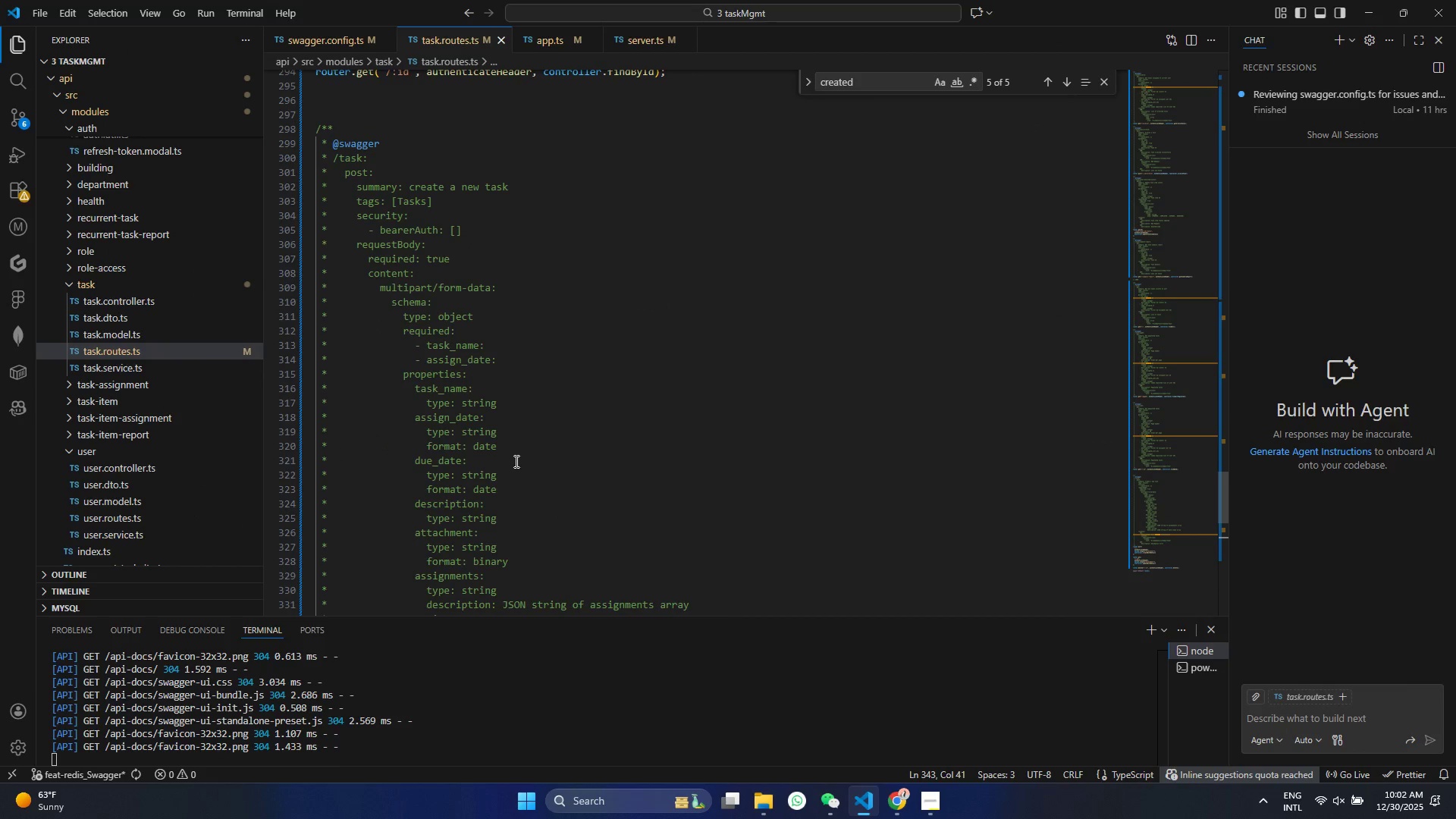 
scroll: coordinate [515, 461], scroll_direction: down, amount: 7.0
 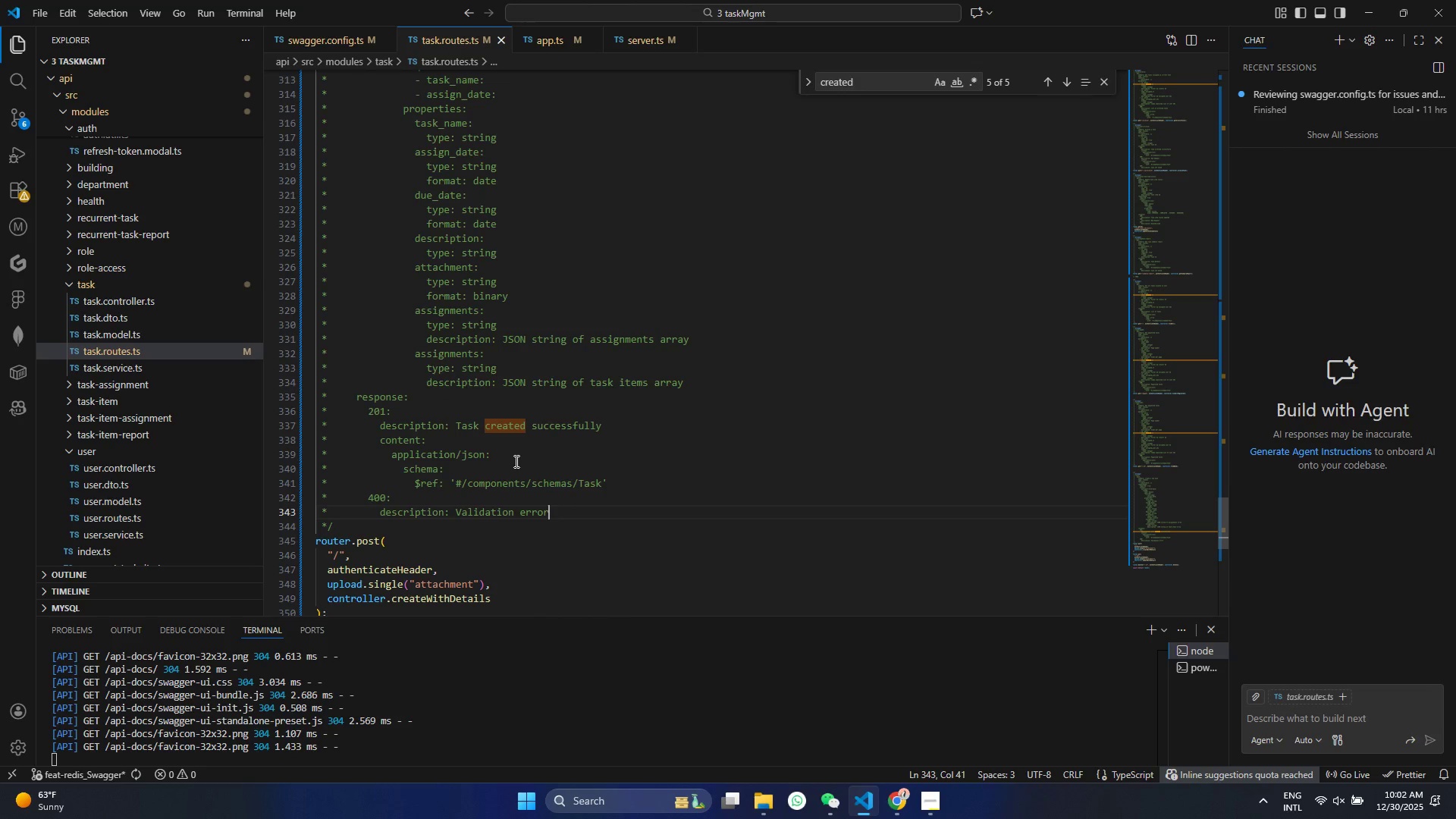 
scroll: coordinate [515, 461], scroll_direction: up, amount: 4.0
 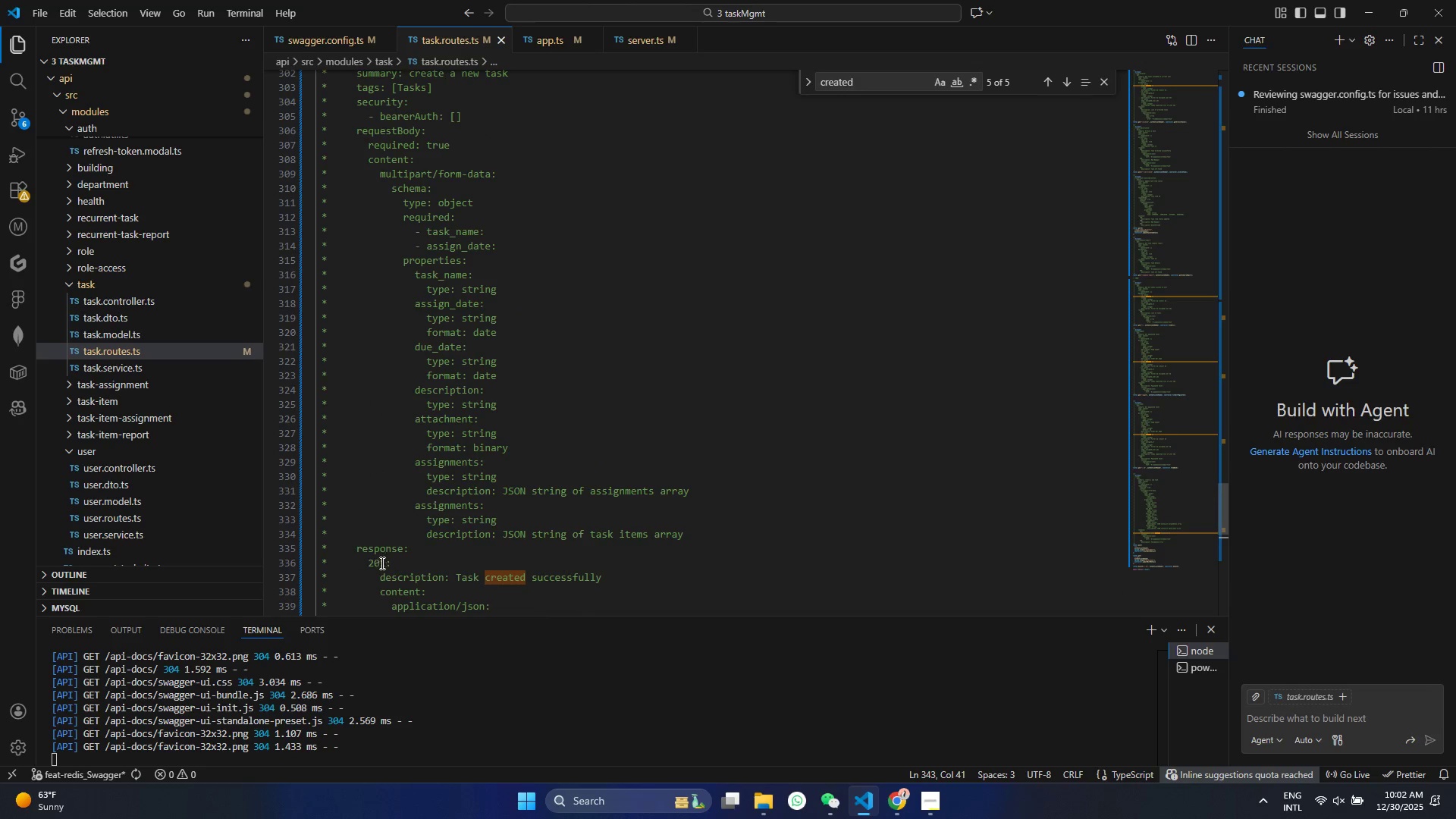 
left_click([352, 554])
 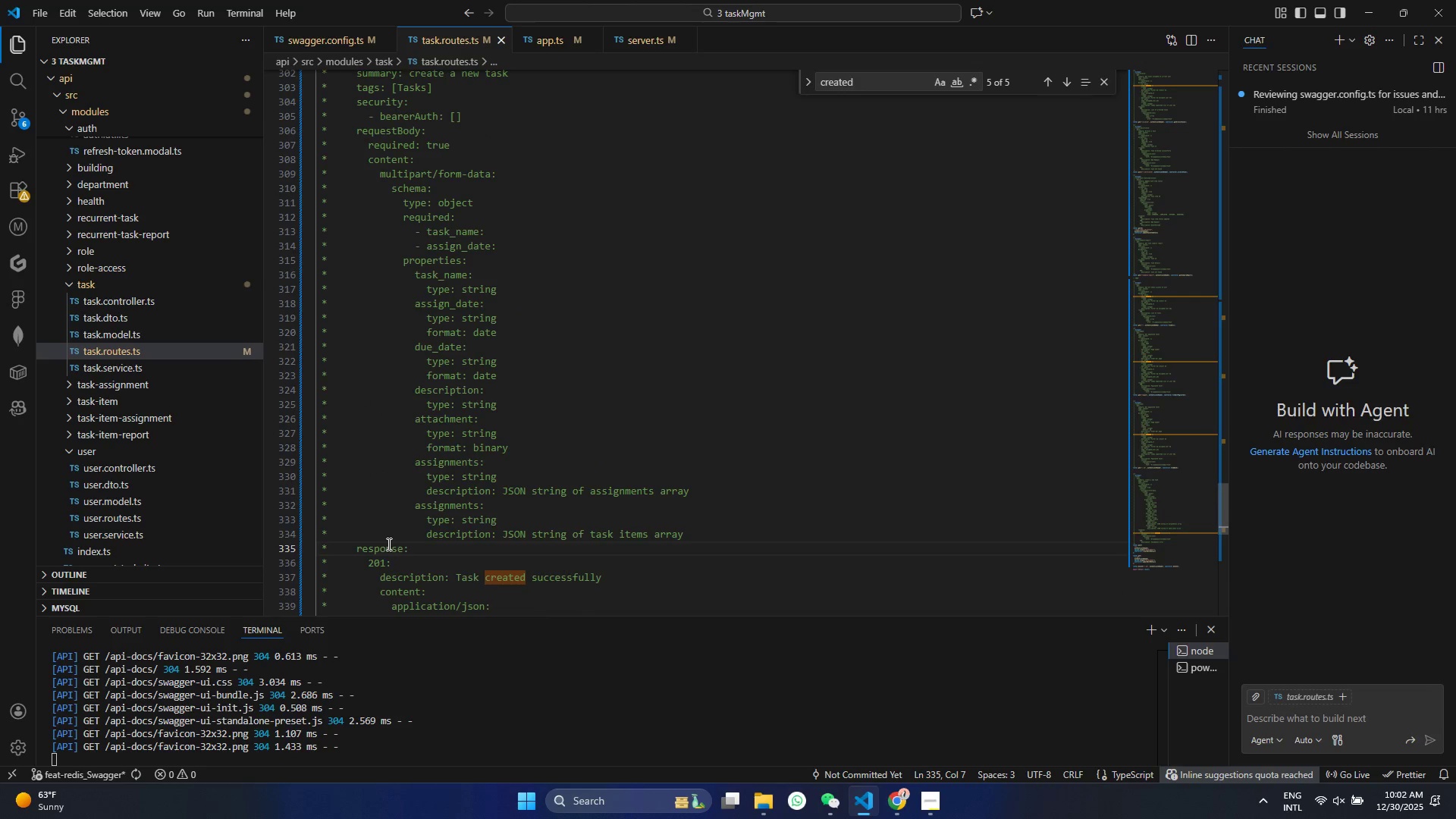 
key(Space)
 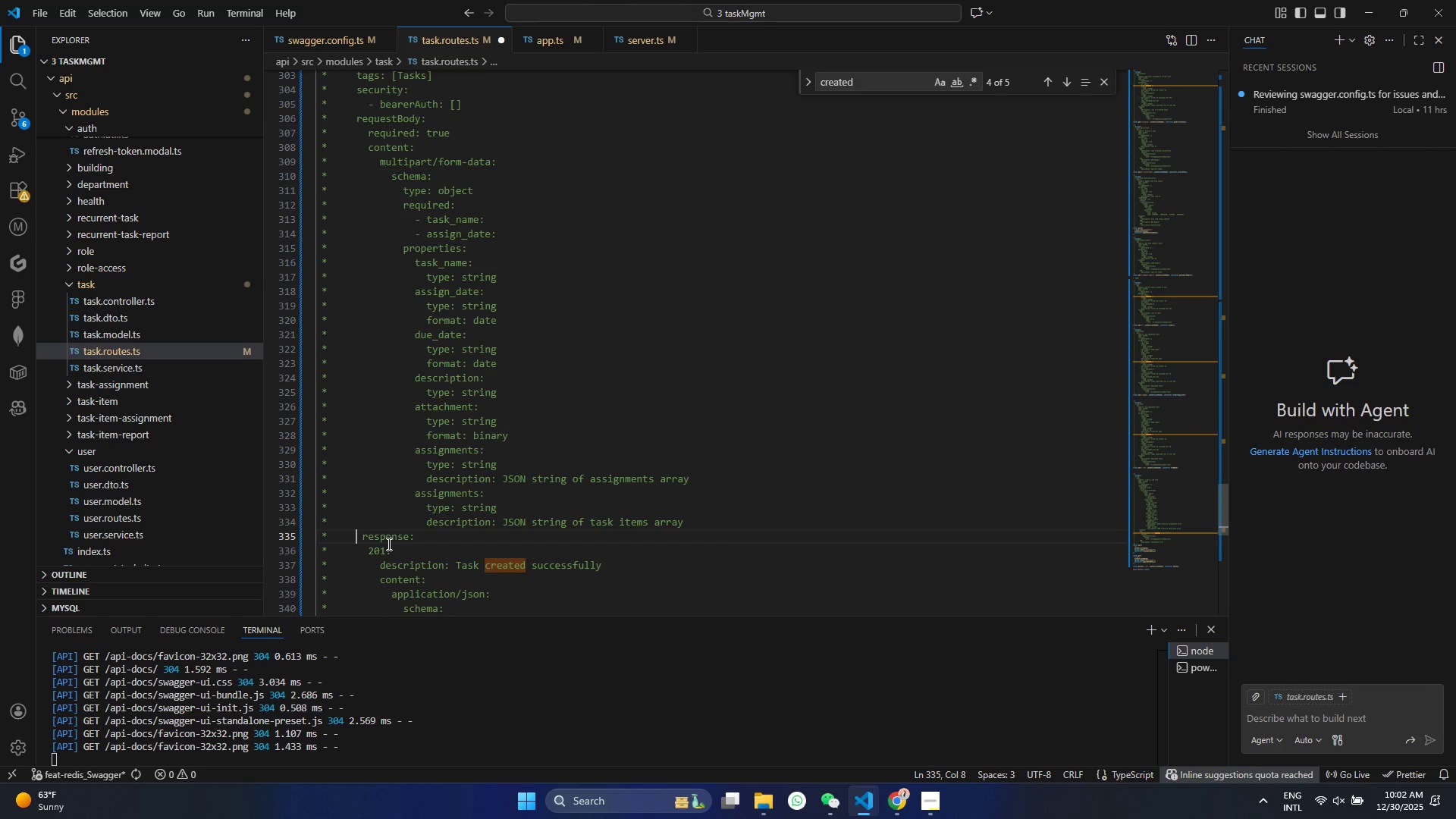 
key(Control+ControlLeft)
 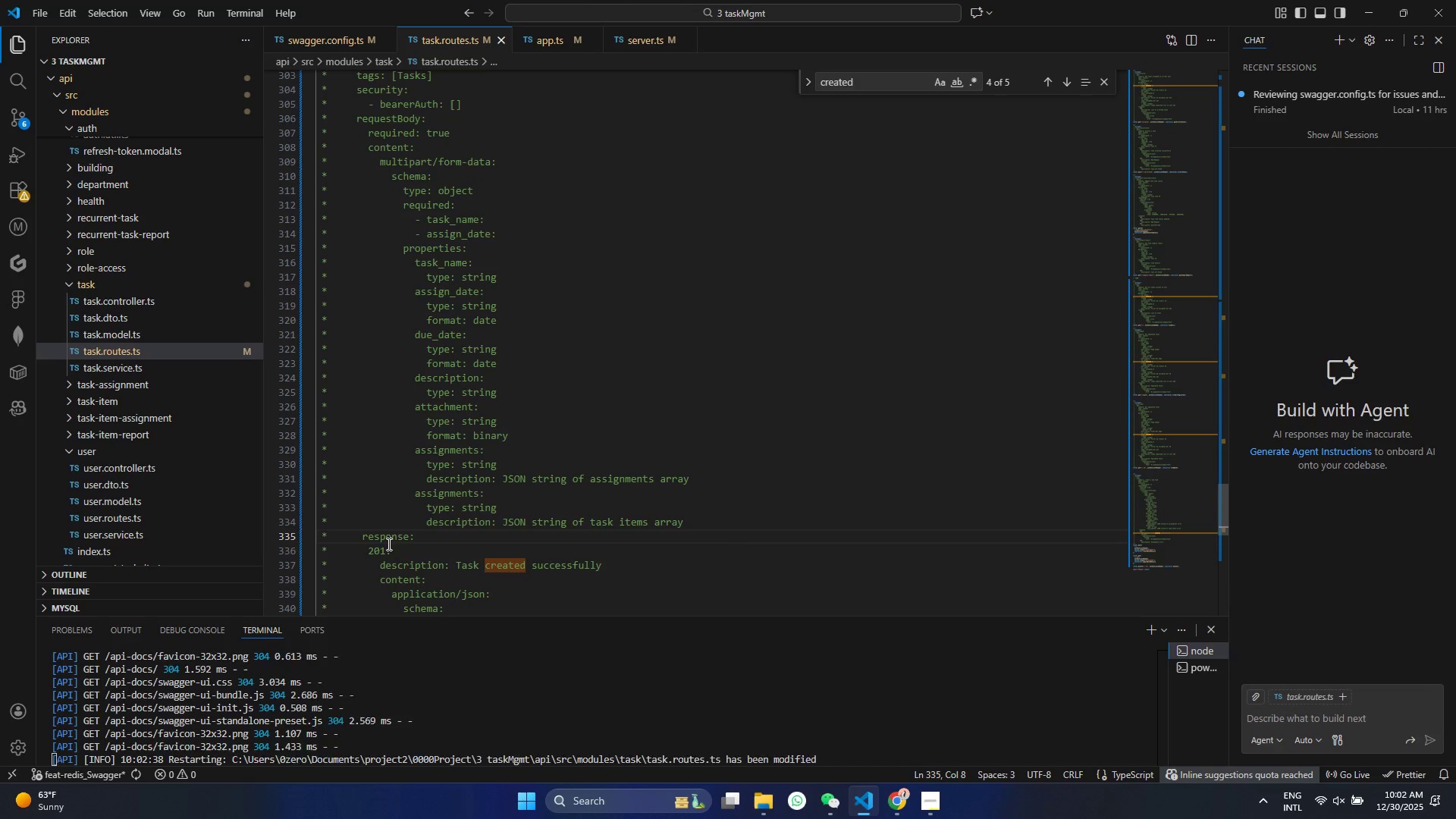 
key(Control+S)
 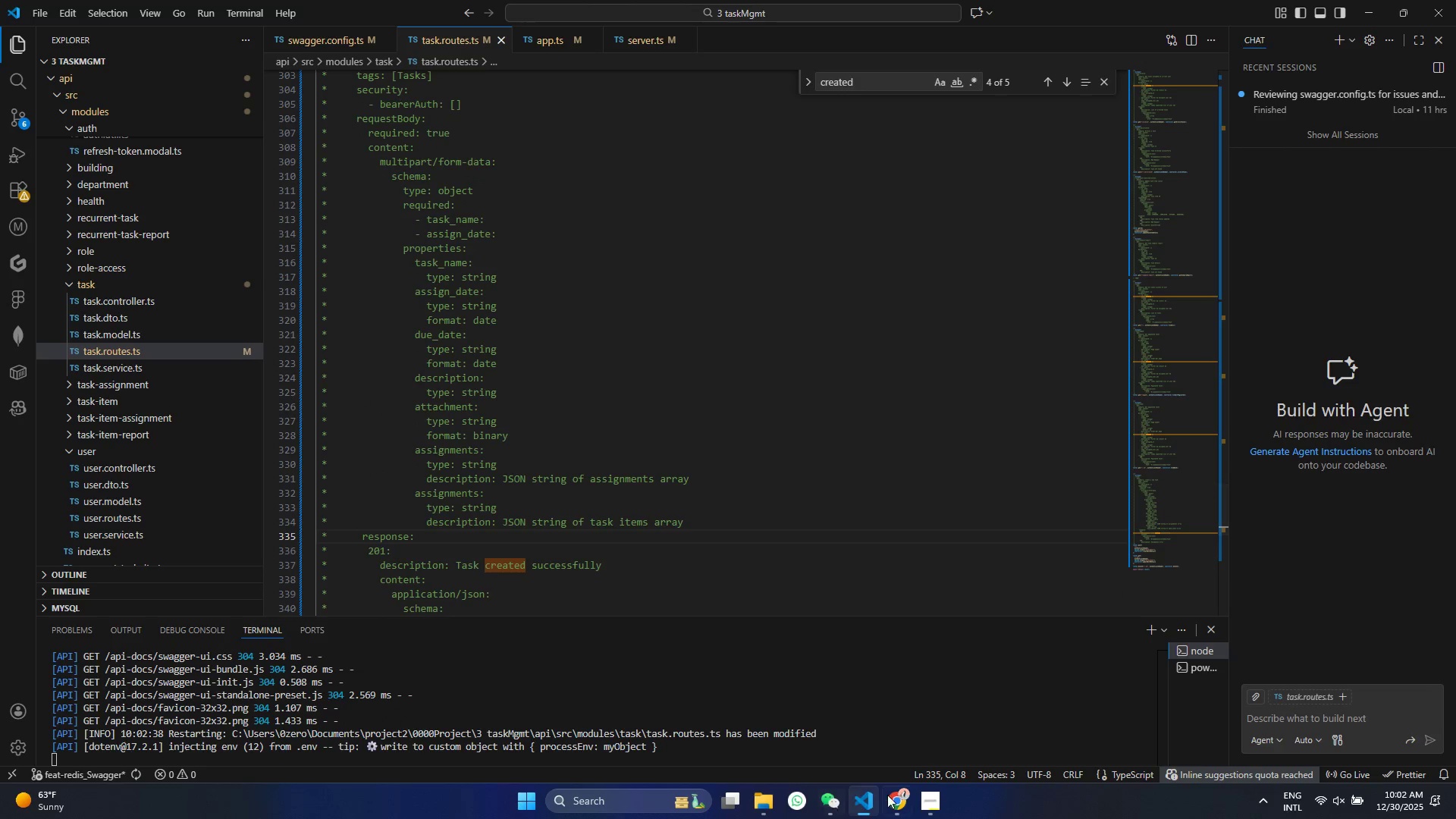 
left_click([889, 795])
 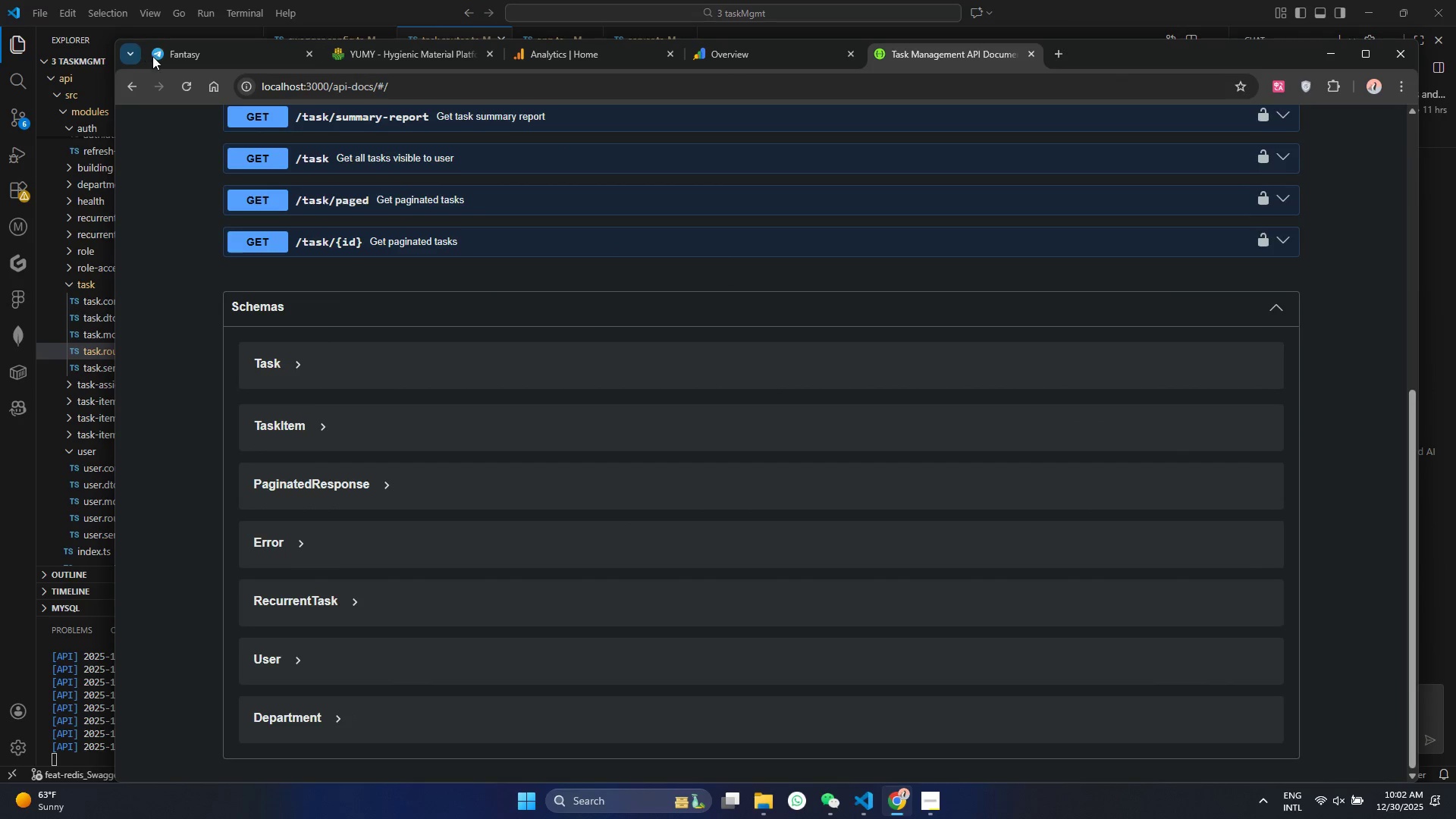 
left_click([191, 92])
 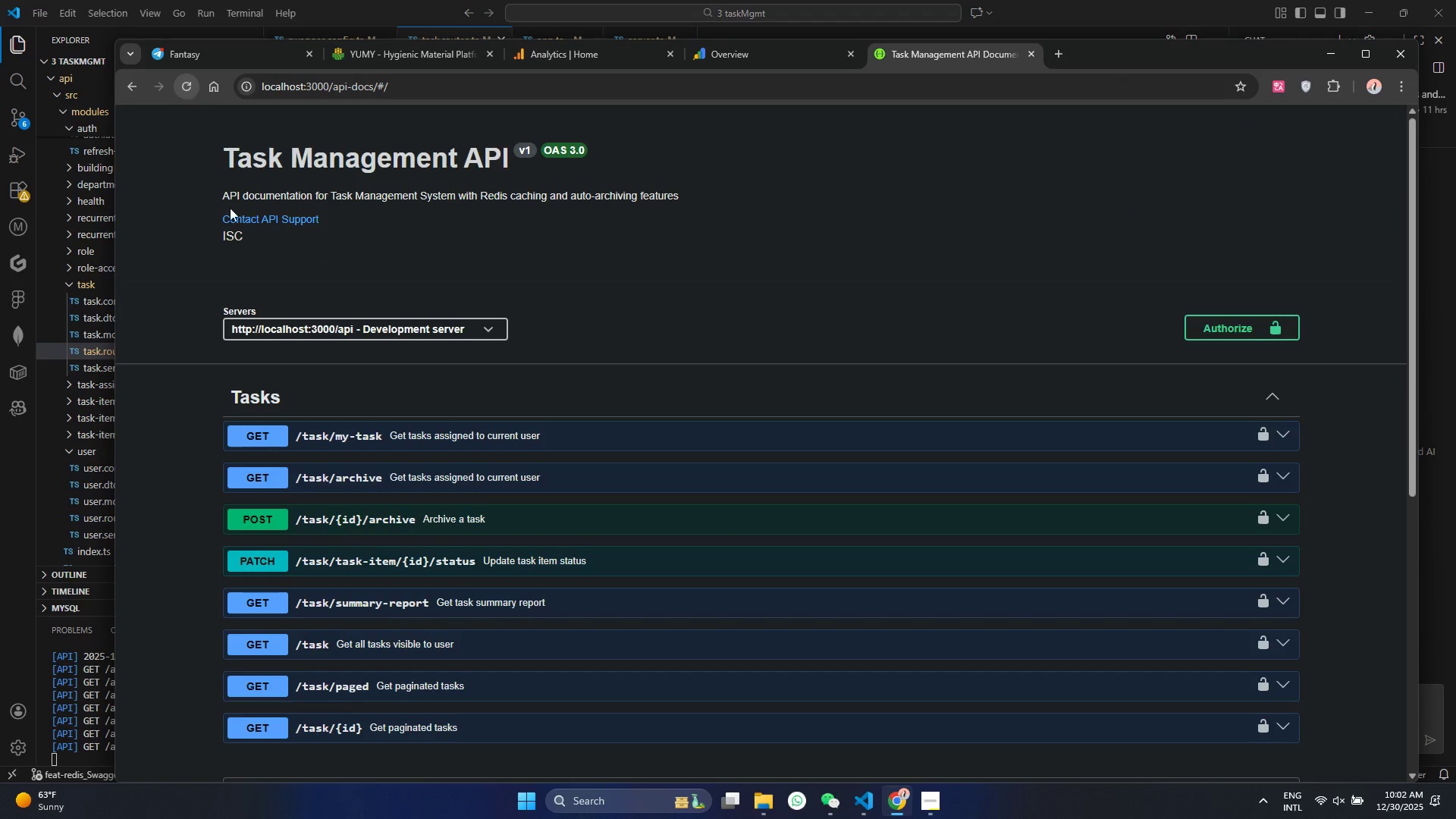 
scroll: coordinate [468, 465], scroll_direction: down, amount: 3.0
 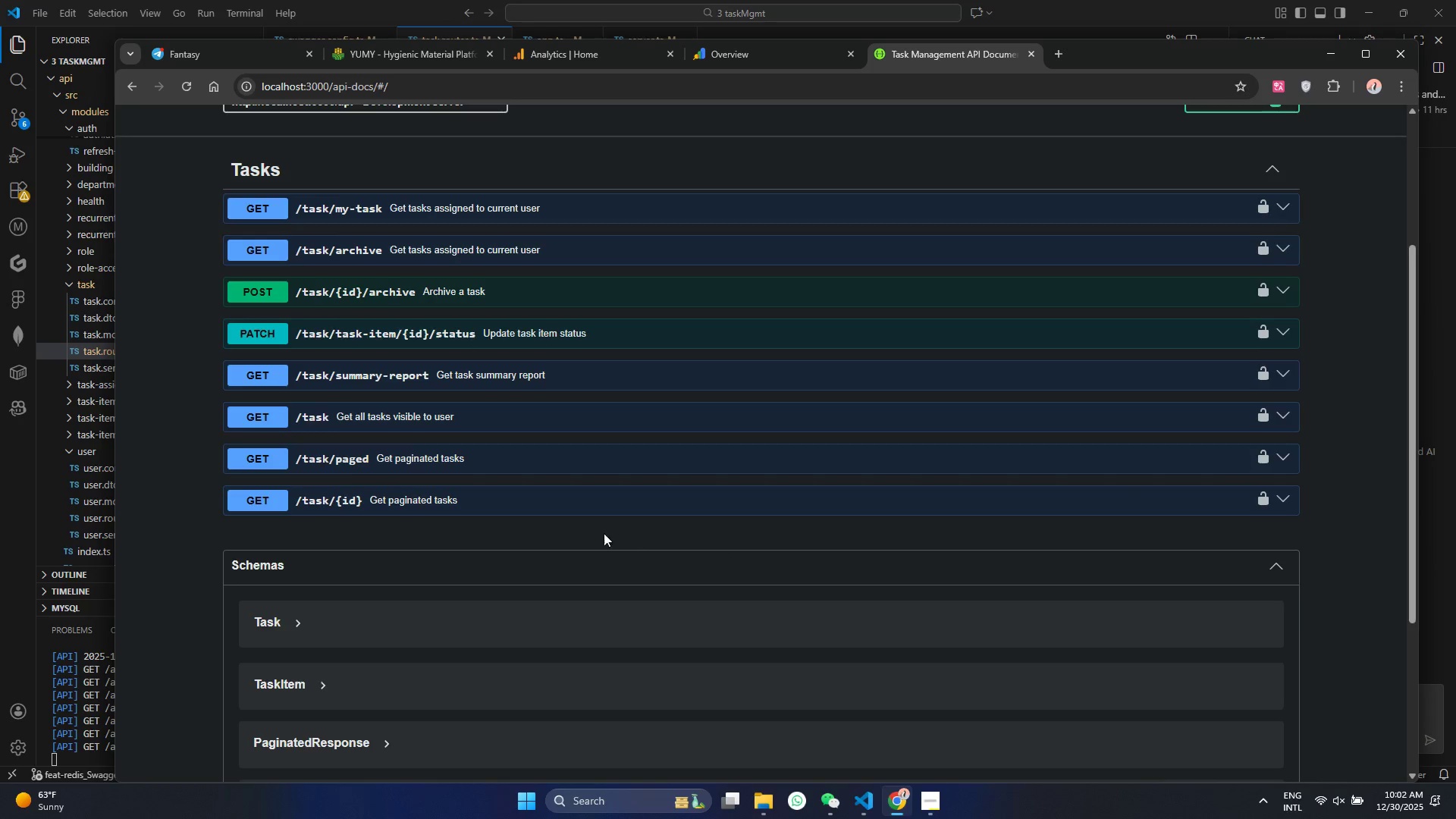 
left_click([874, 811])
 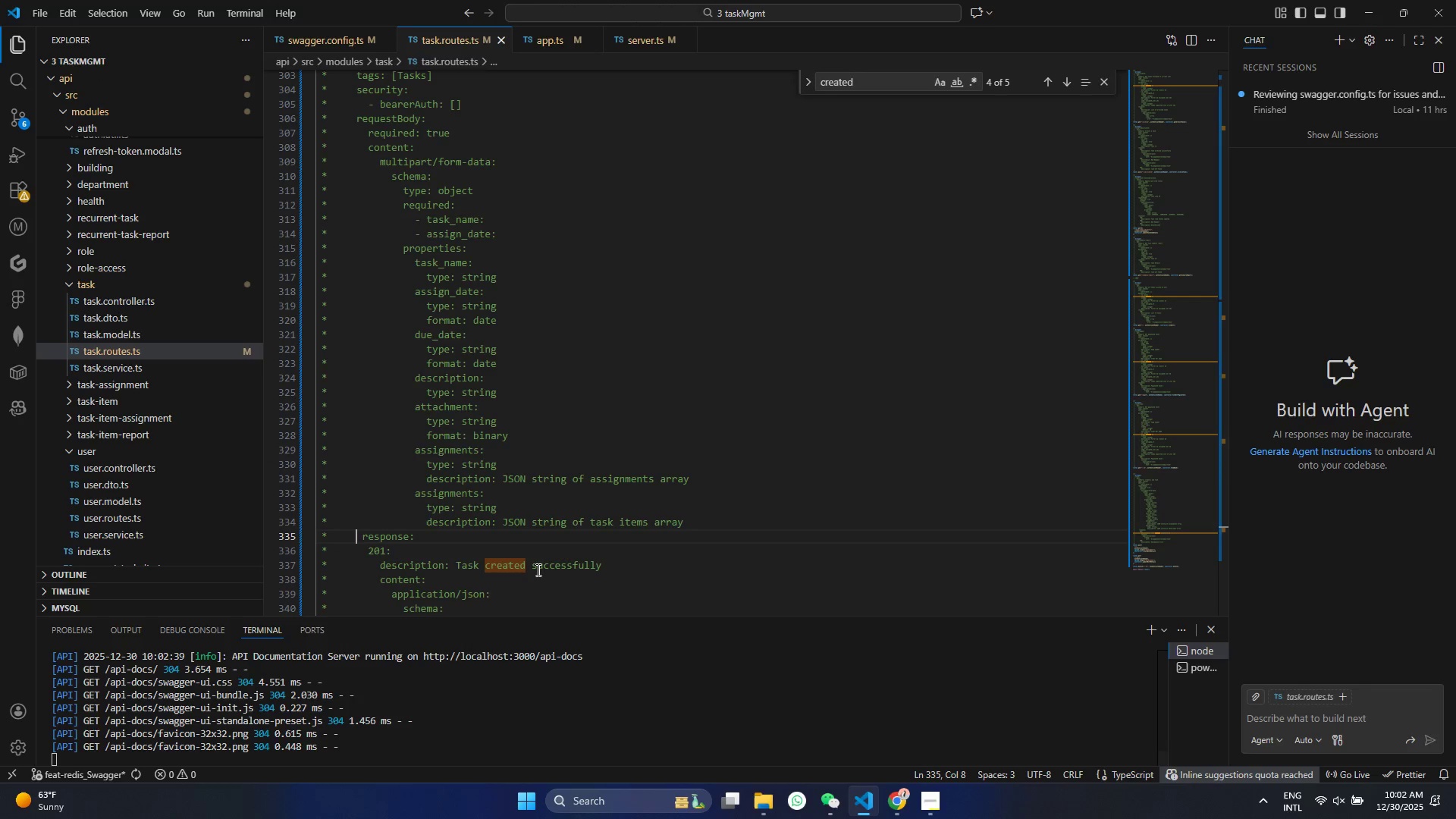 
left_click([537, 570])
 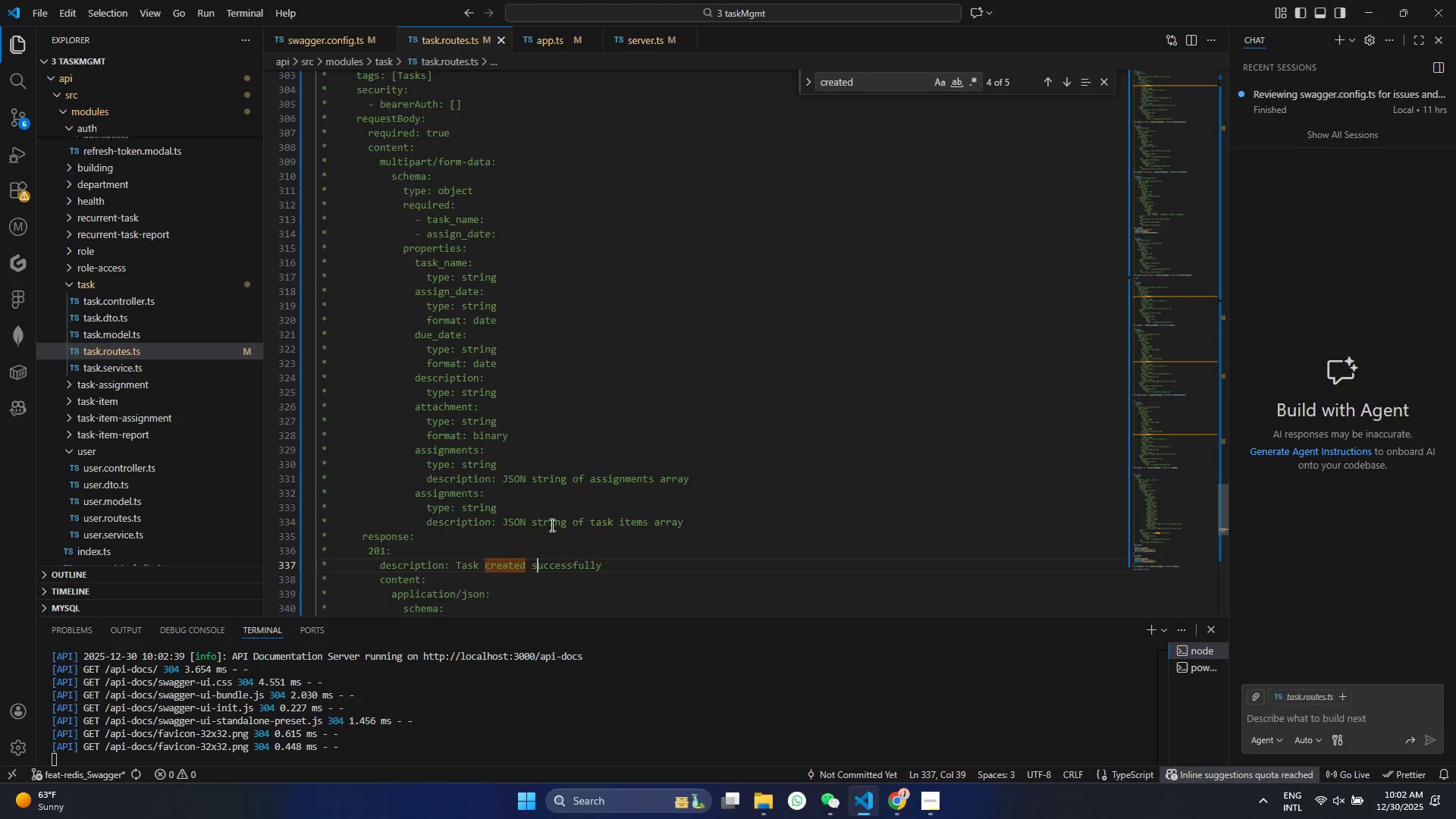 
scroll: coordinate [551, 522], scroll_direction: down, amount: 3.0
 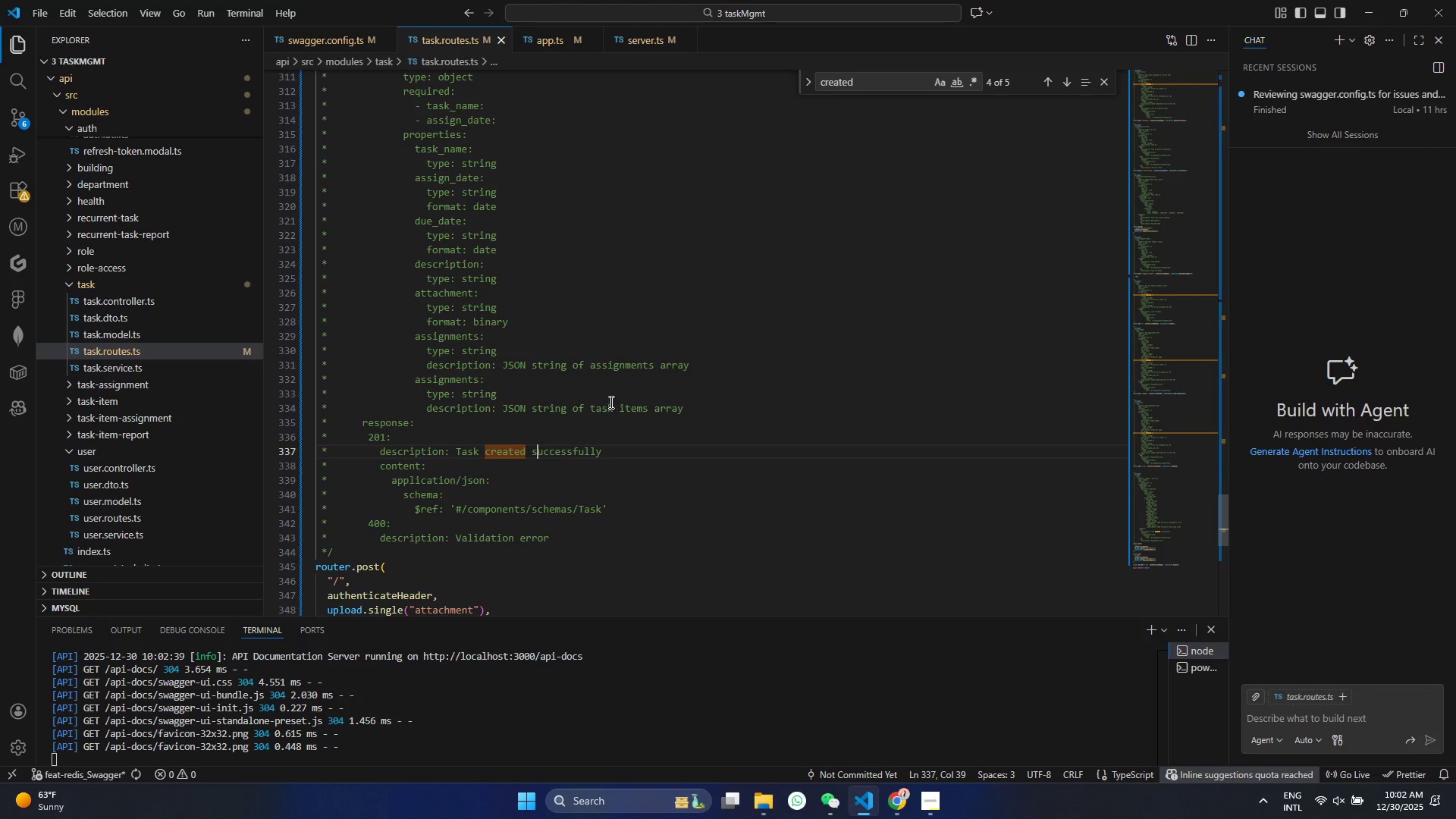 
left_click_drag(start_coordinate=[711, 415], to_coordinate=[276, 227])
 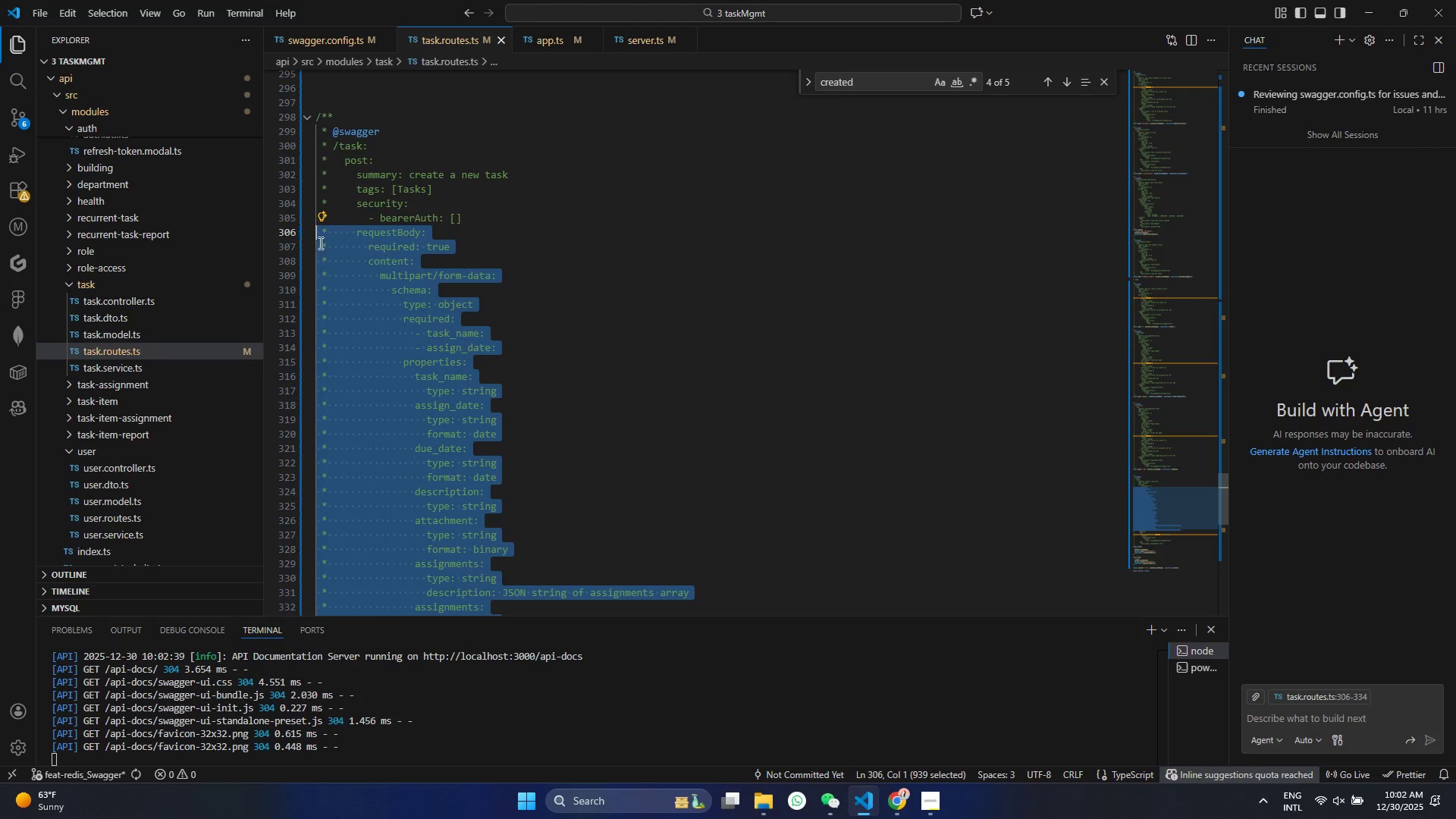 
scroll: coordinate [469, 388], scroll_direction: up, amount: 6.0
 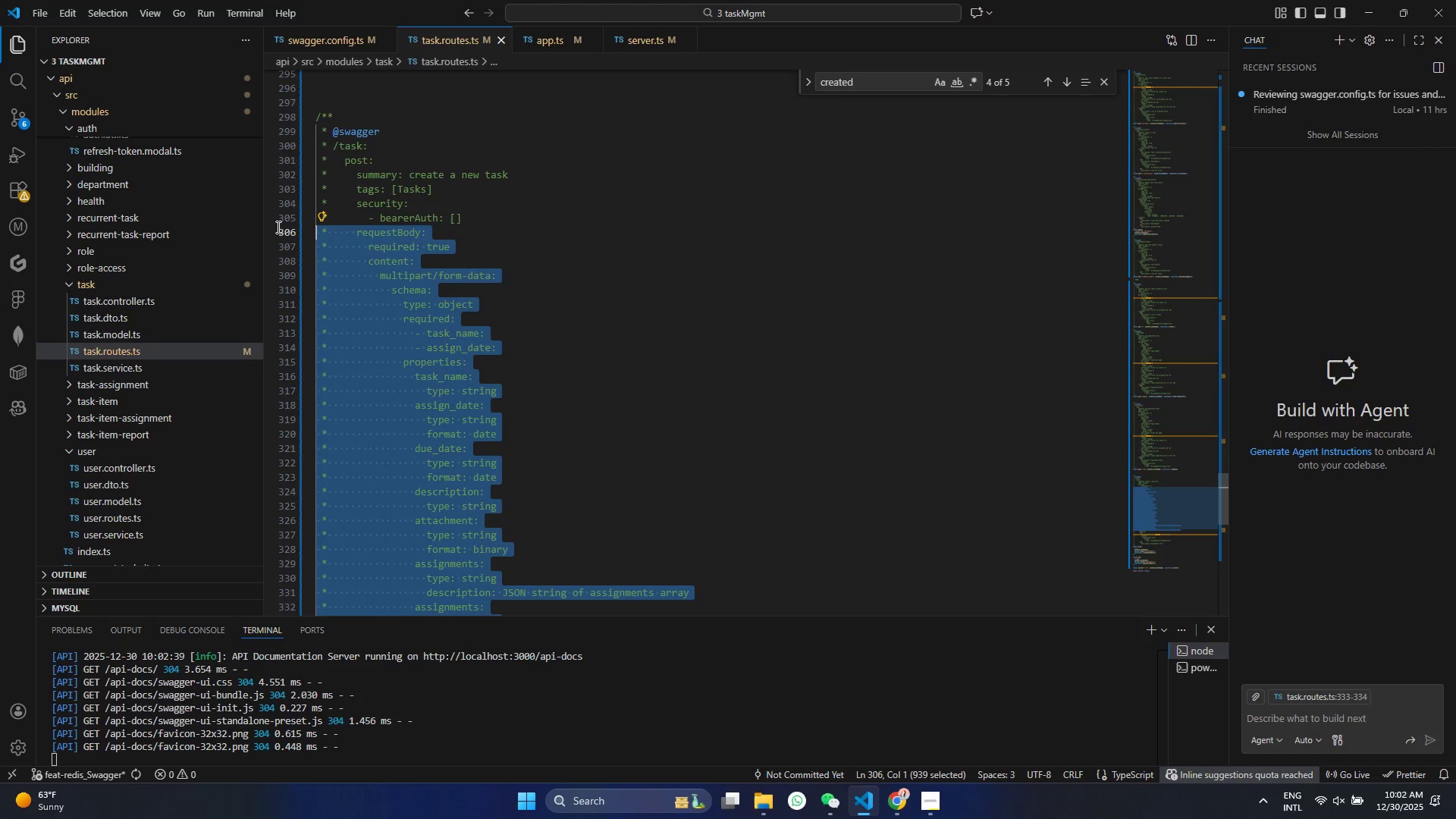 
key(Control+X)
 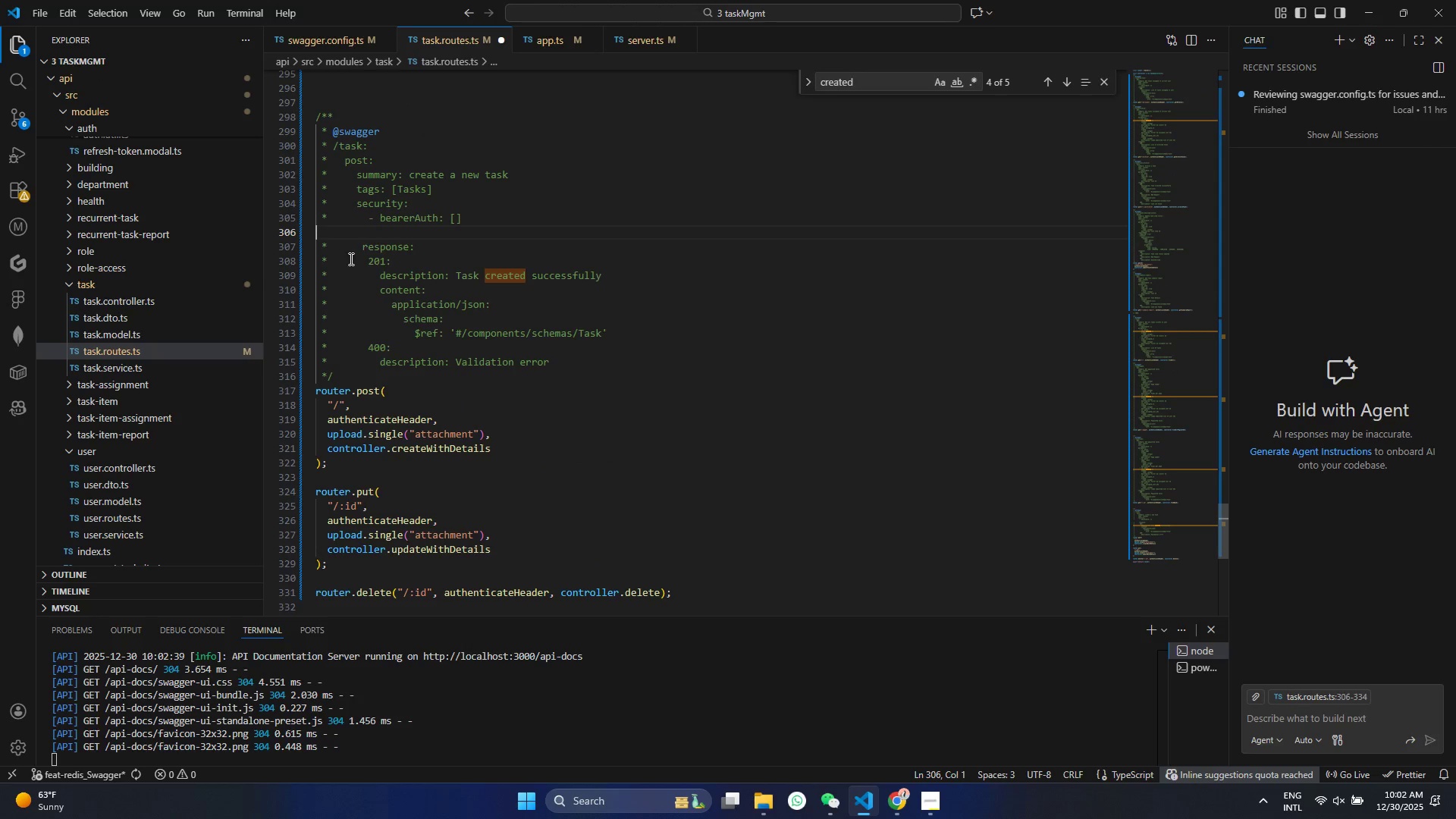 
key(Control+S)
 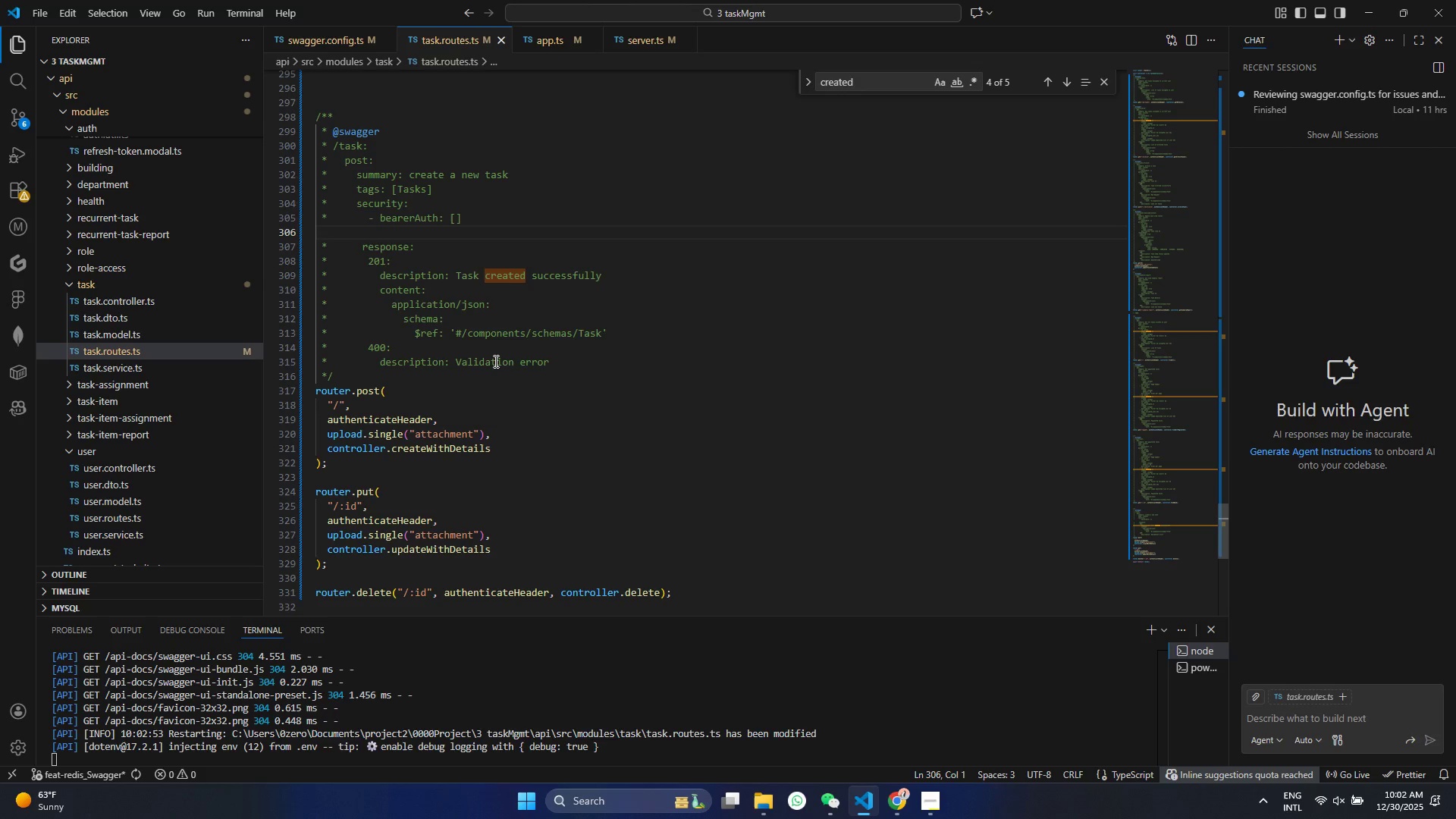 
key(Backspace)
 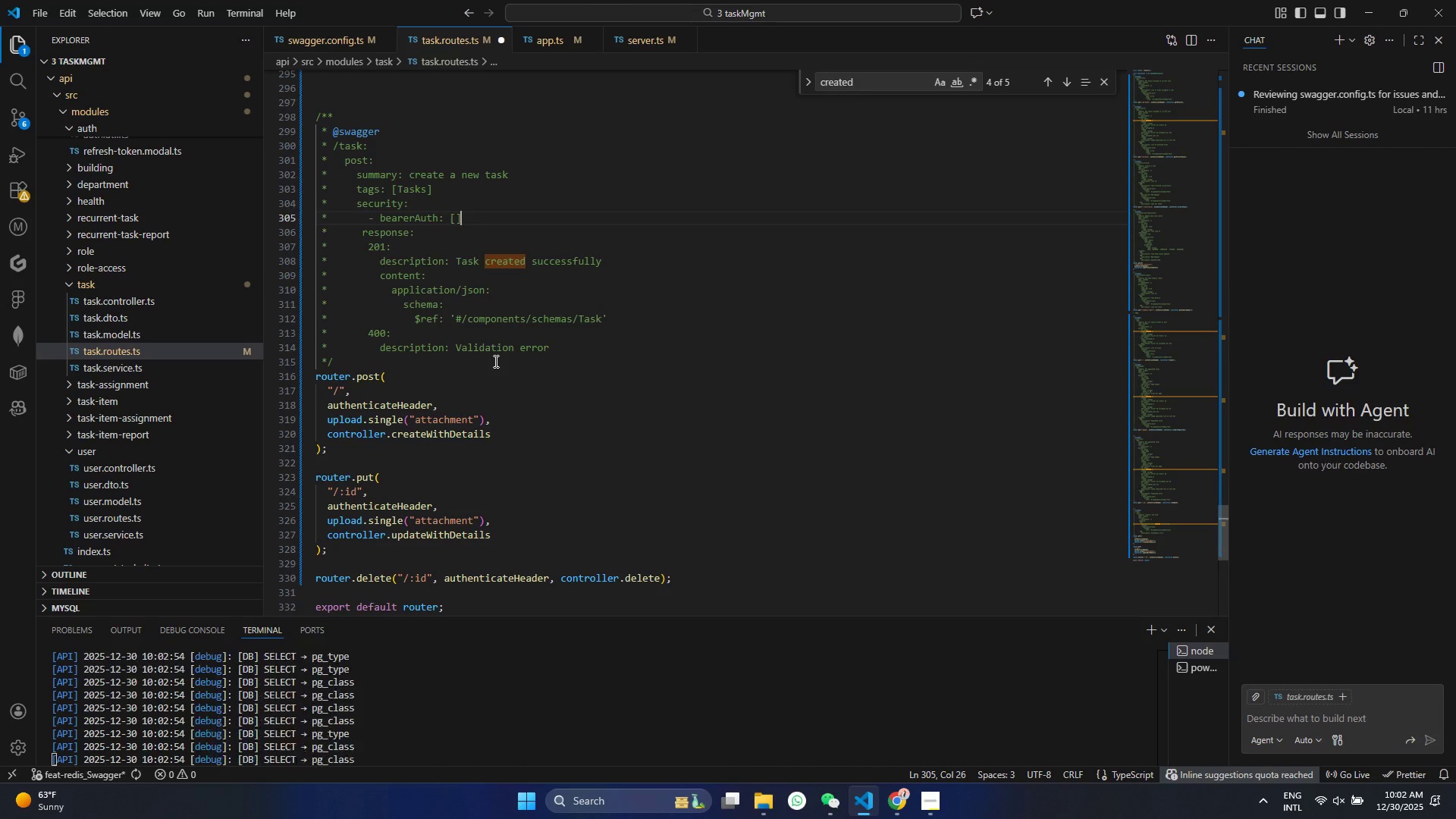 
key(Control+ControlLeft)
 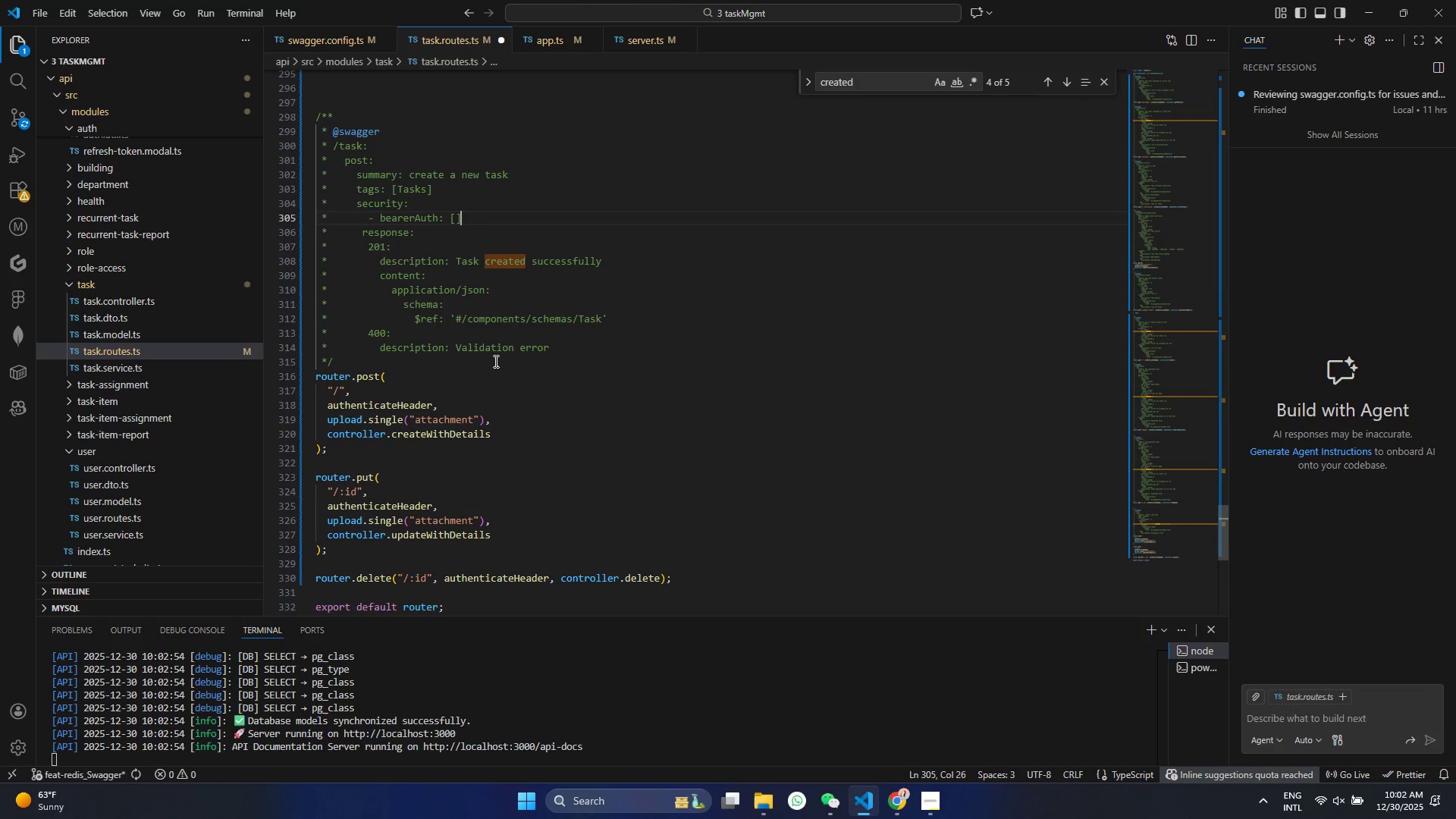 
key(Control+S)
 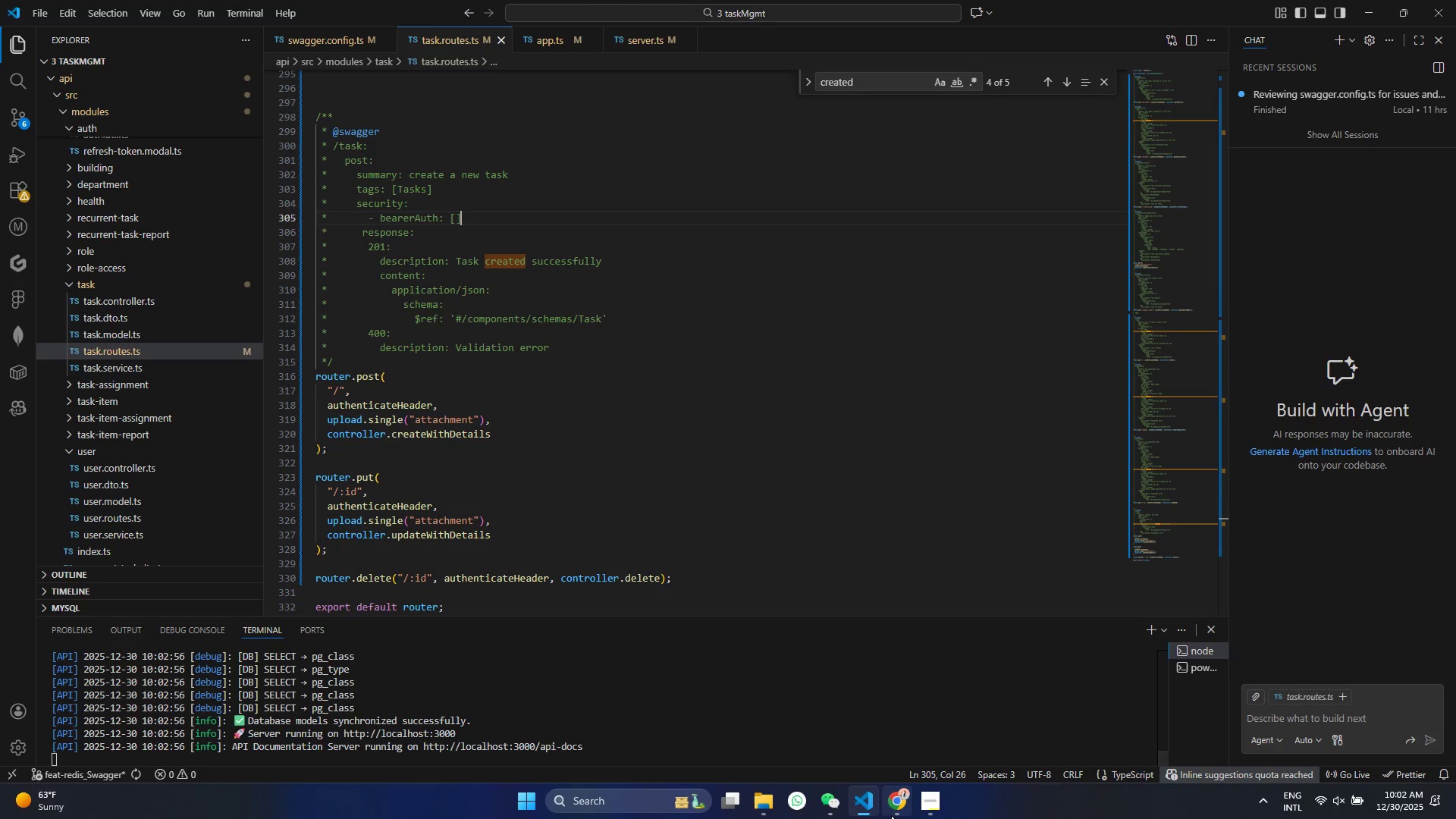 
left_click([891, 815])
 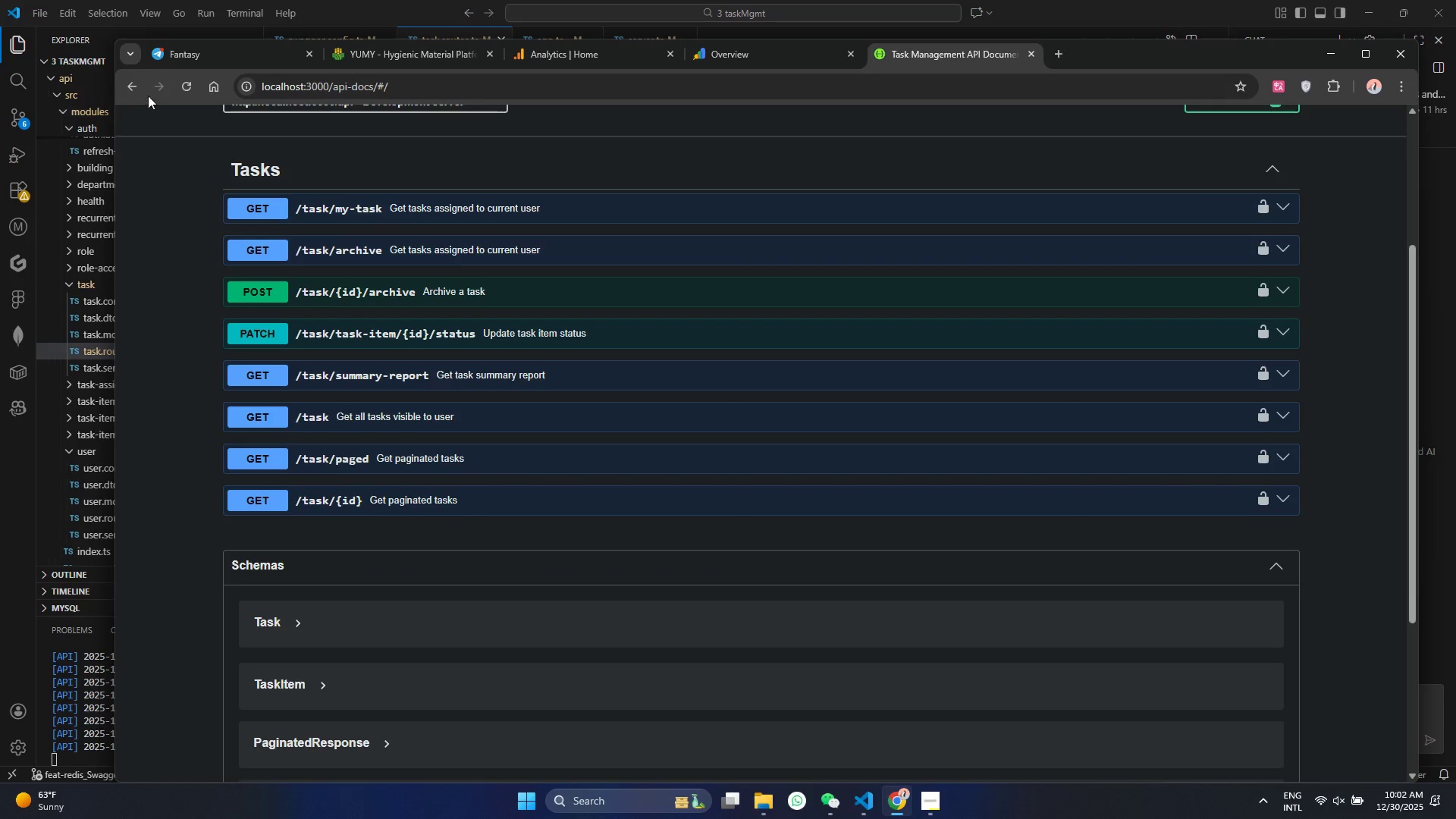 
left_click([196, 91])
 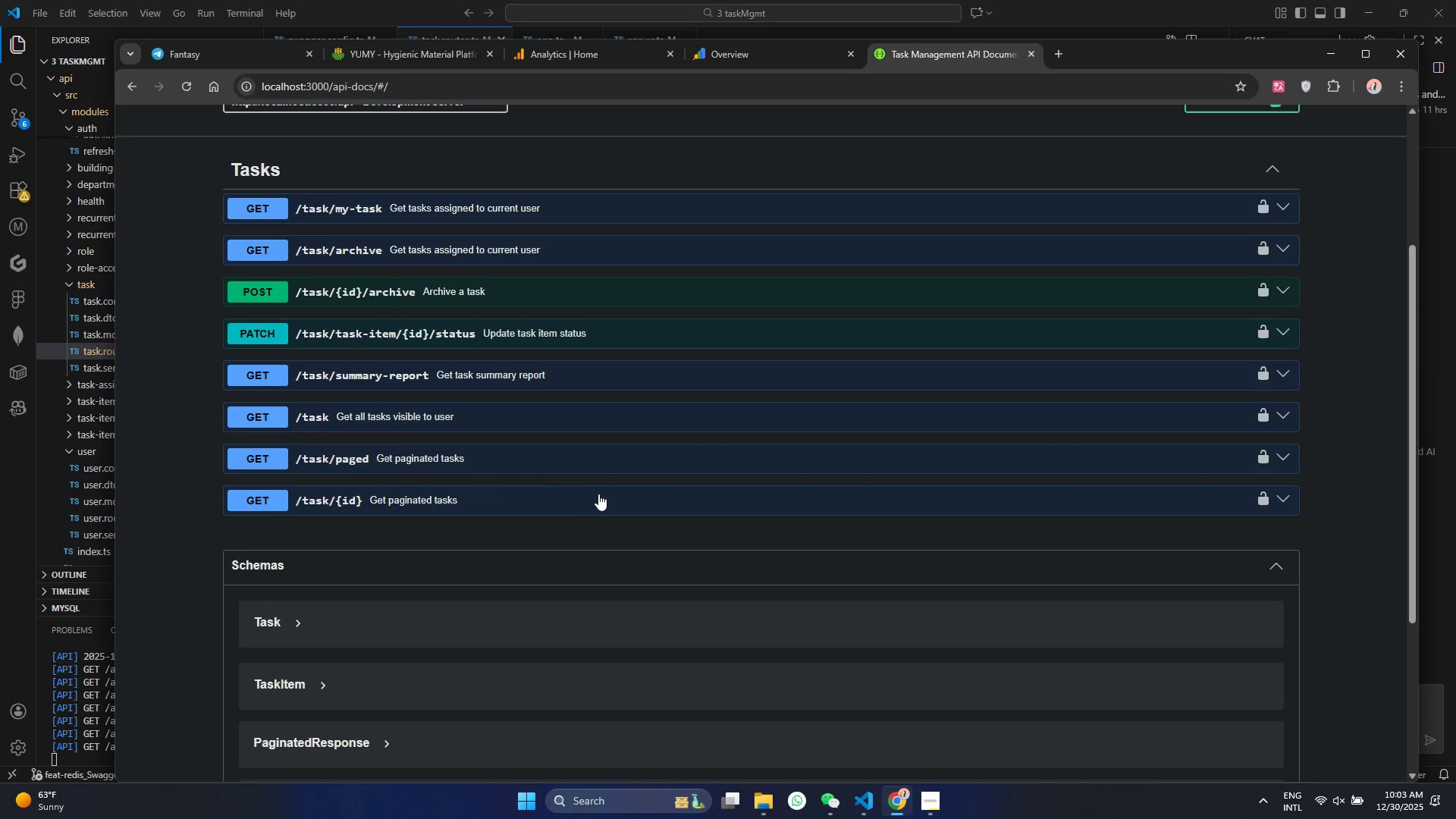 
wait(13.06)
 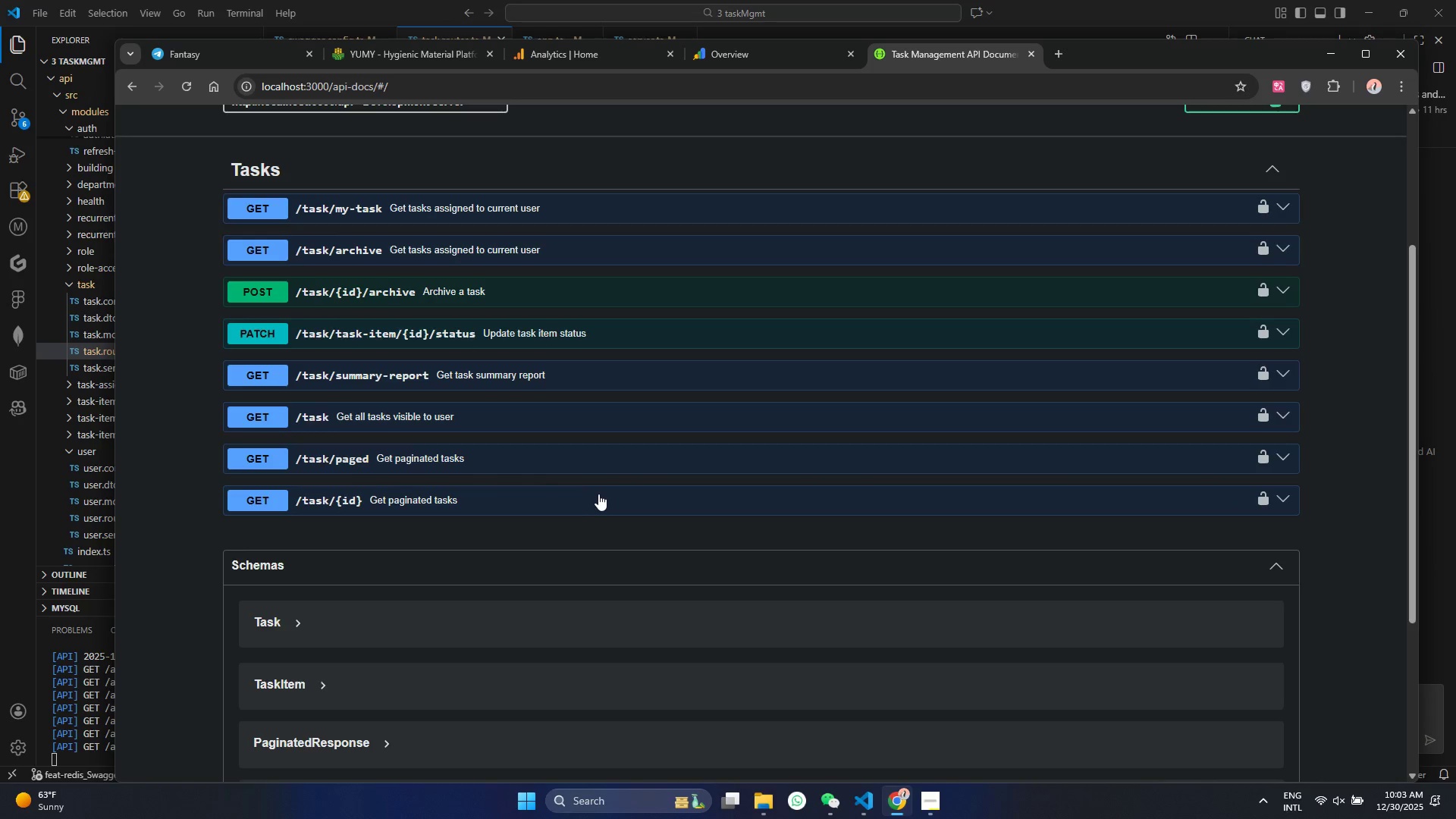 
left_click([190, 88])
 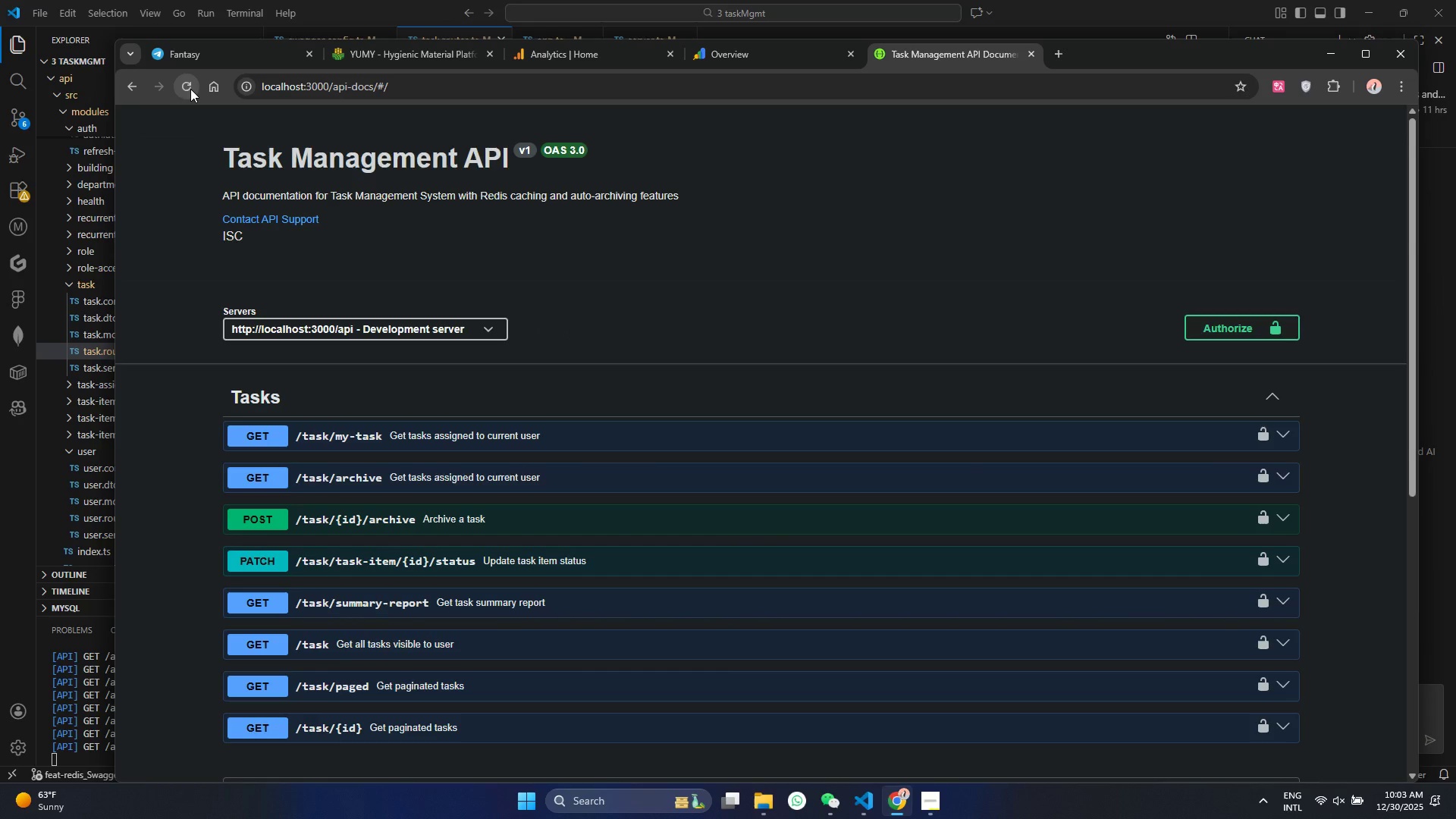 
left_click([191, 77])
 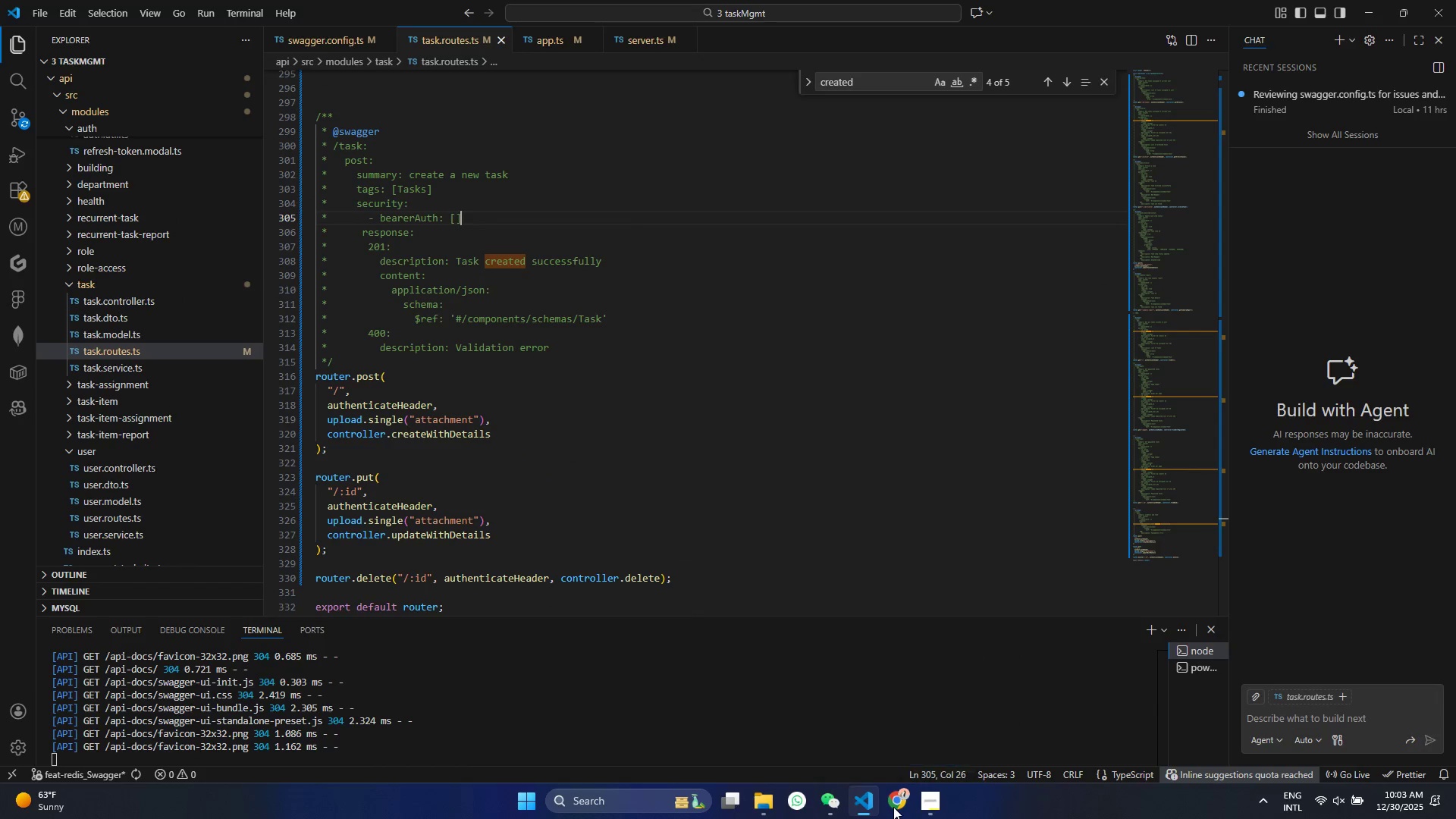 
scroll: coordinate [537, 376], scroll_direction: up, amount: 1.0
 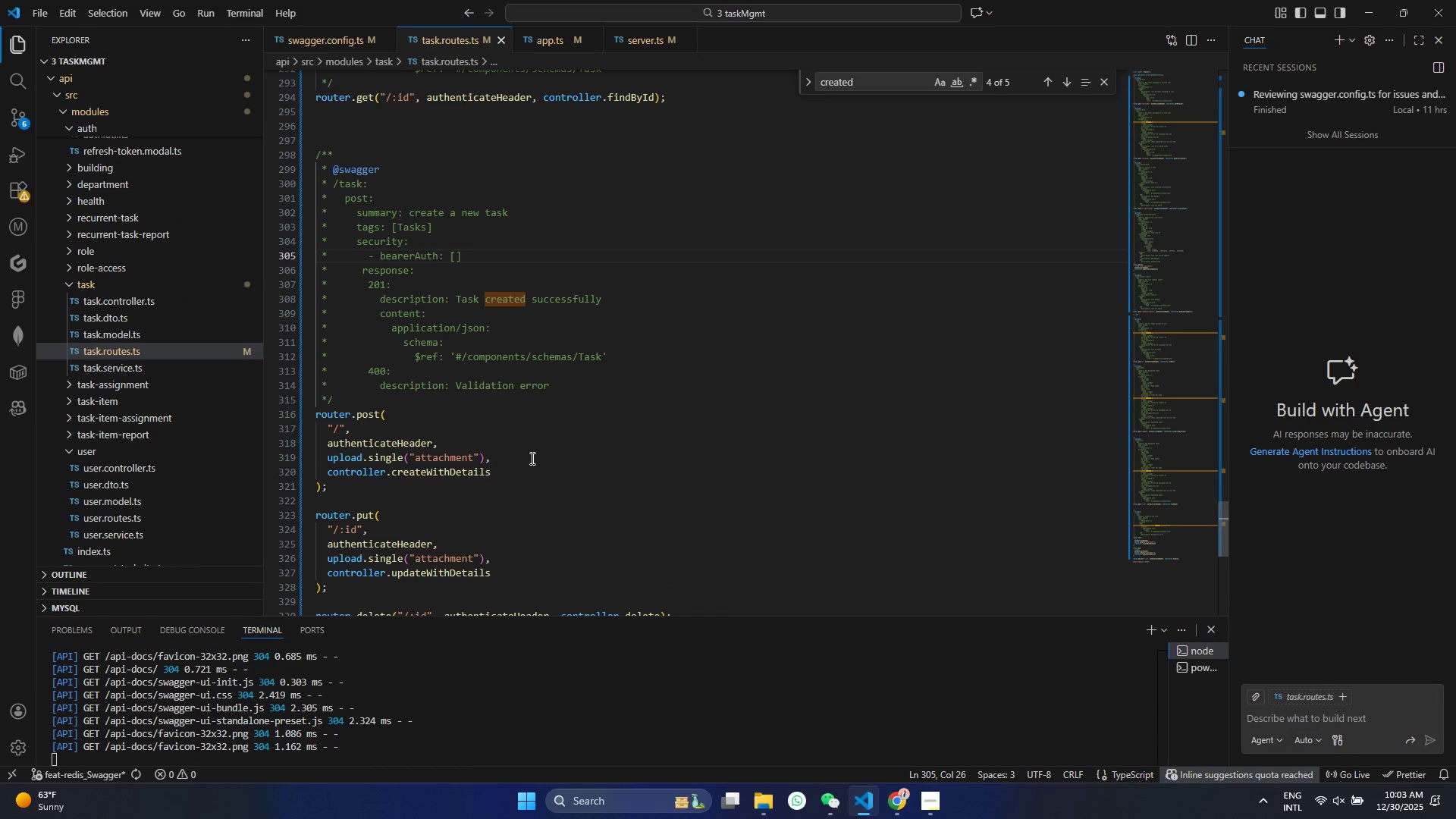 
left_click([528, 468])
 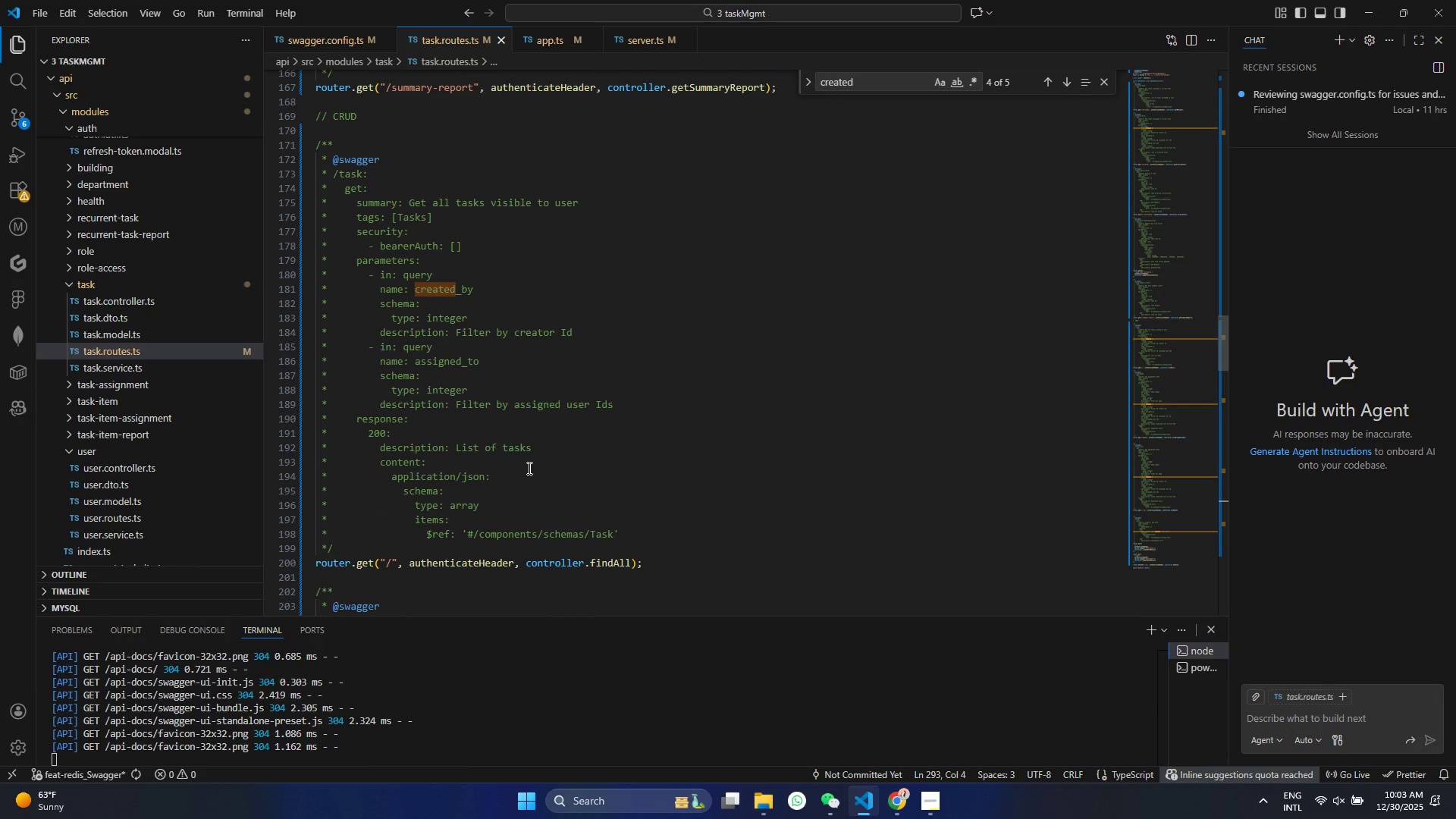 
scroll: coordinate [528, 468], scroll_direction: up, amount: 57.0
 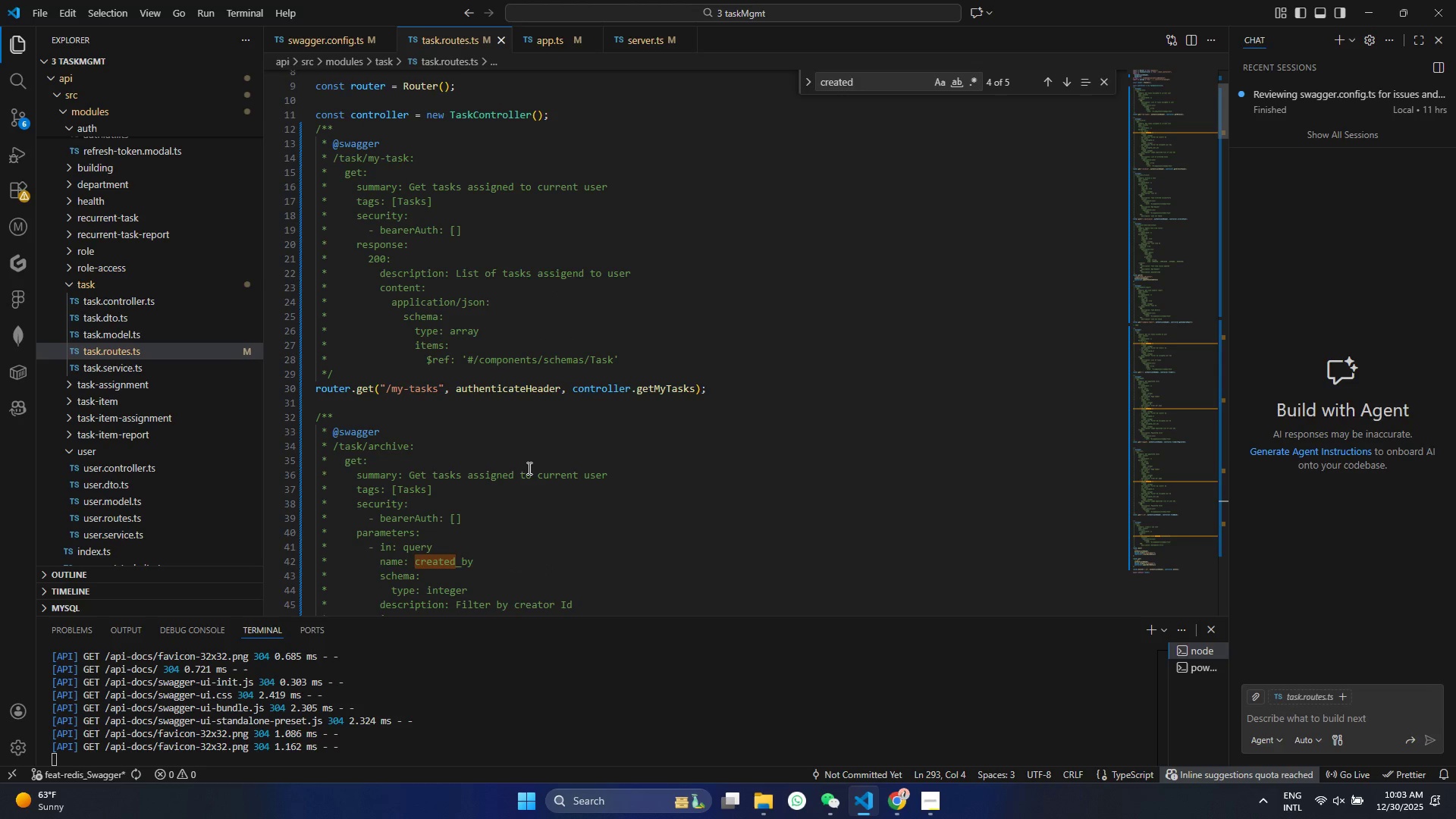 
scroll: coordinate [528, 468], scroll_direction: down, amount: 8.0
 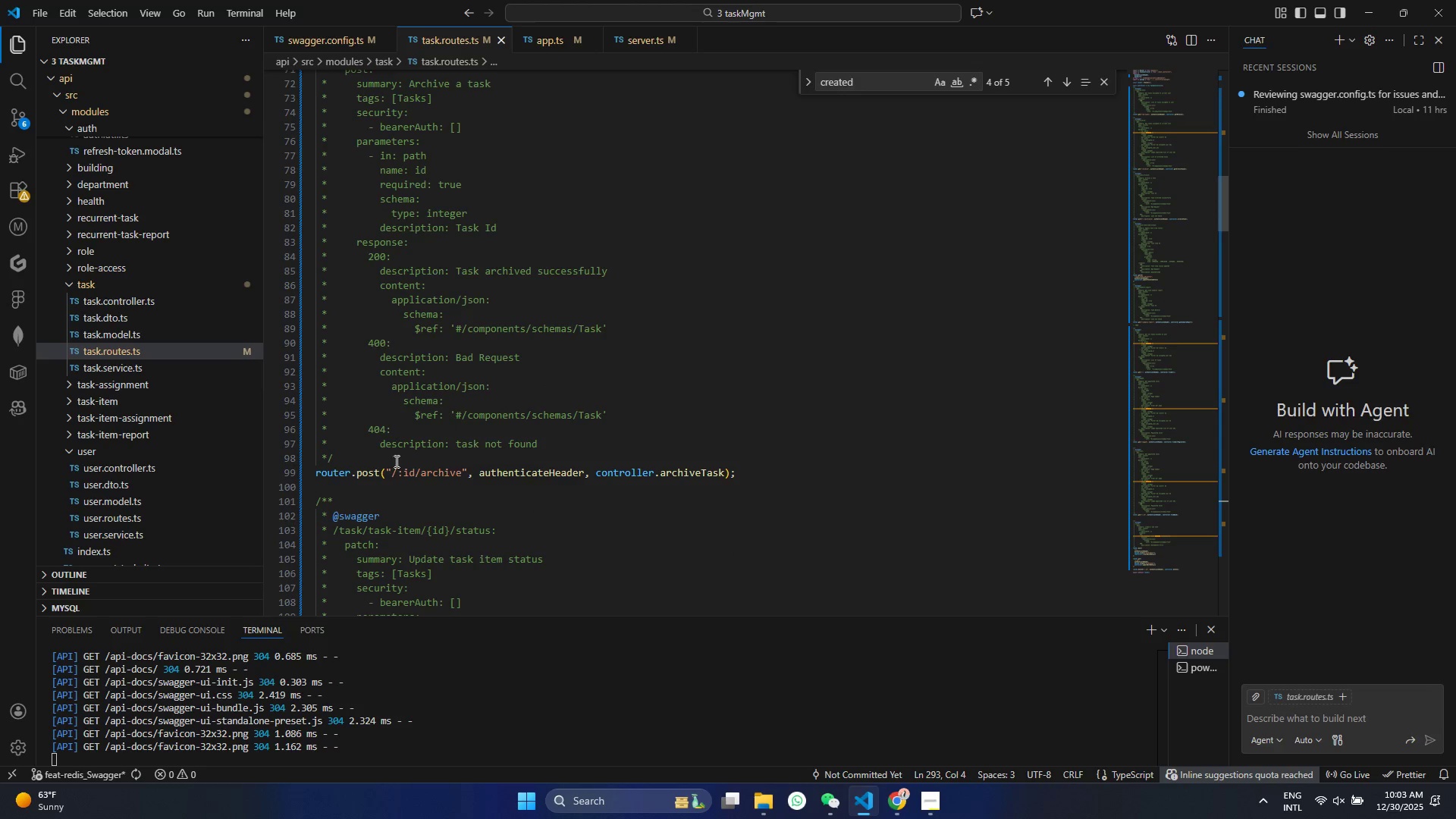 
left_click_drag(start_coordinate=[356, 454], to_coordinate=[312, 242])
 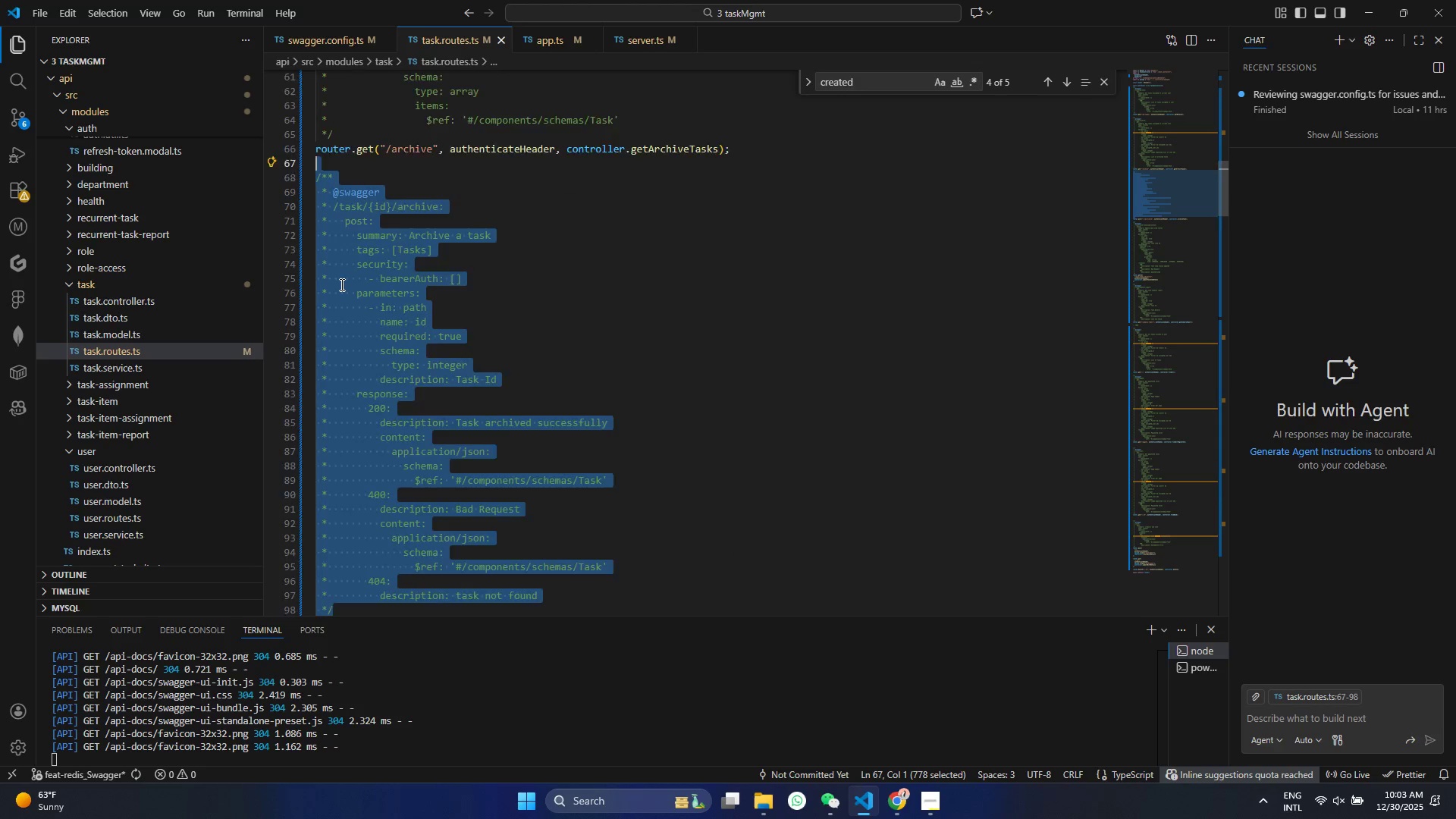 
scroll: coordinate [317, 242], scroll_direction: up, amount: 6.0
 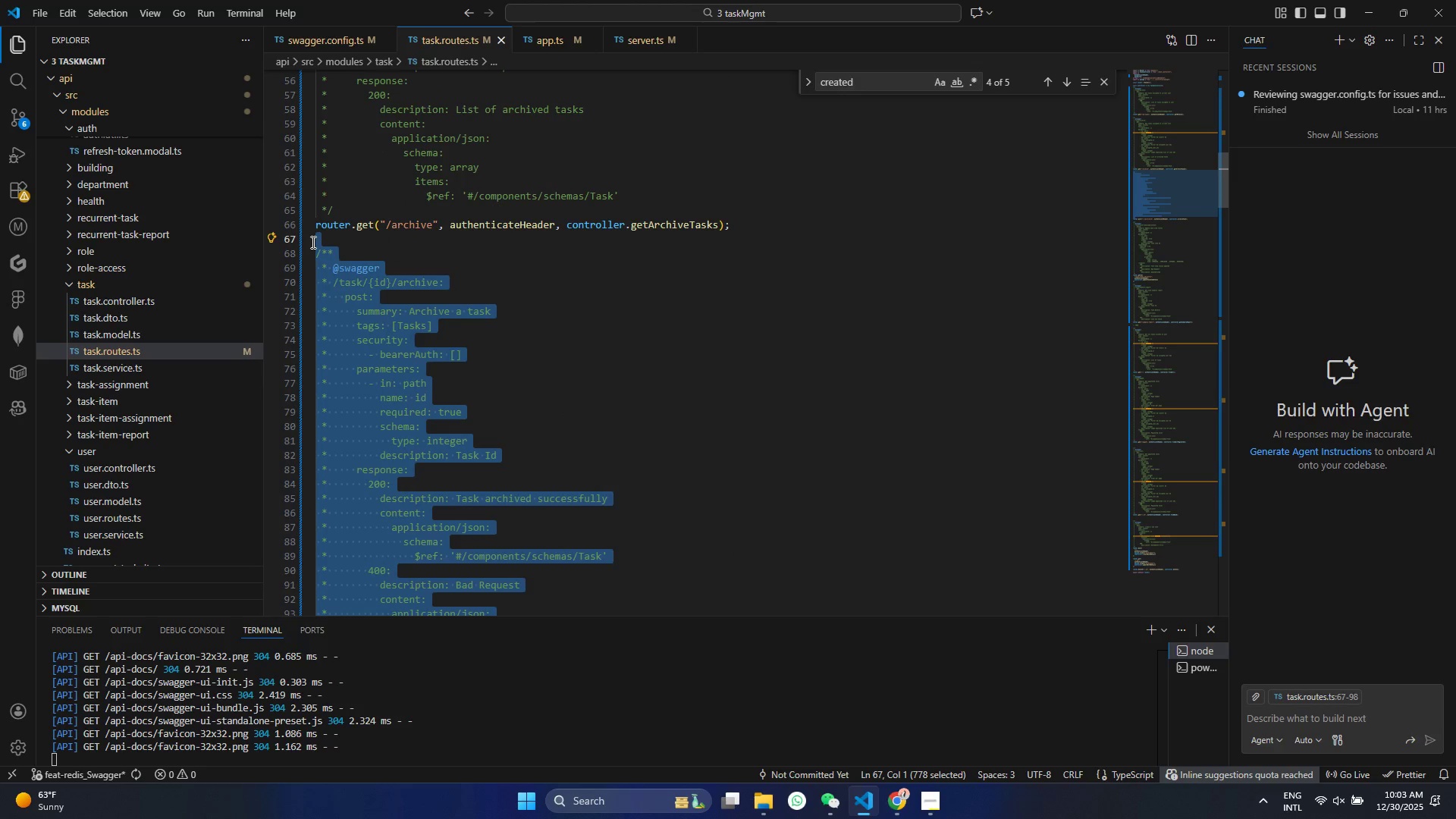 
key(Control+C)
 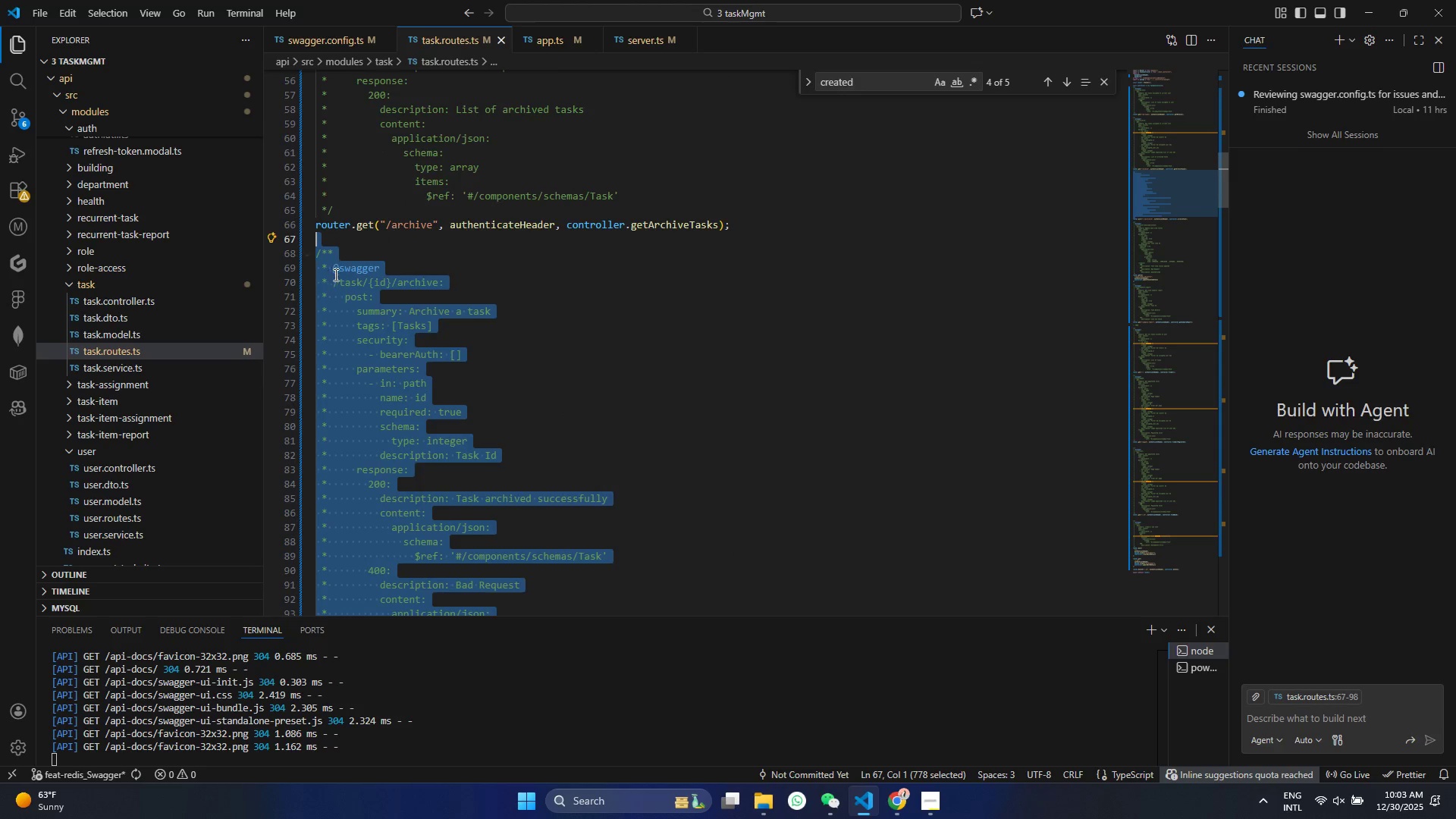 
scroll: coordinate [358, 322], scroll_direction: down, amount: 53.0
 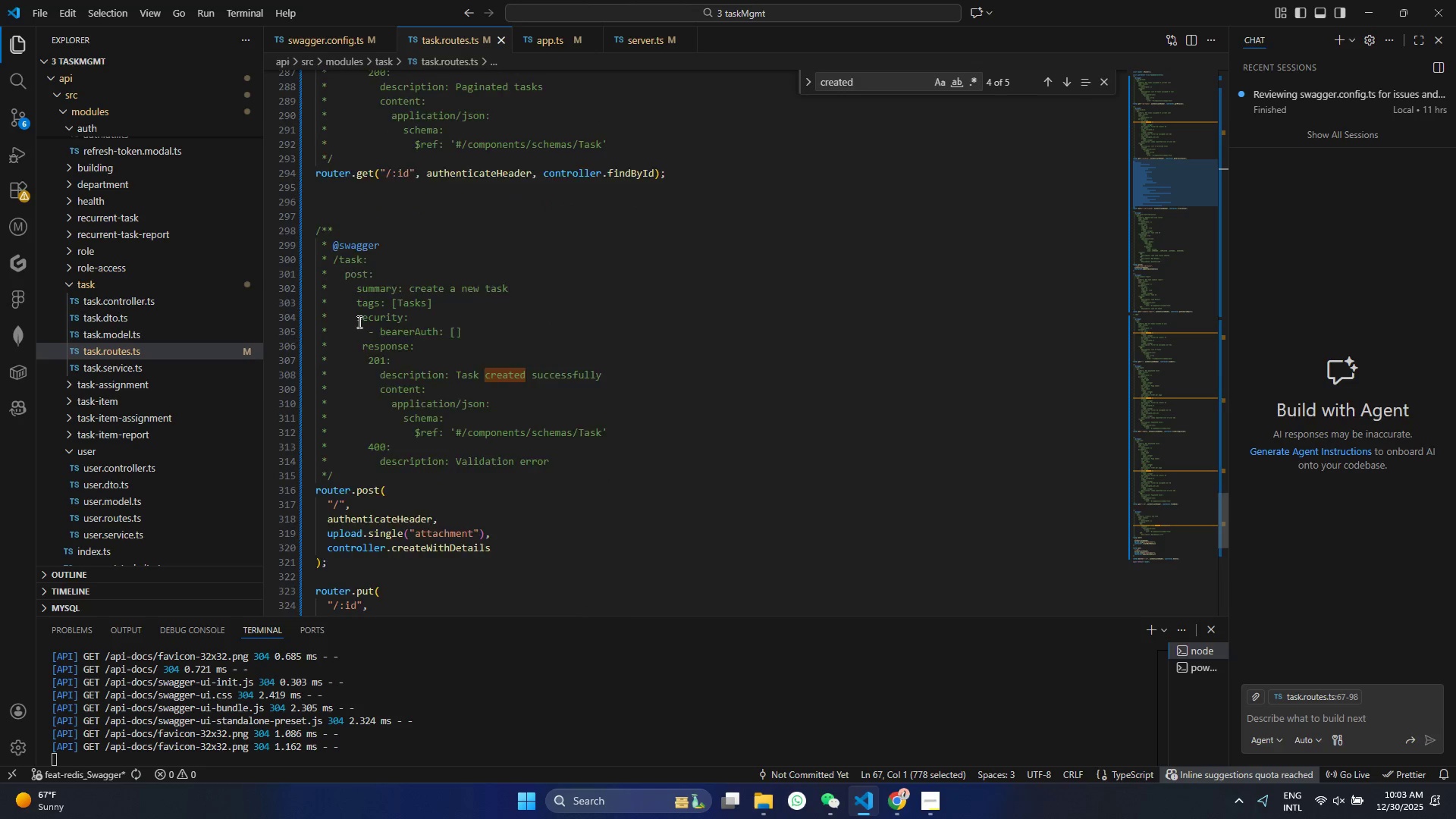 
left_click_drag(start_coordinate=[350, 437], to_coordinate=[256, 177])
 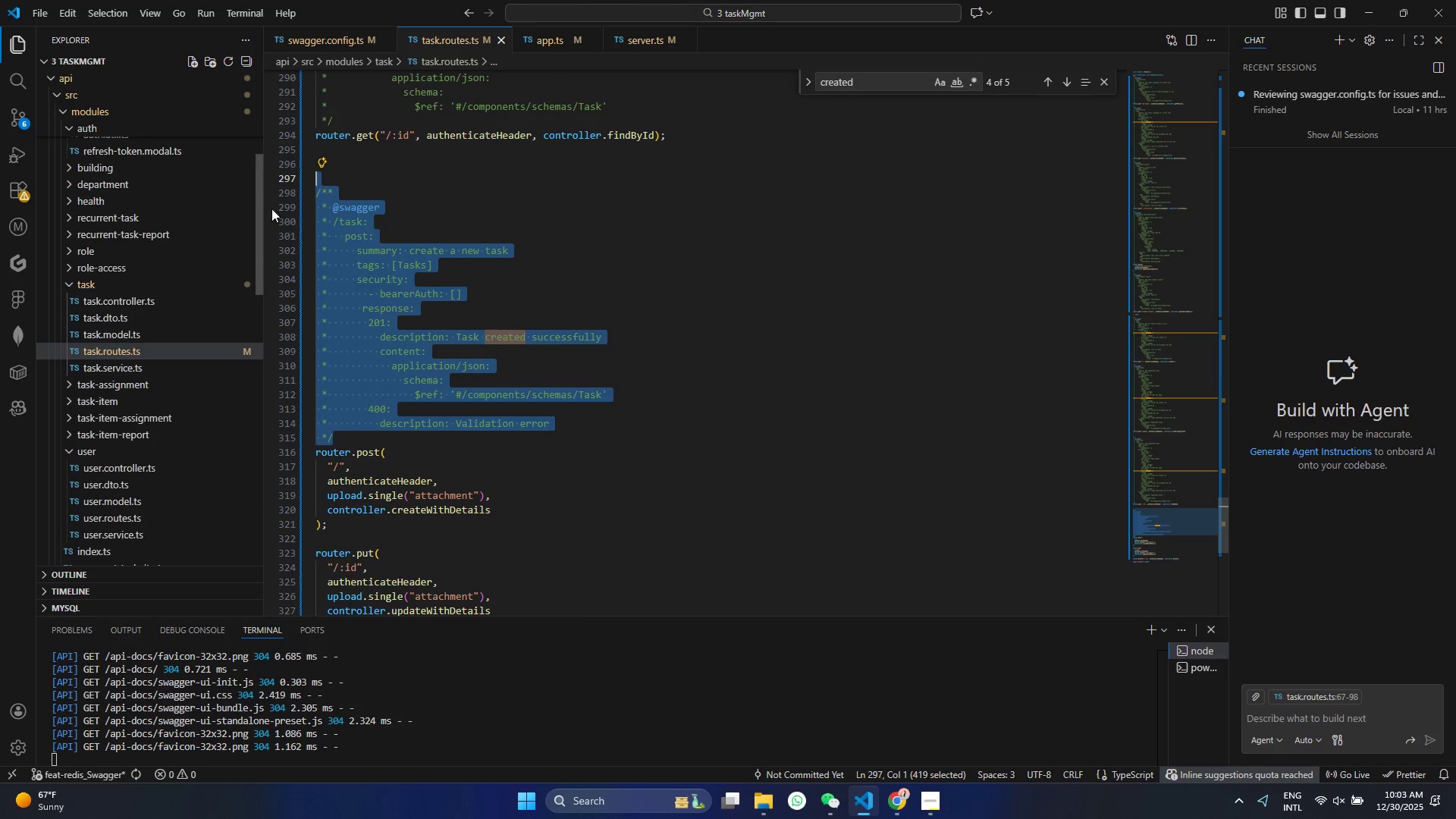 
key(Control+V)
 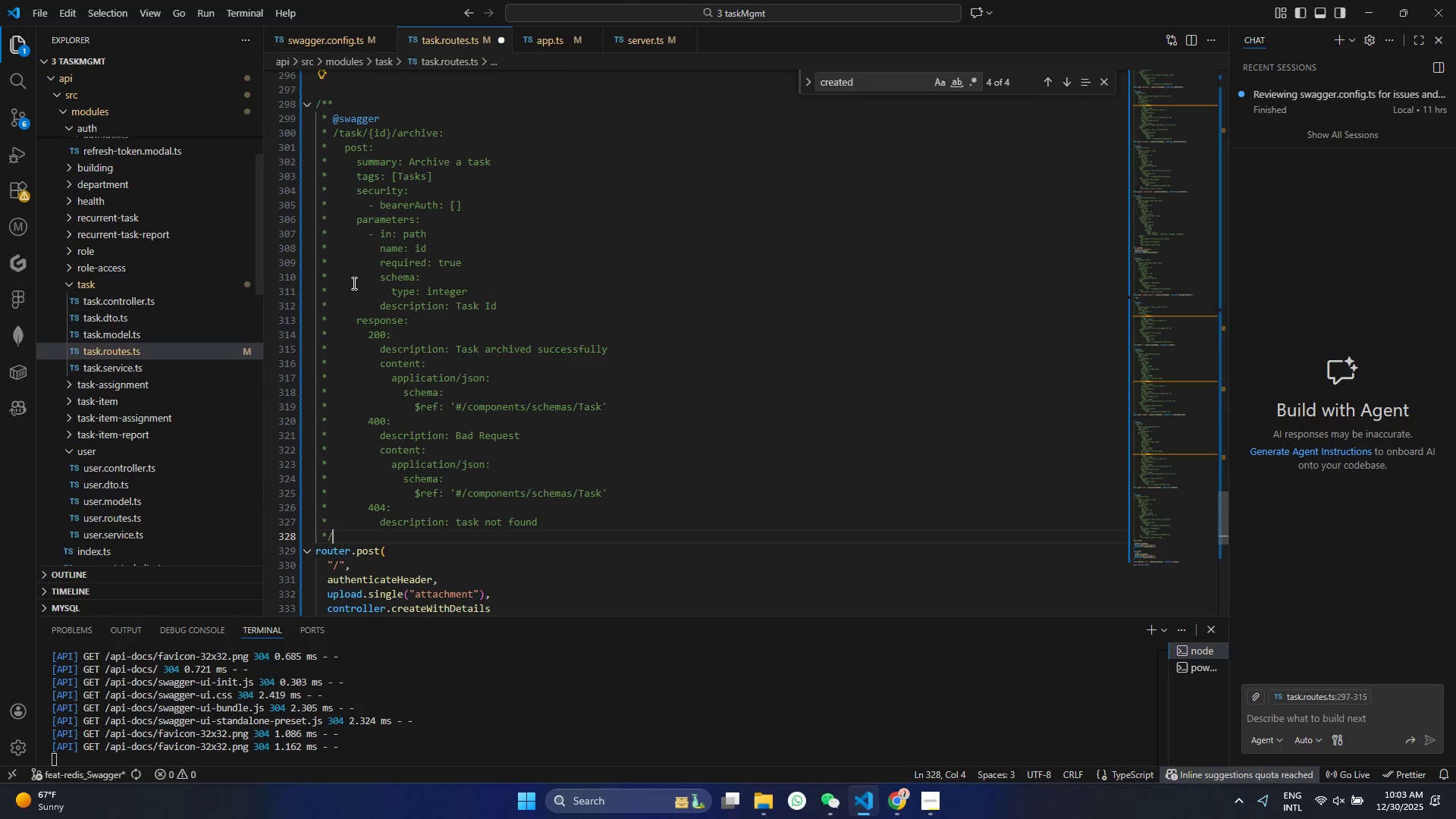 
key(Control+S)
 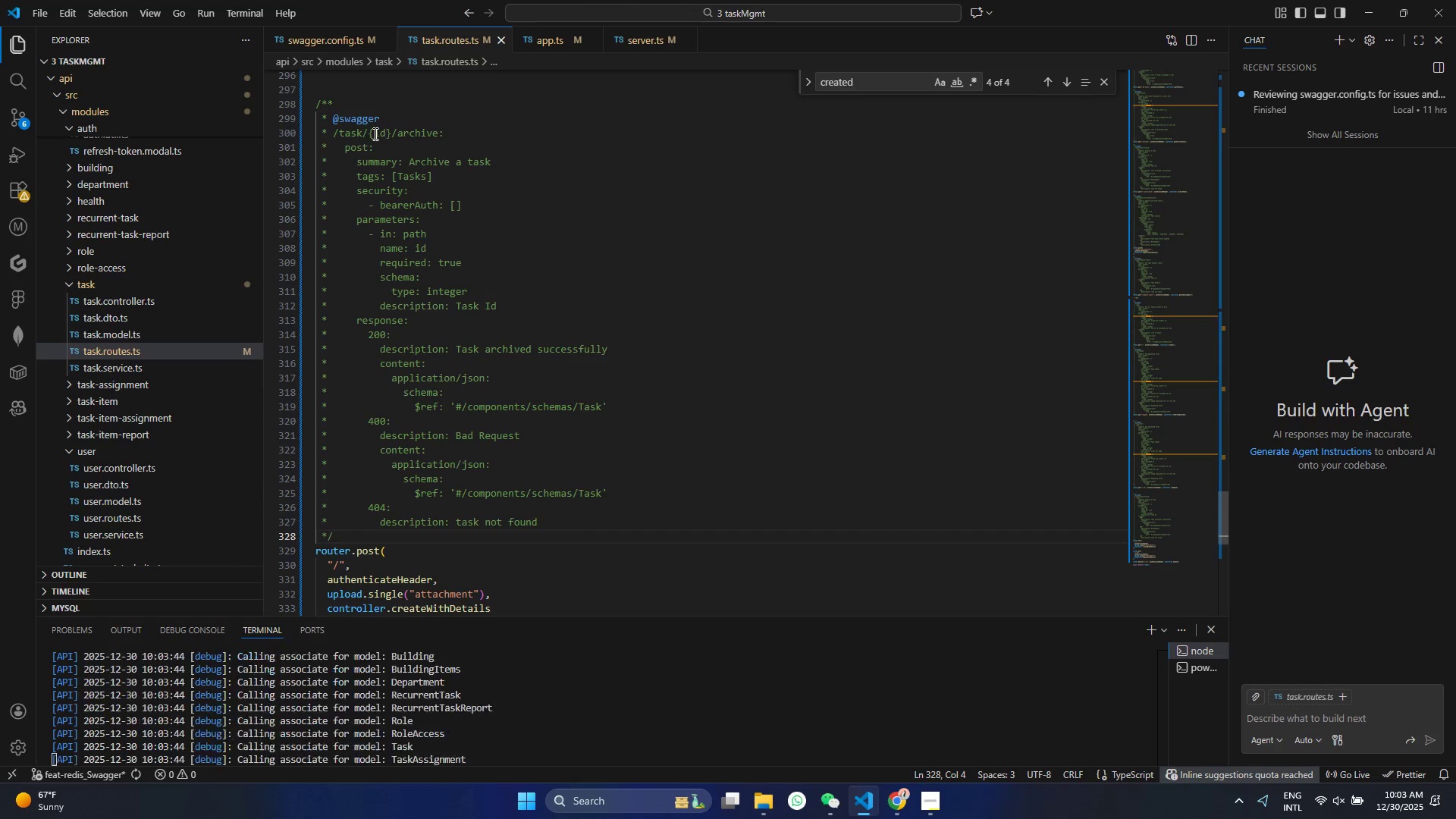 
left_click_drag(start_coordinate=[366, 131], to_coordinate=[437, 136])
 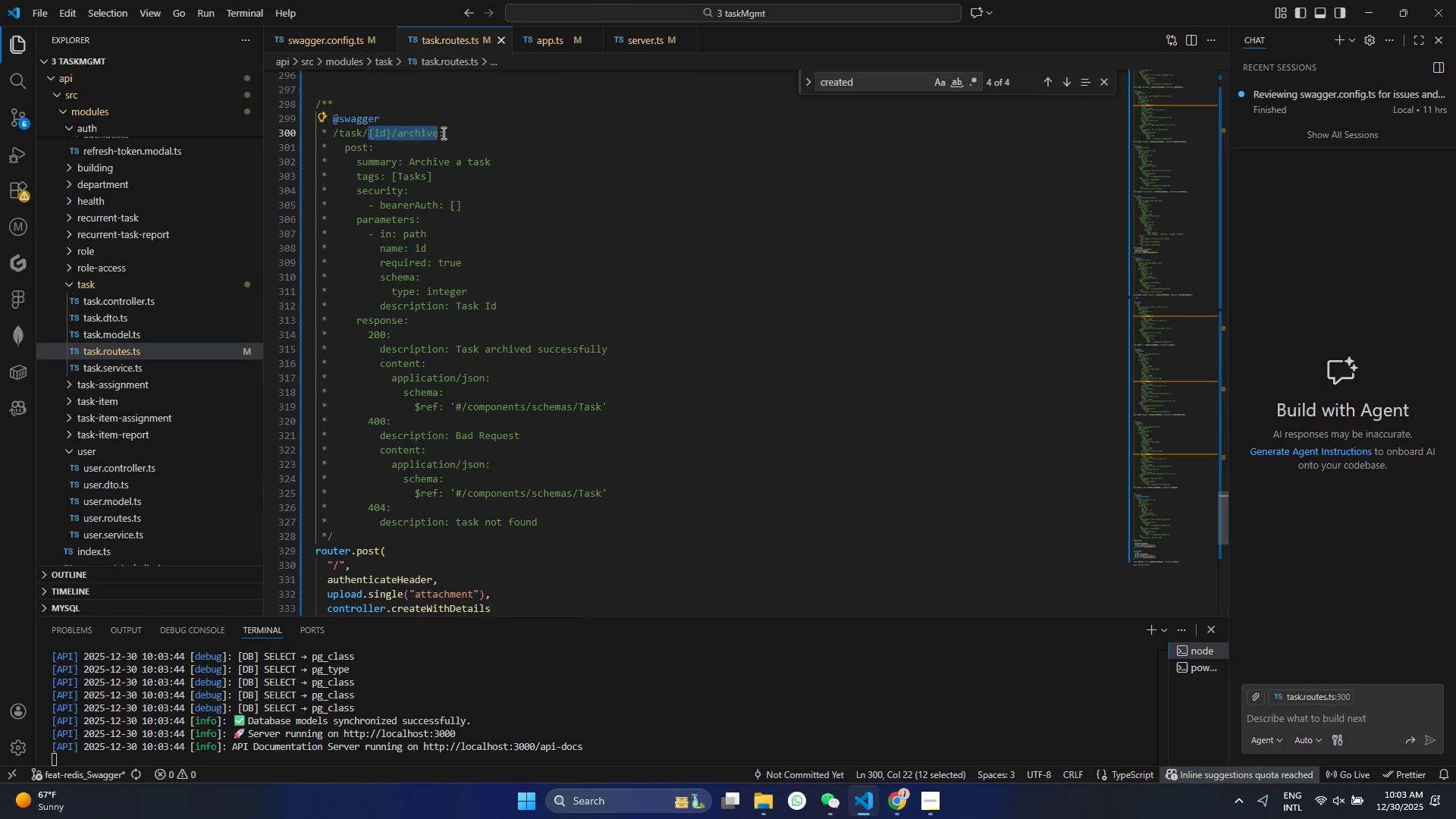 
key(Backspace)
 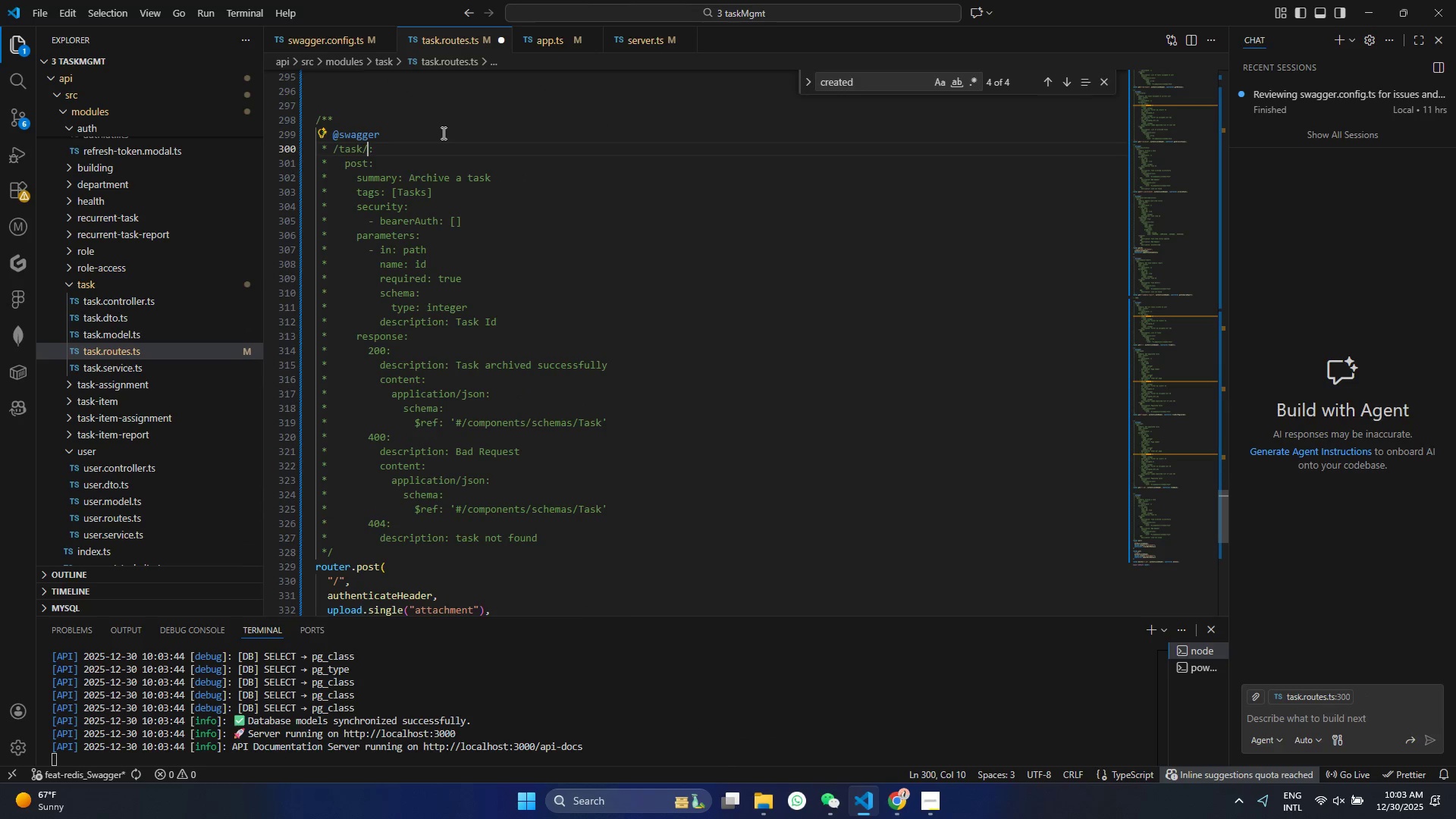 
key(Backspace)
 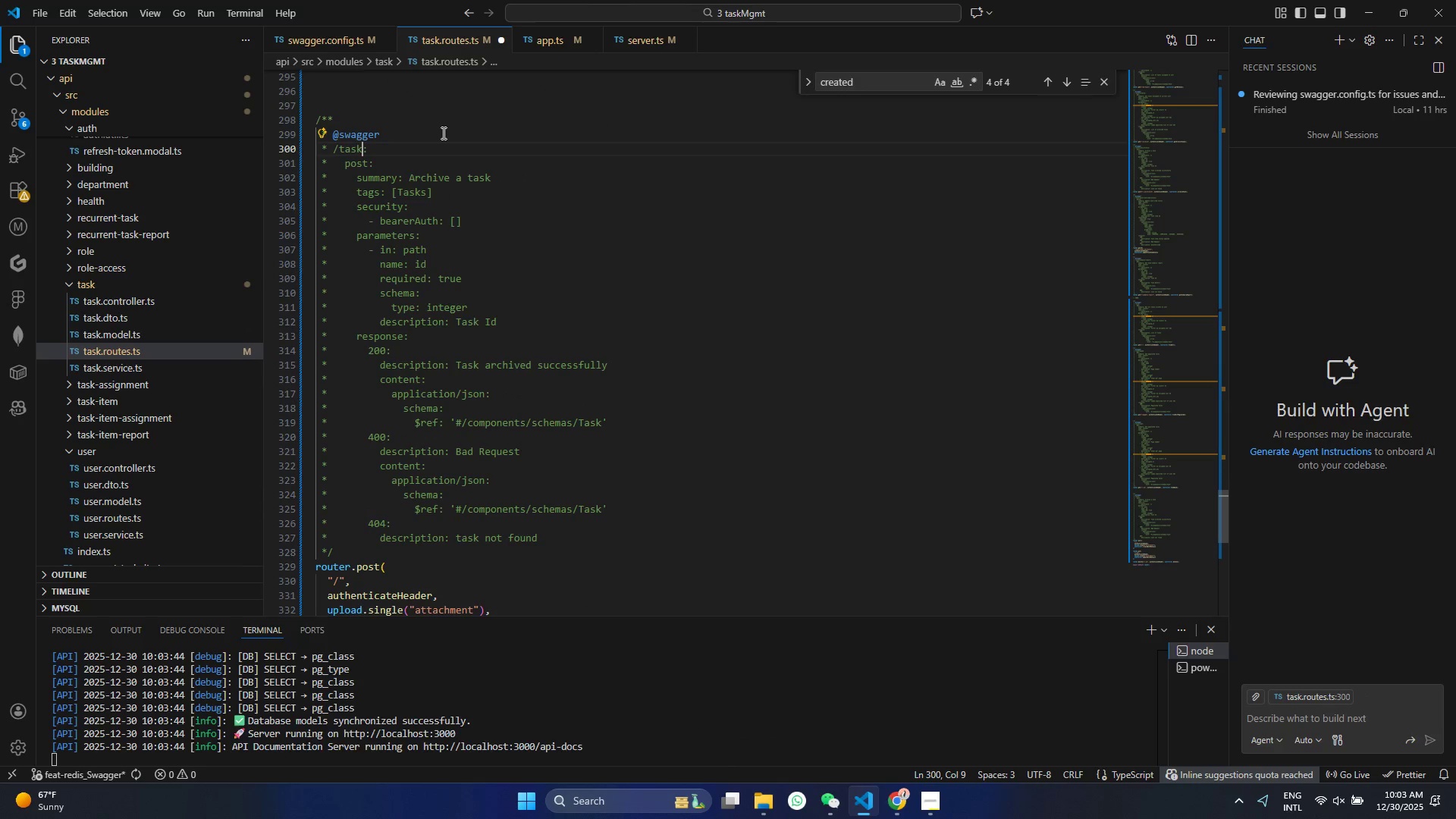 
key(Control+ControlLeft)
 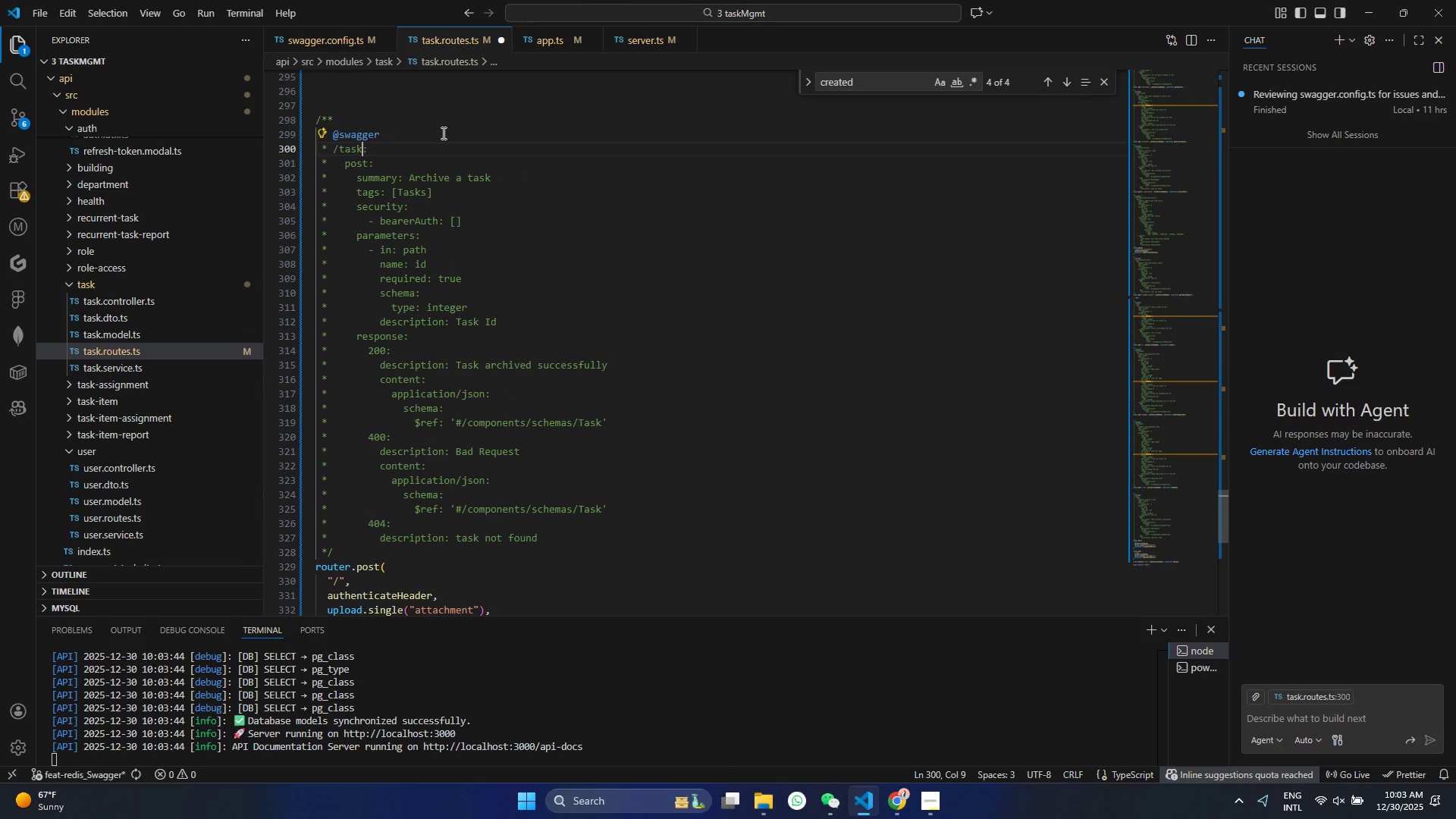 
key(Control+S)
 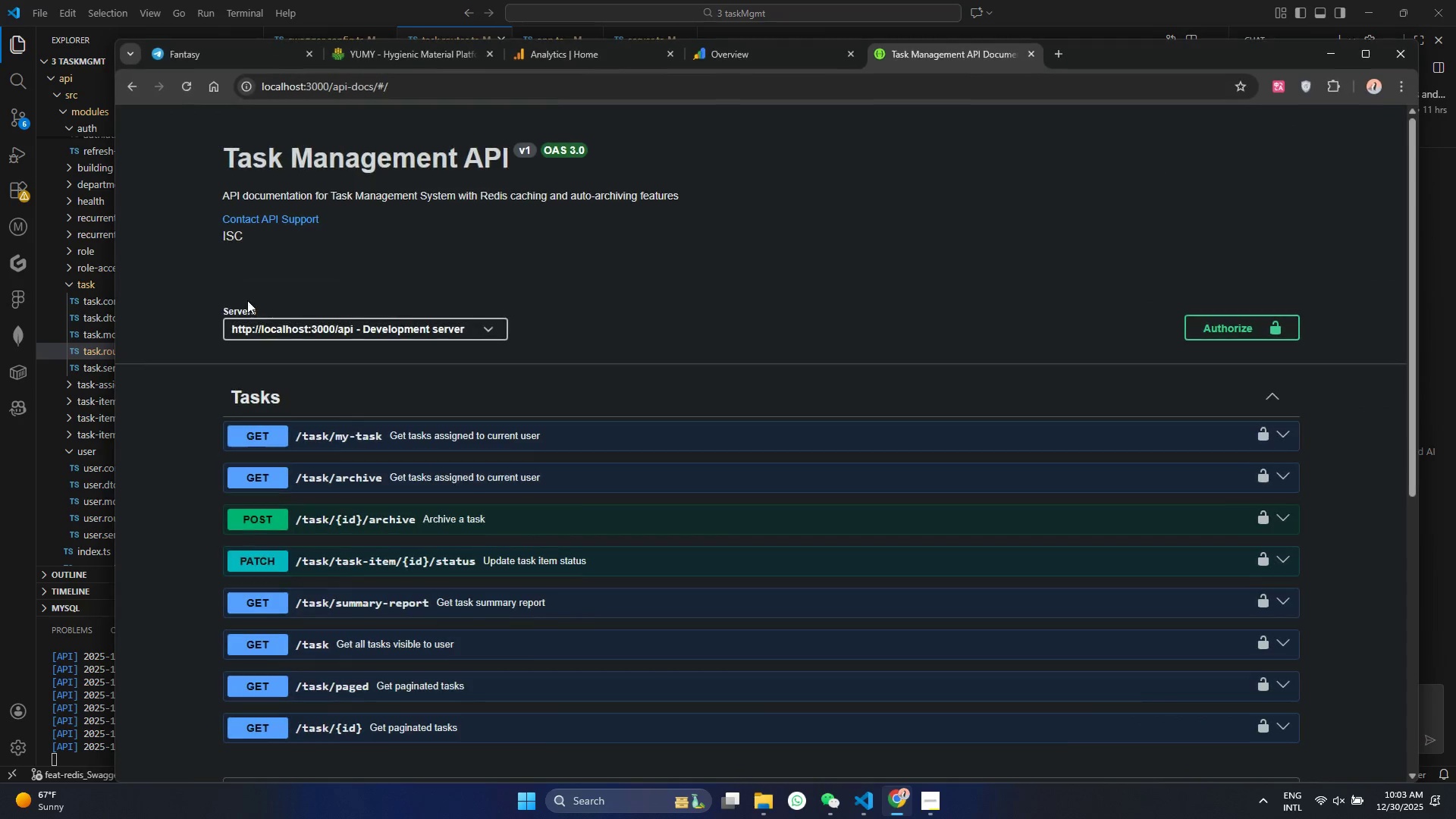 
left_click([178, 88])
 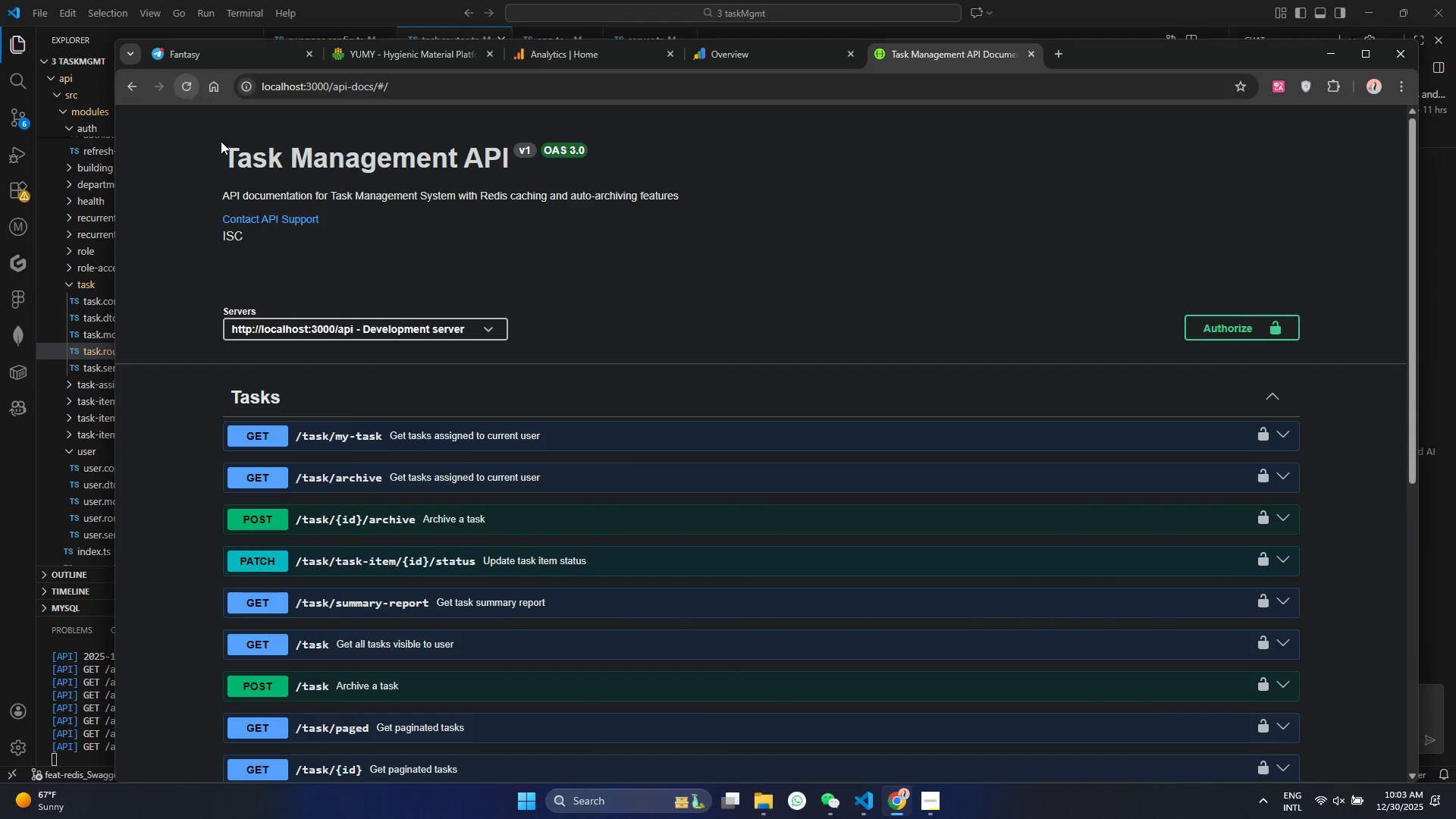 
scroll: coordinate [549, 569], scroll_direction: down, amount: 9.0
 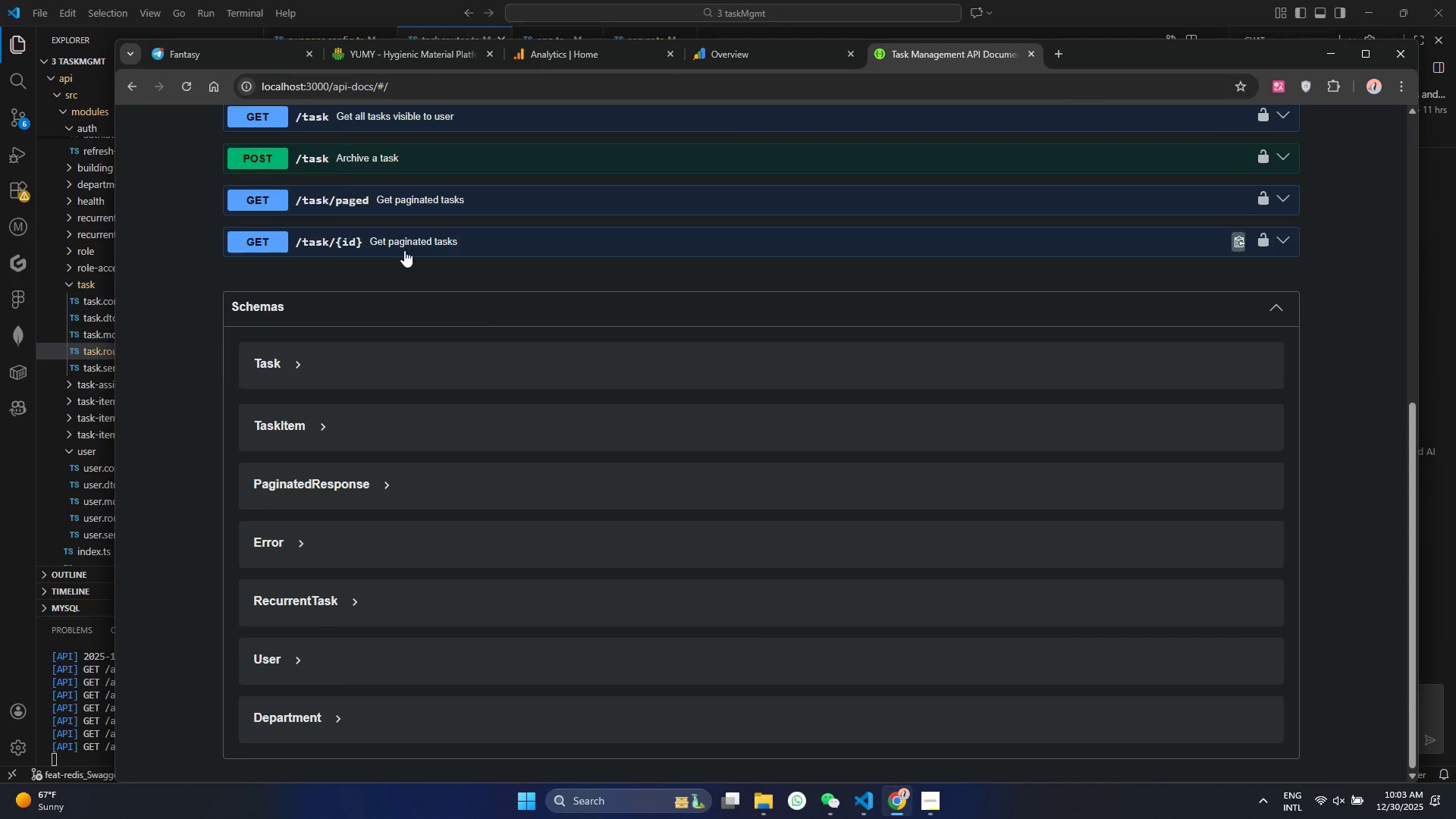 
scroll: coordinate [388, 253], scroll_direction: up, amount: 1.0
 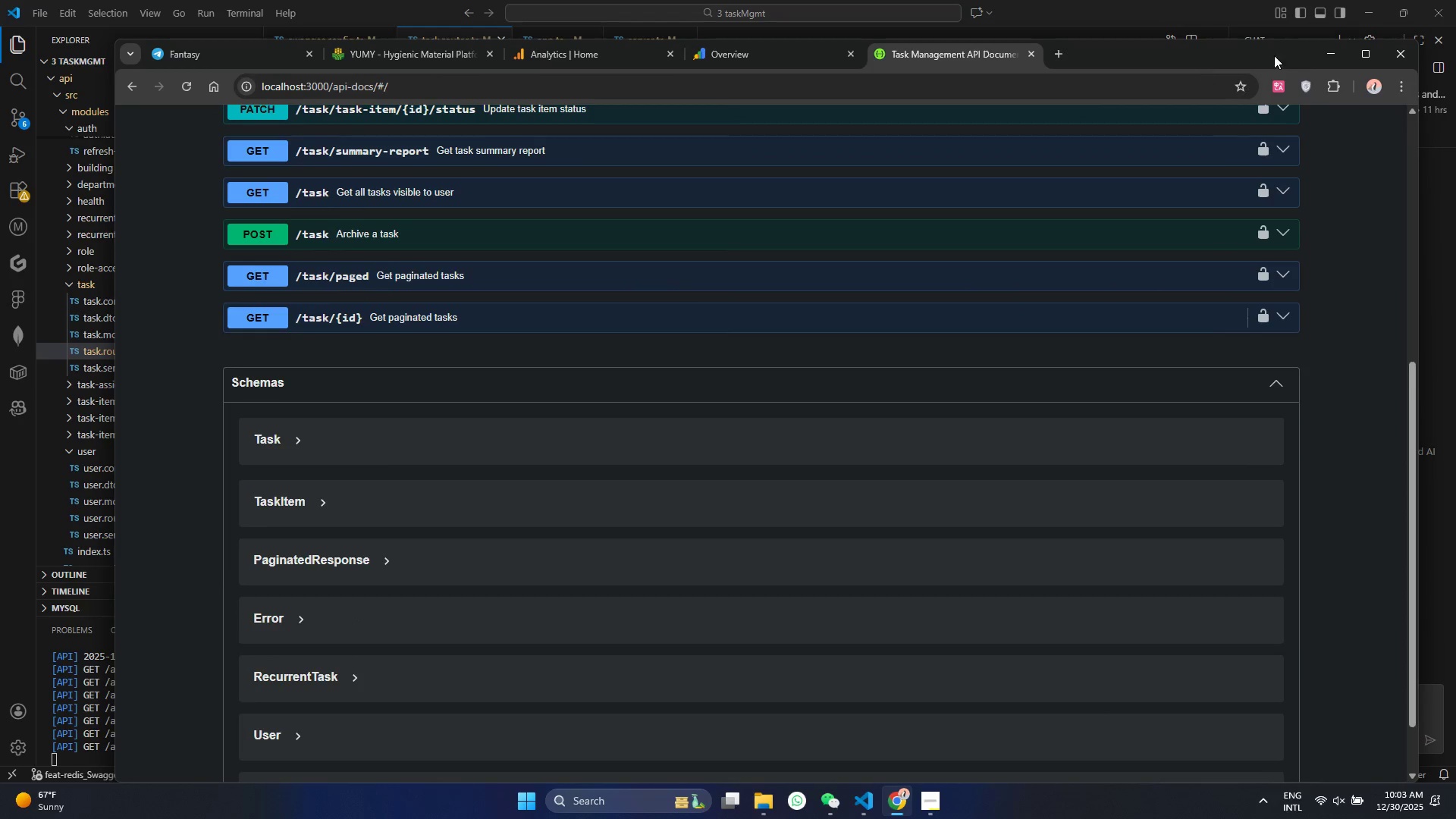 
left_click([1336, 49])
 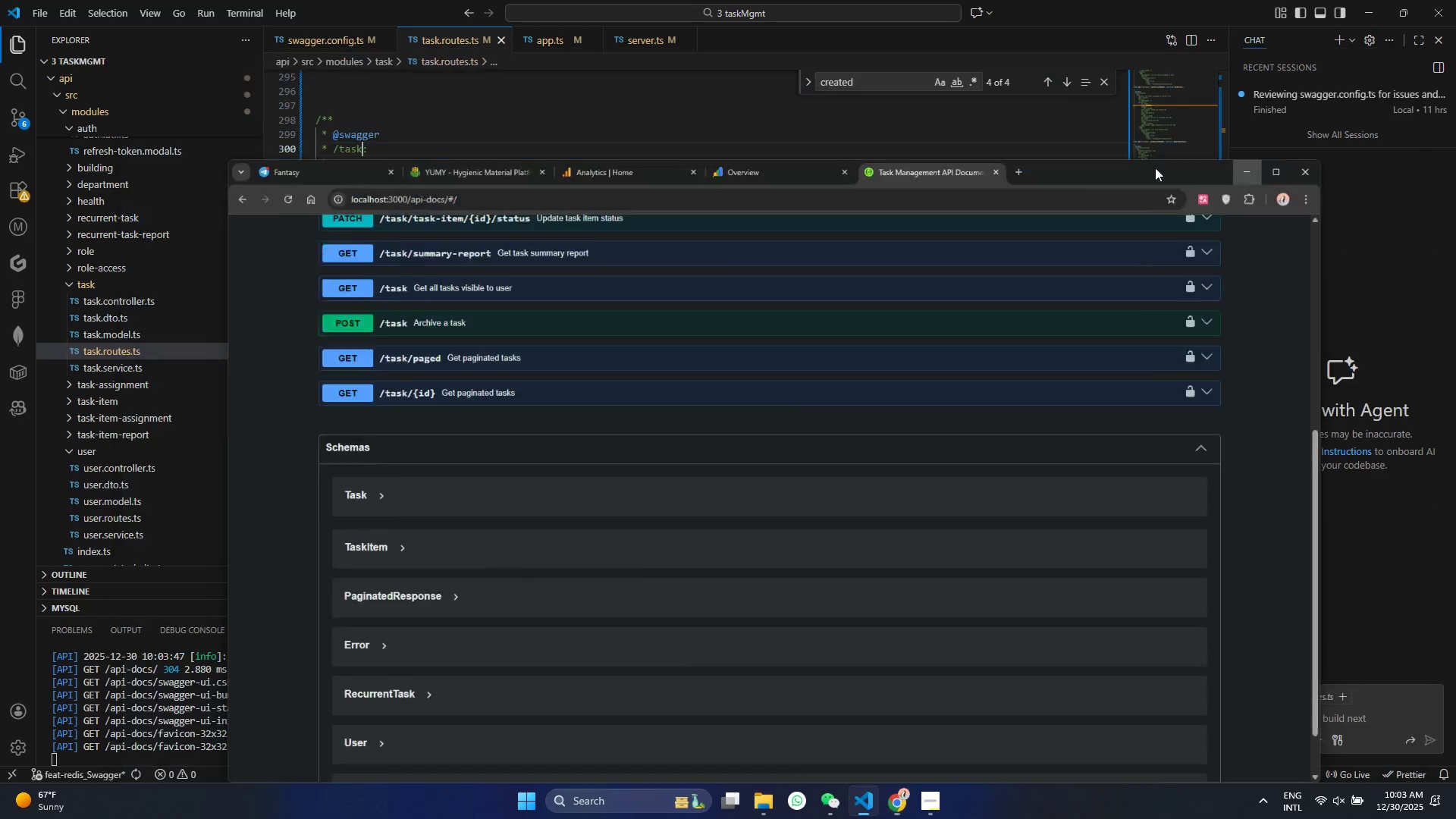 
key(Control+ControlLeft)
 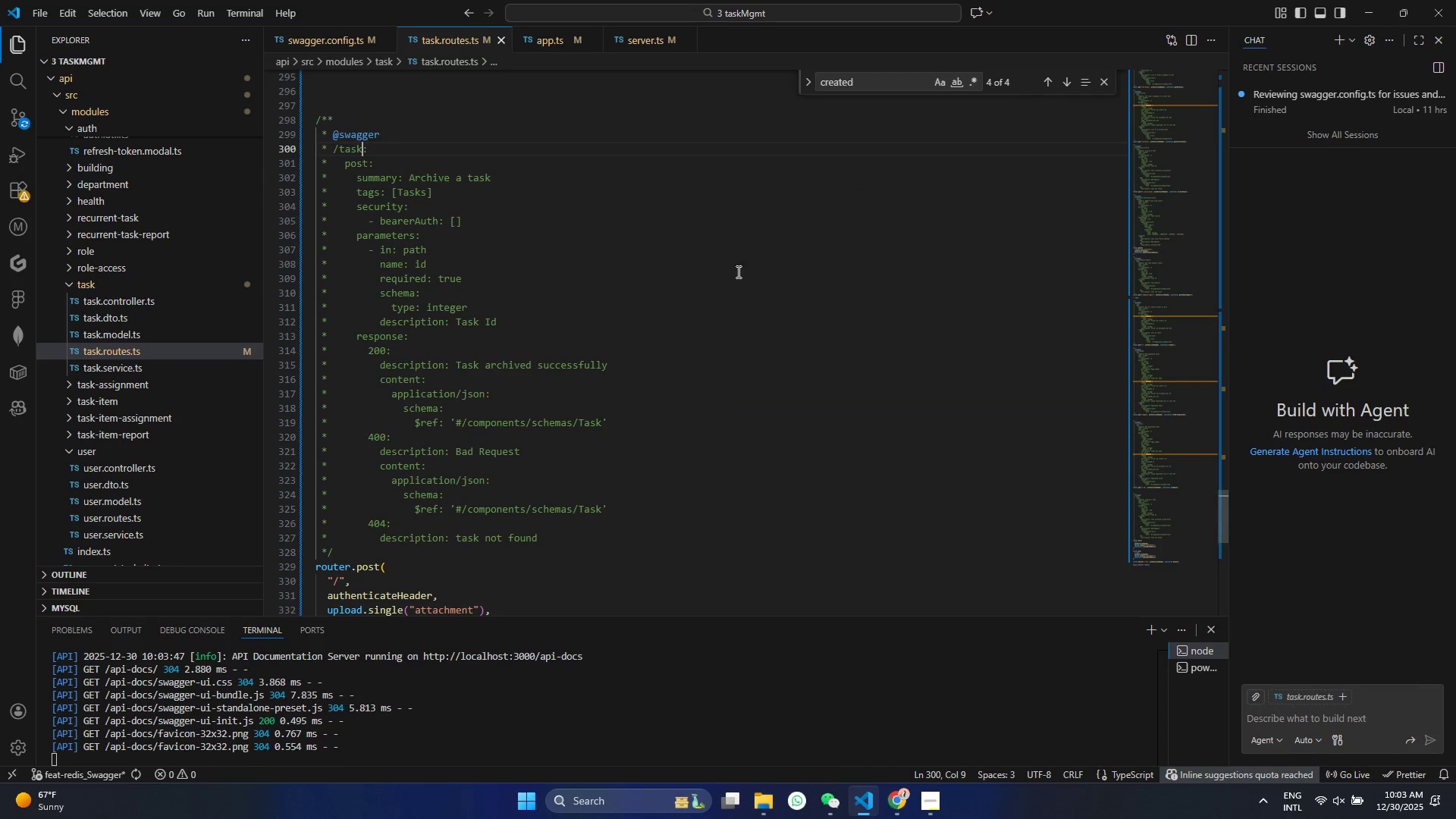 
left_click([737, 271])
 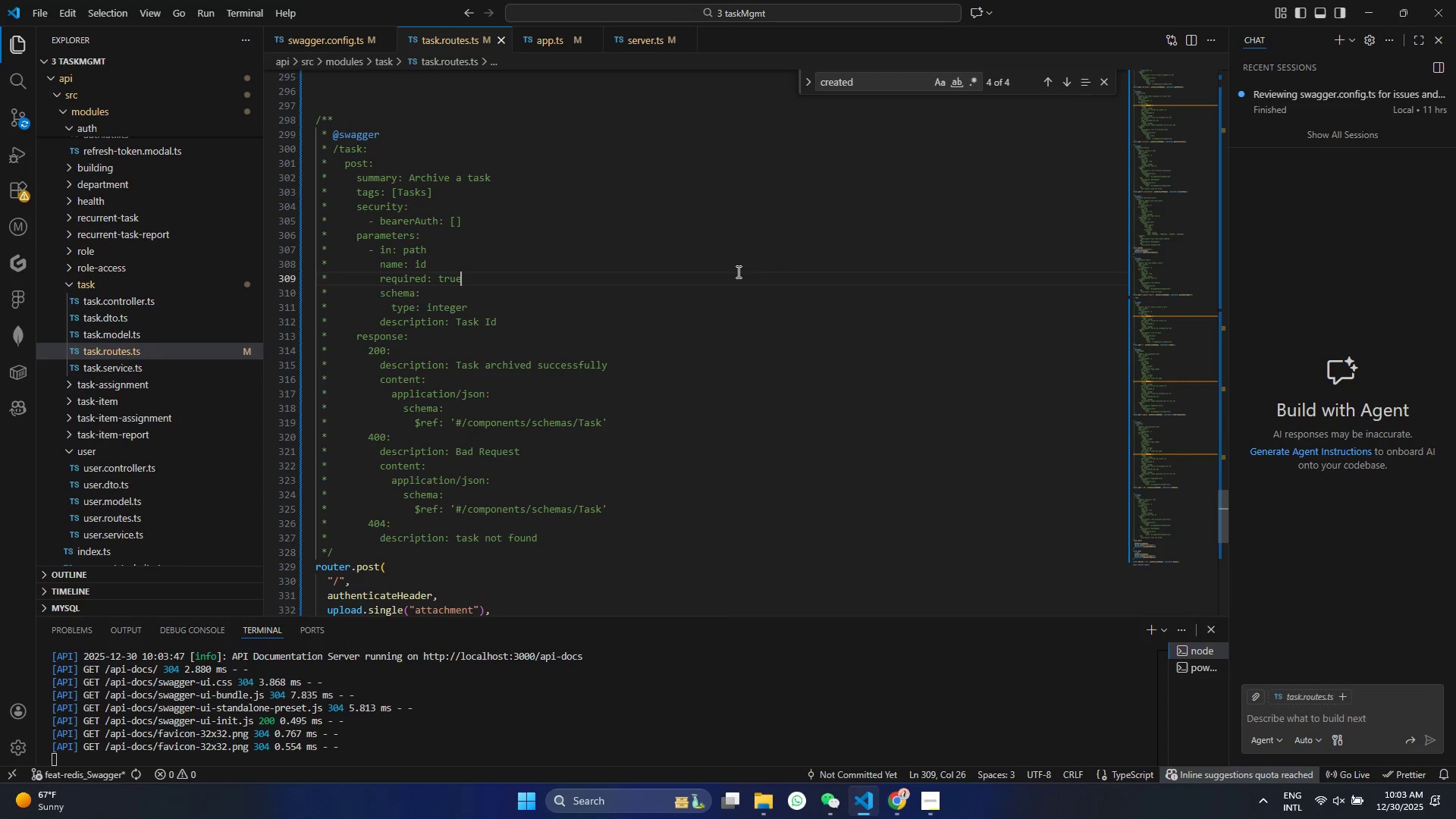 
key(Control+Z)
 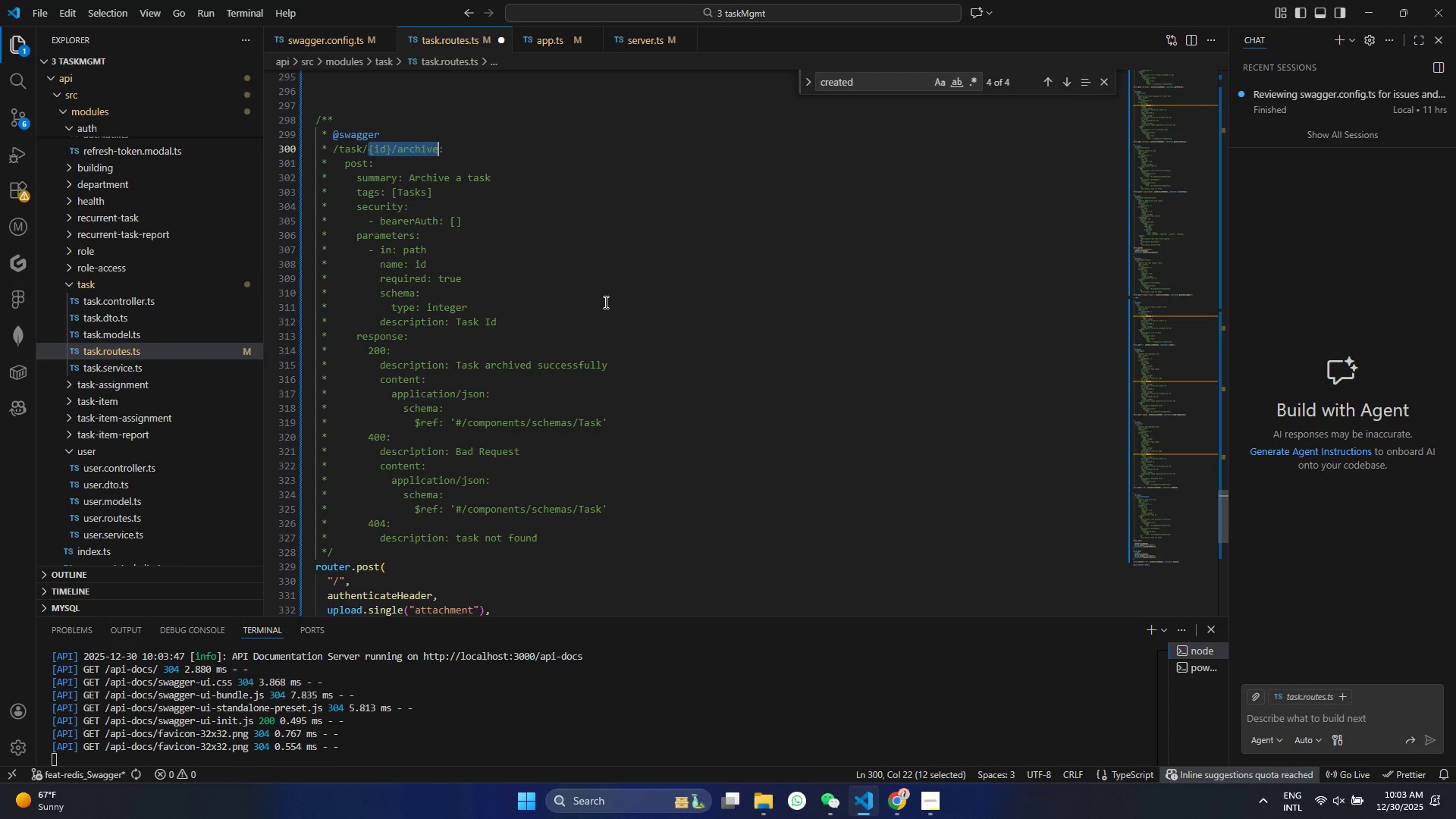 
key(Control+Z)
 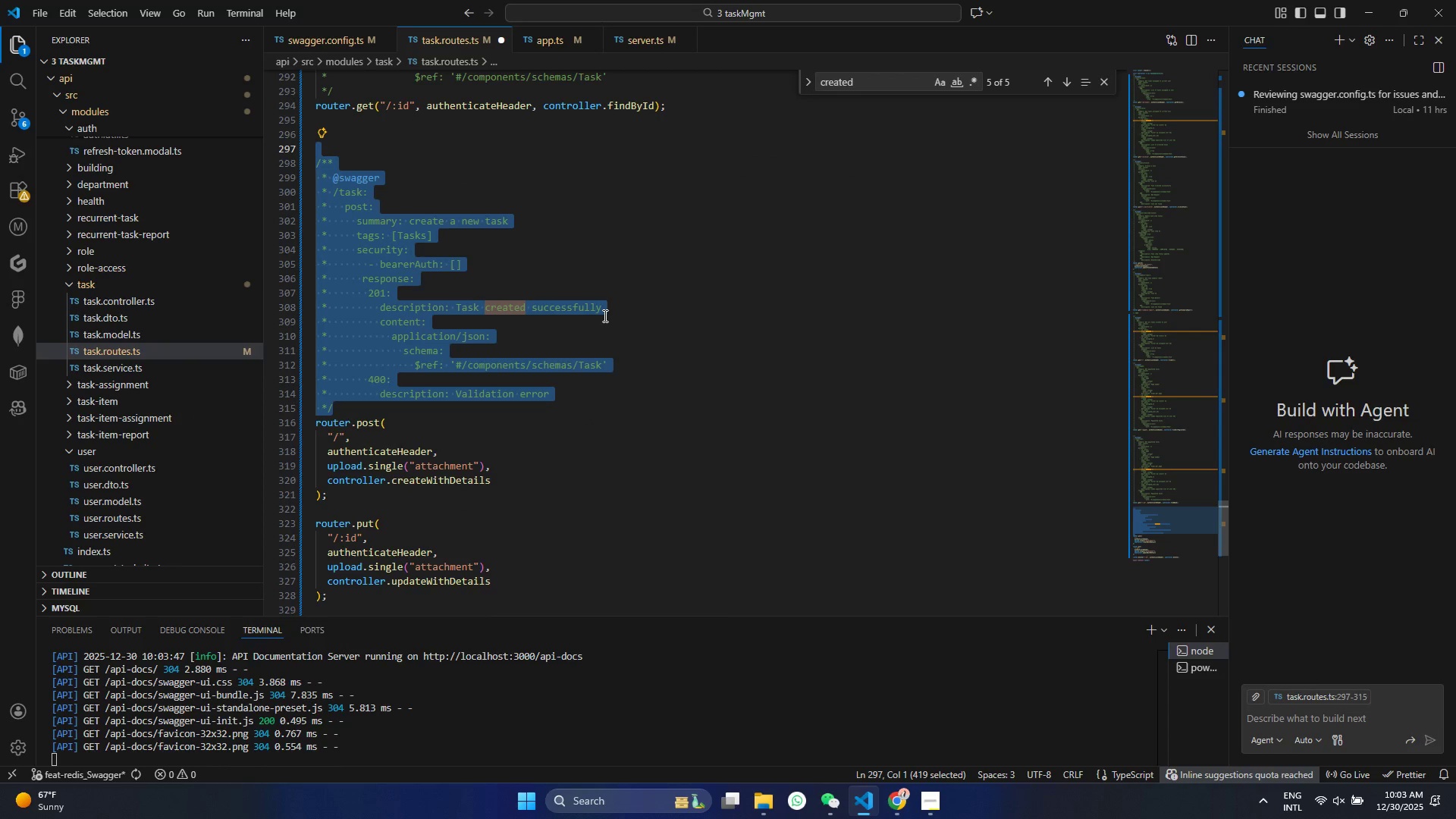 
key(Control+Z)
 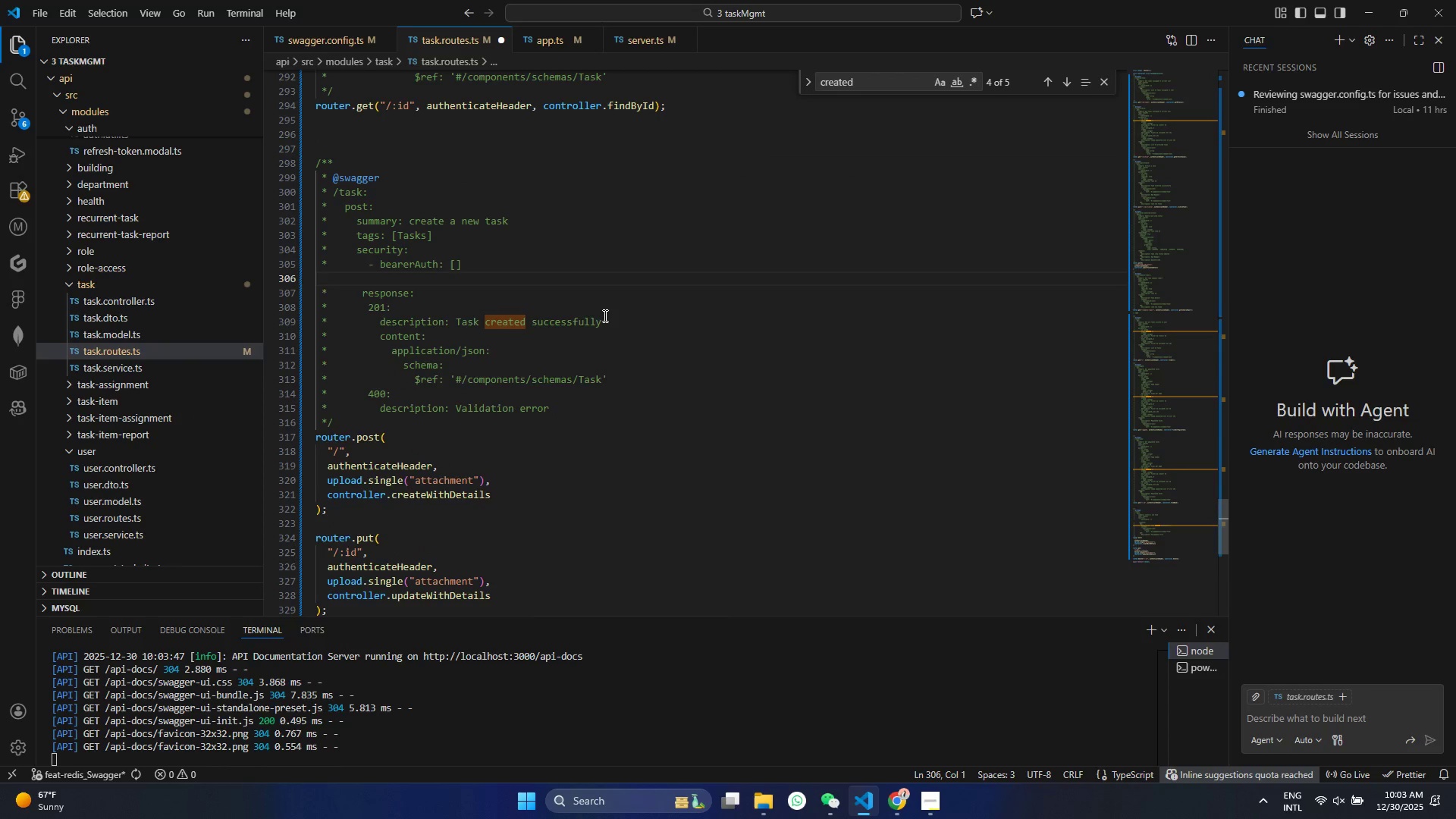 
key(Control+Z)
 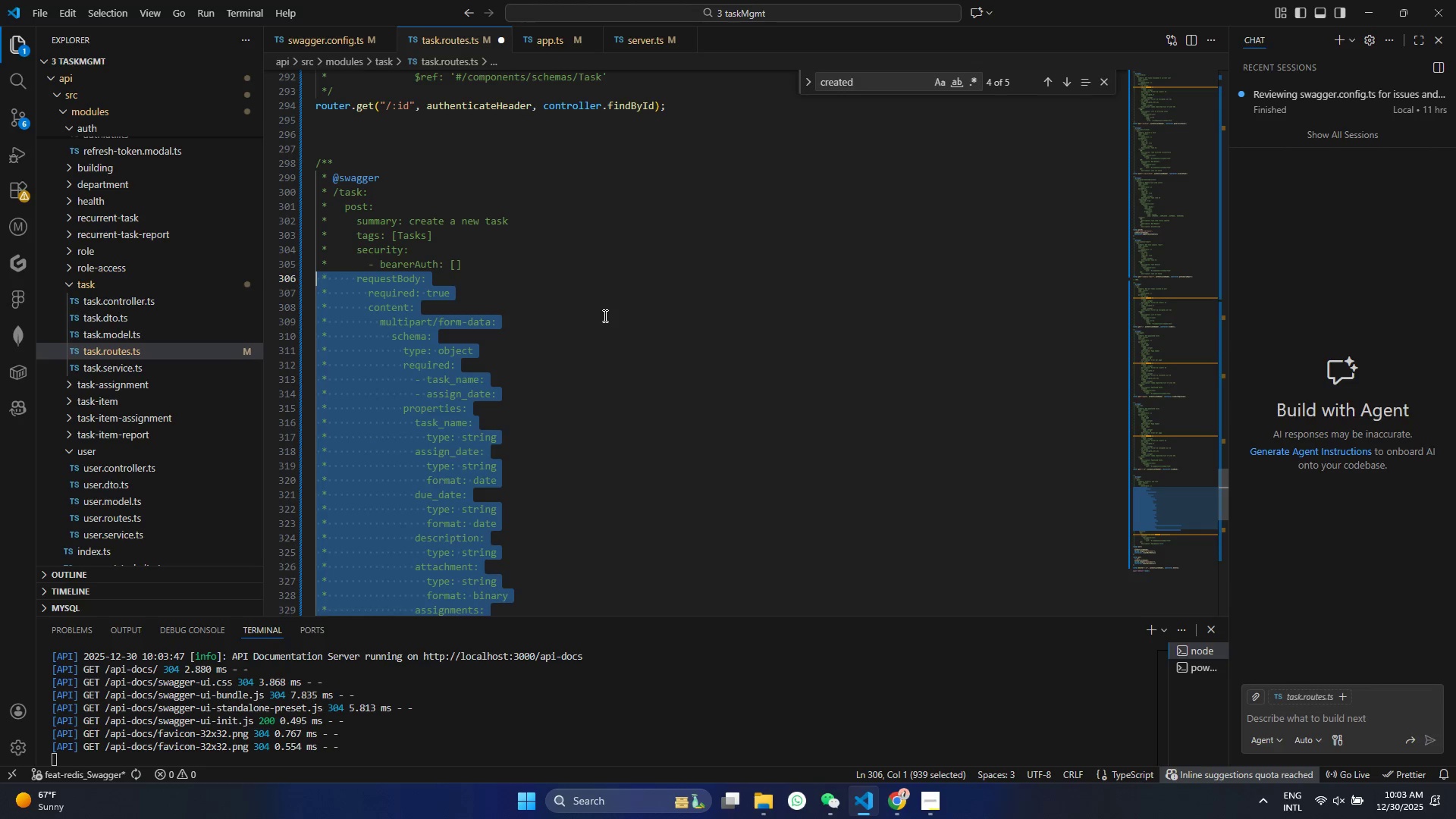 
key(Control+S)
 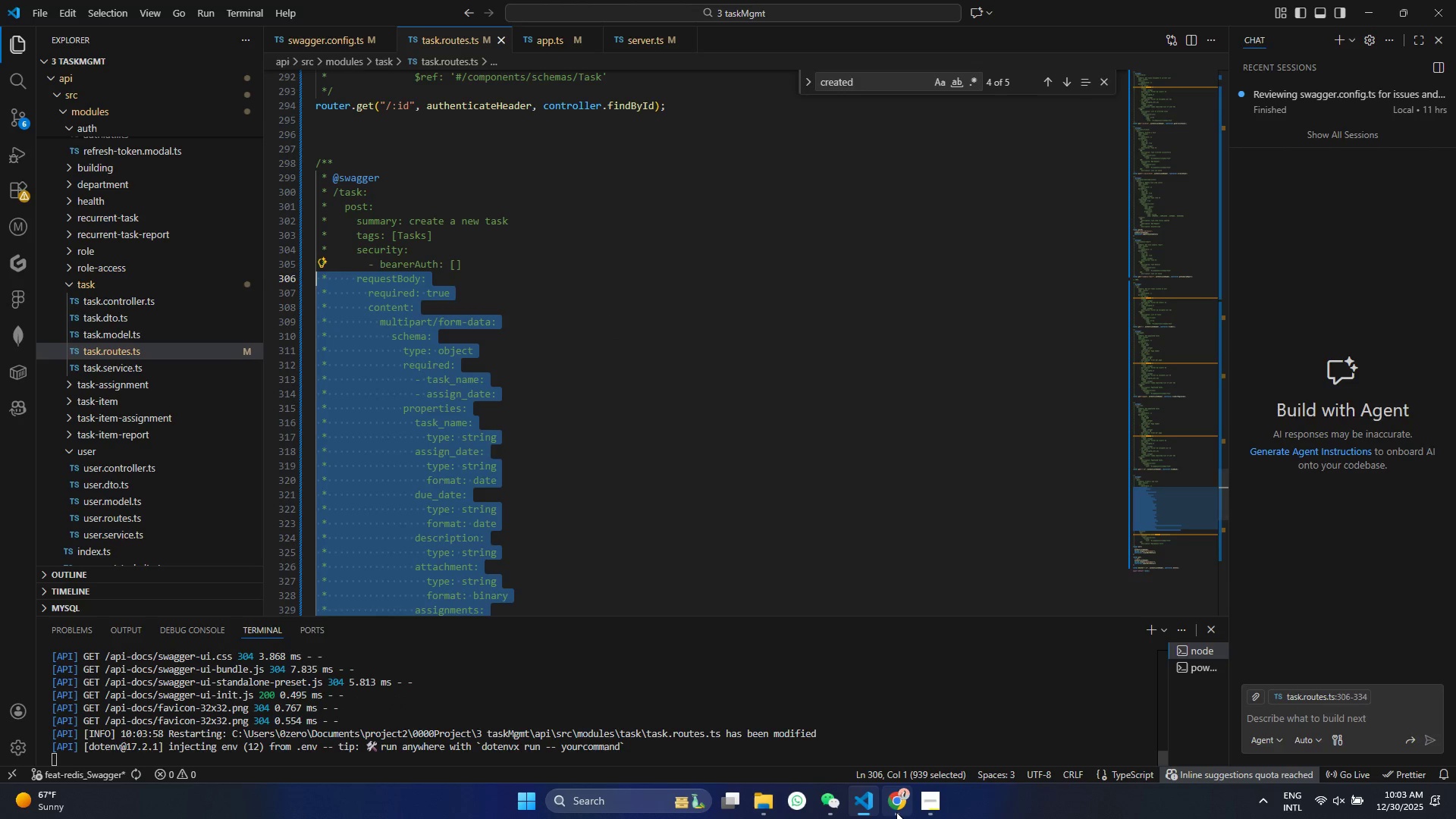 
left_click([896, 812])
 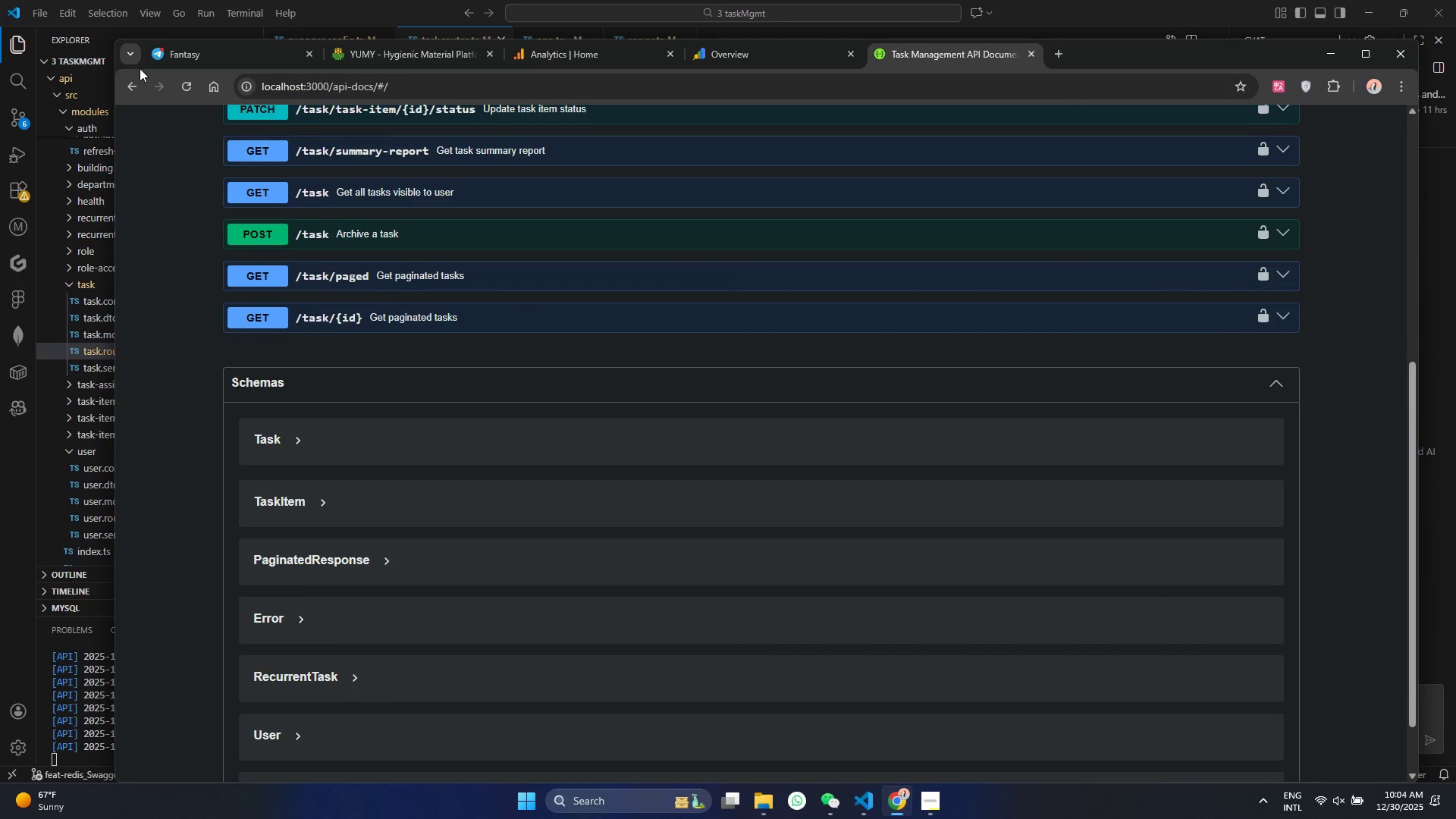 
left_click([196, 79])
 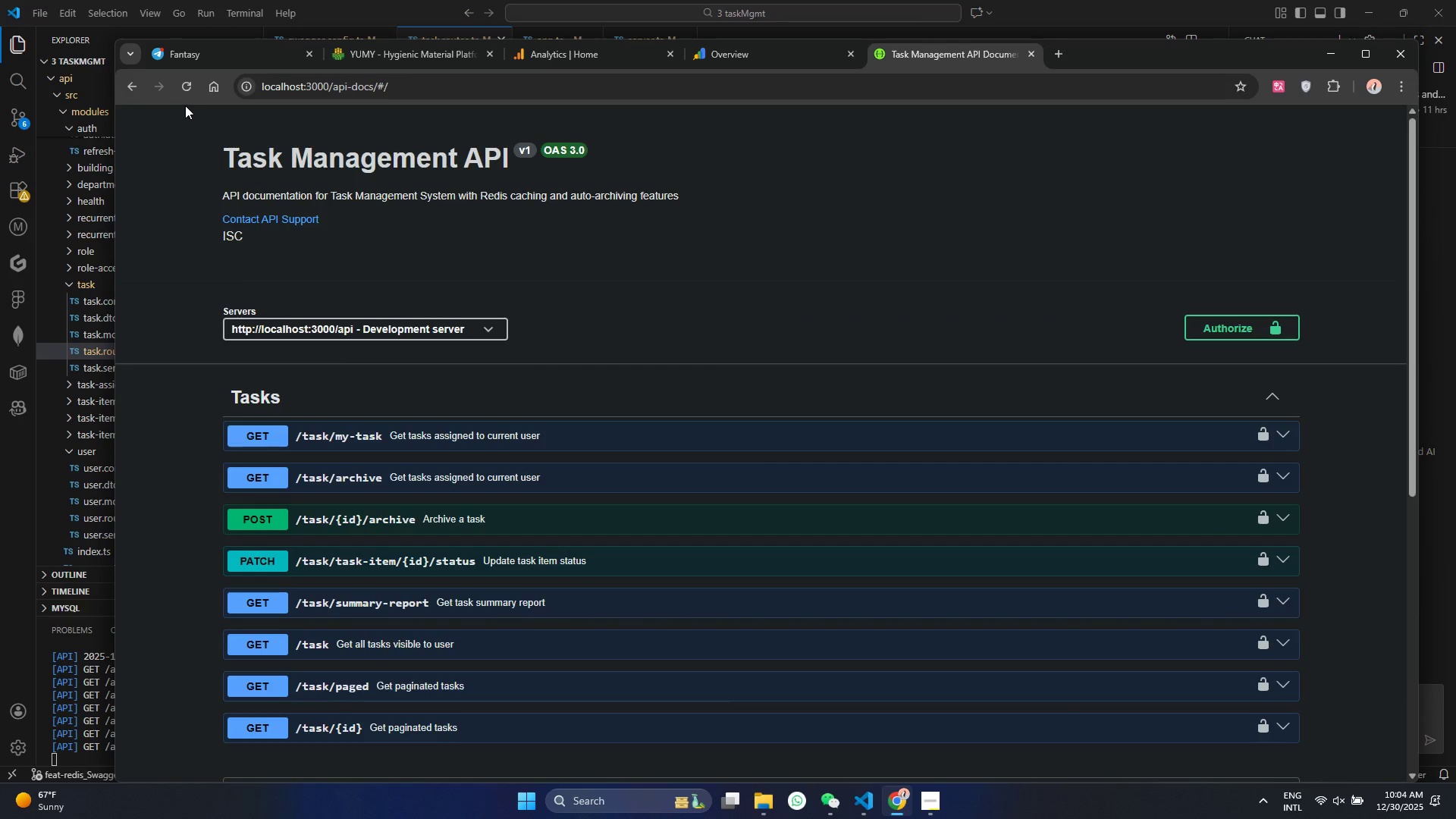 
left_click([190, 84])
 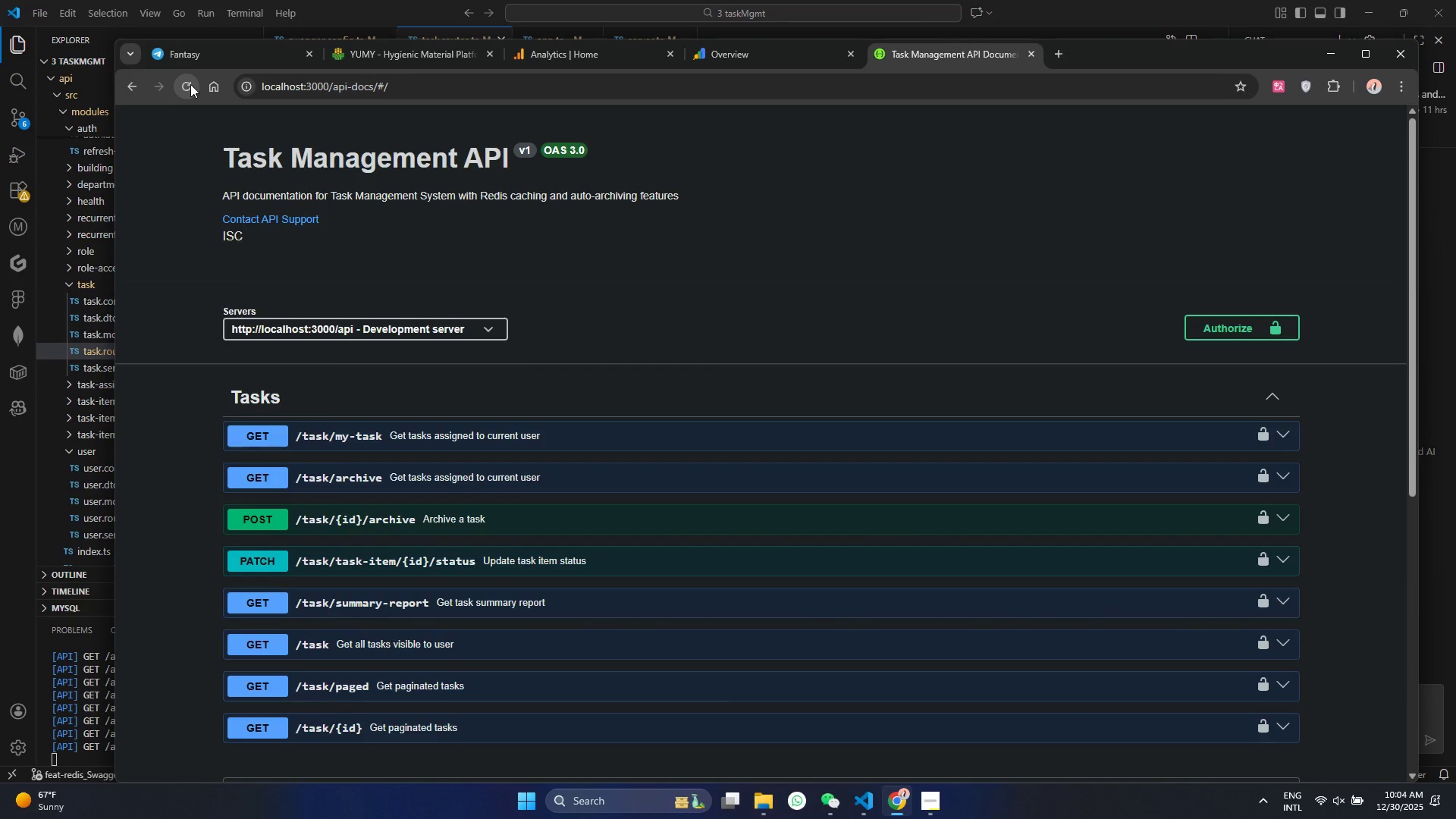 
scroll: coordinate [526, 475], scroll_direction: down, amount: 4.0
 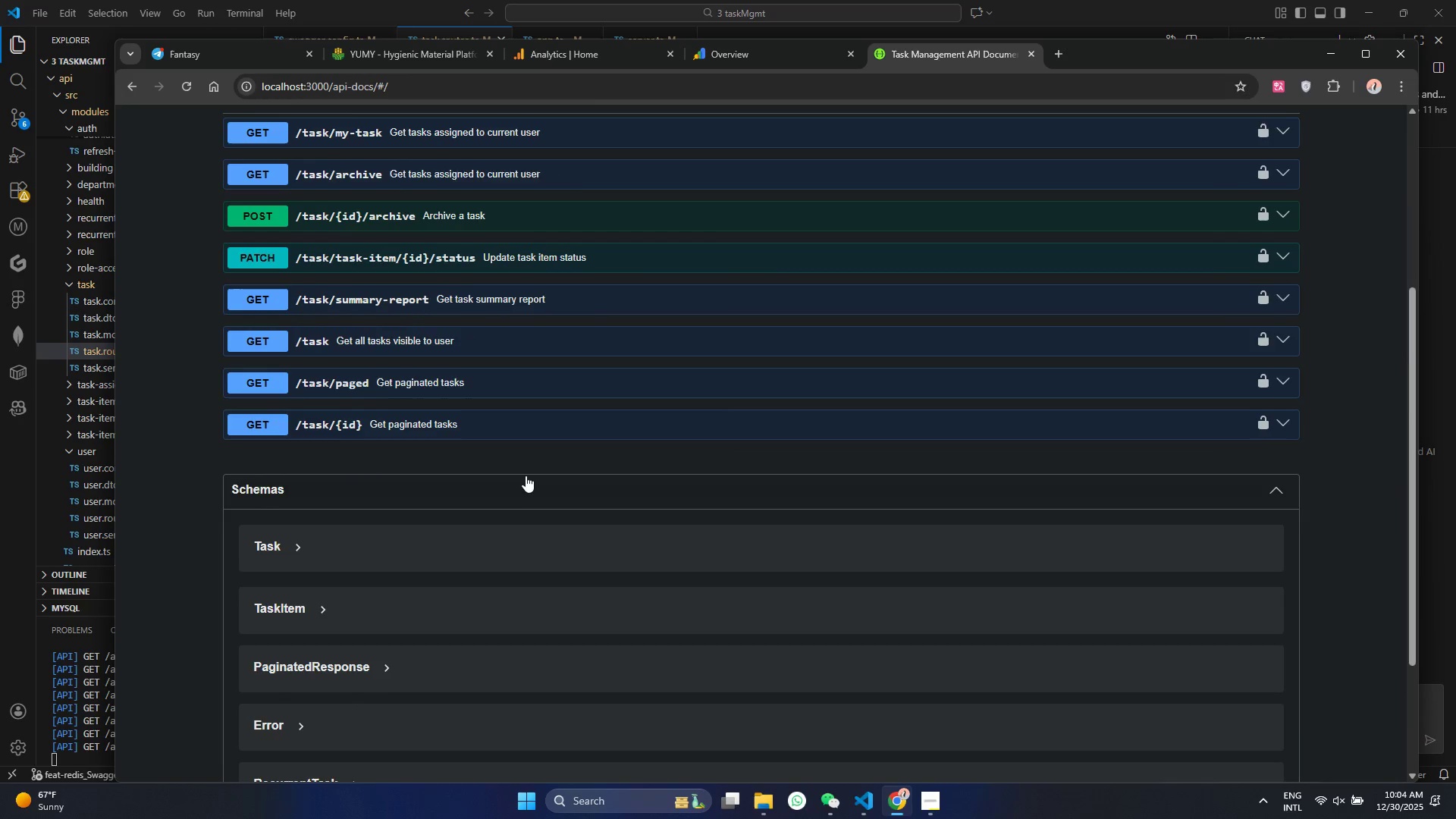 
scroll: coordinate [517, 472], scroll_direction: up, amount: 1.0
 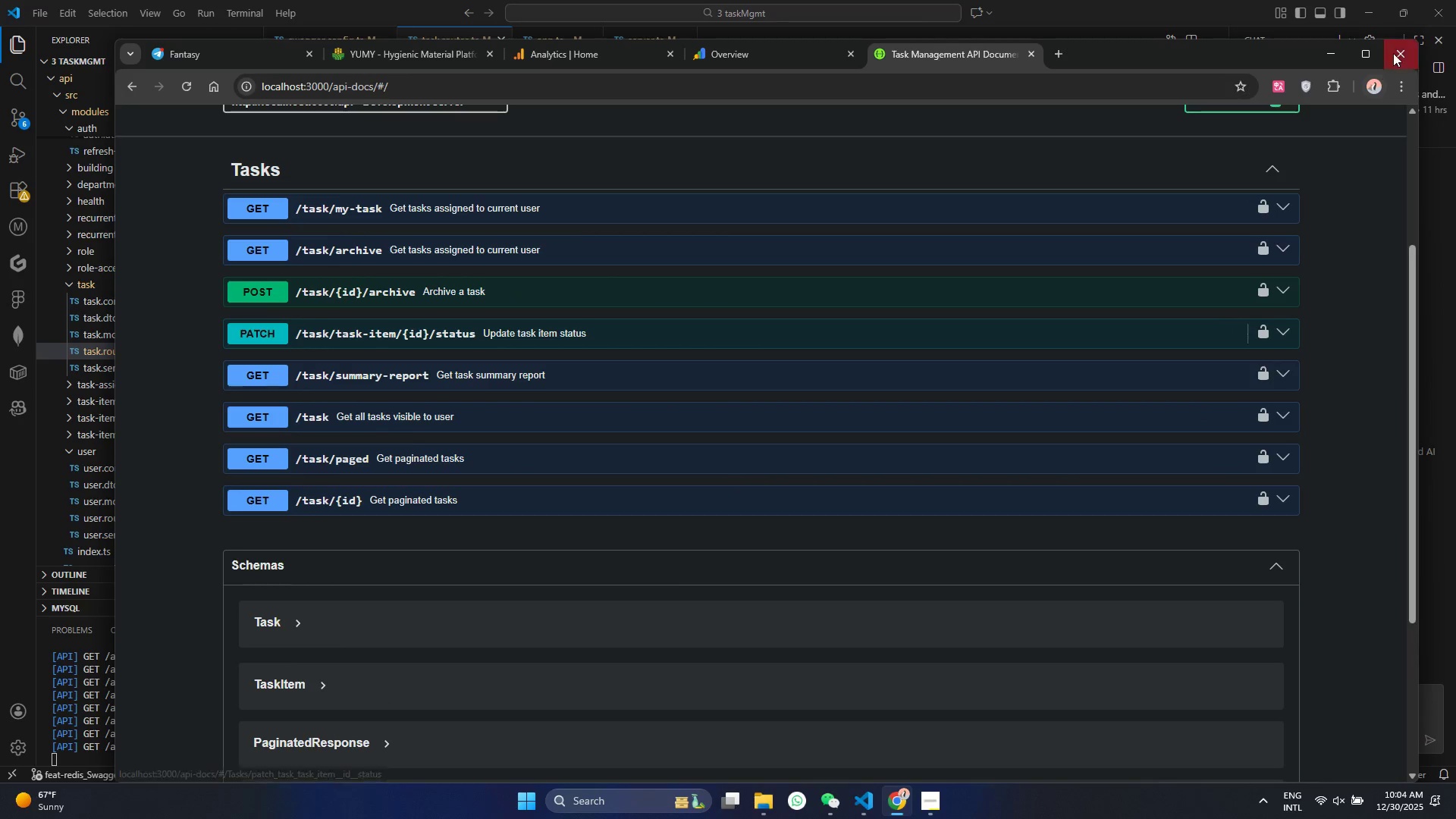 
left_click([1318, 56])
 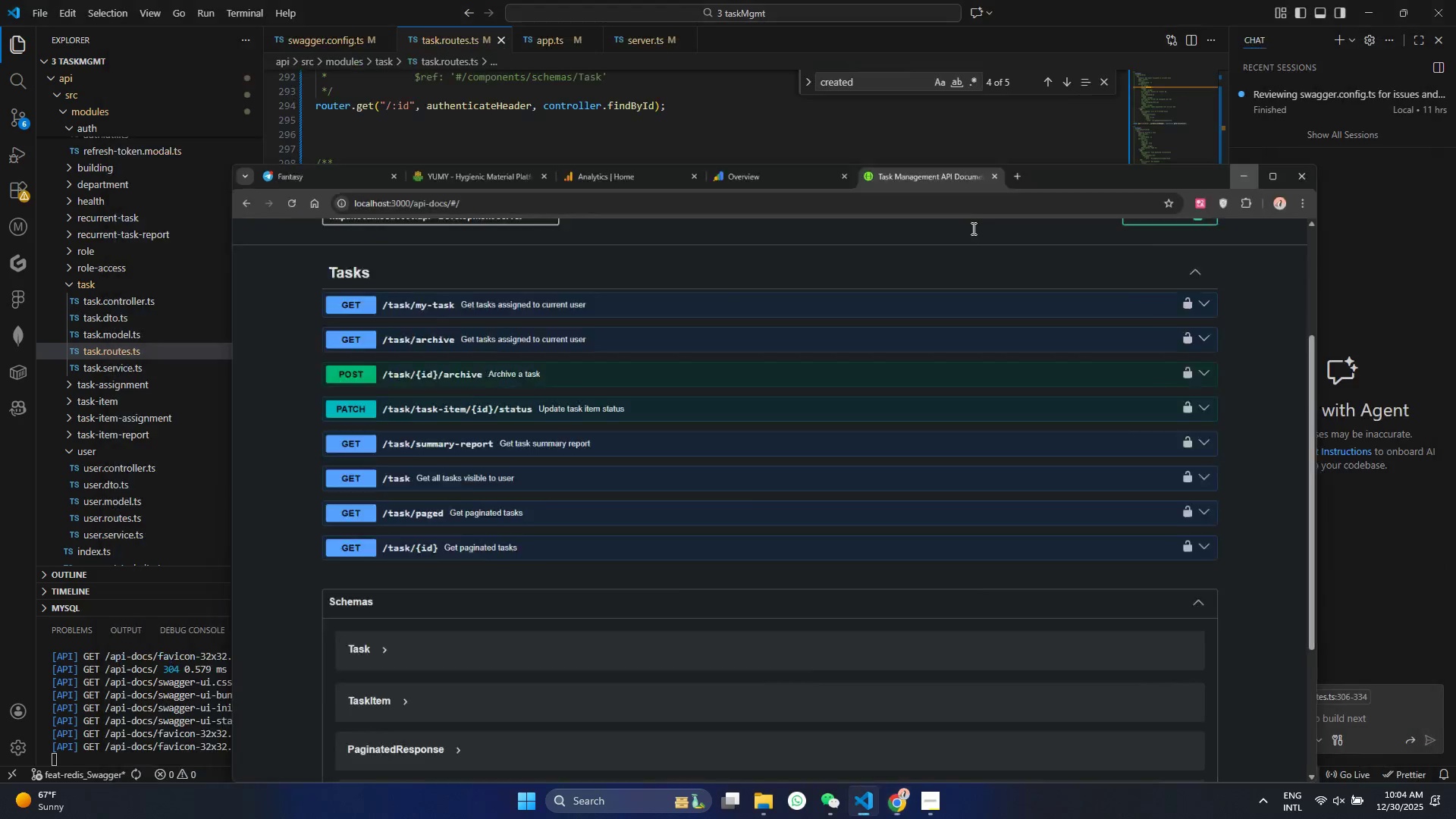 
key(Control+Y)
 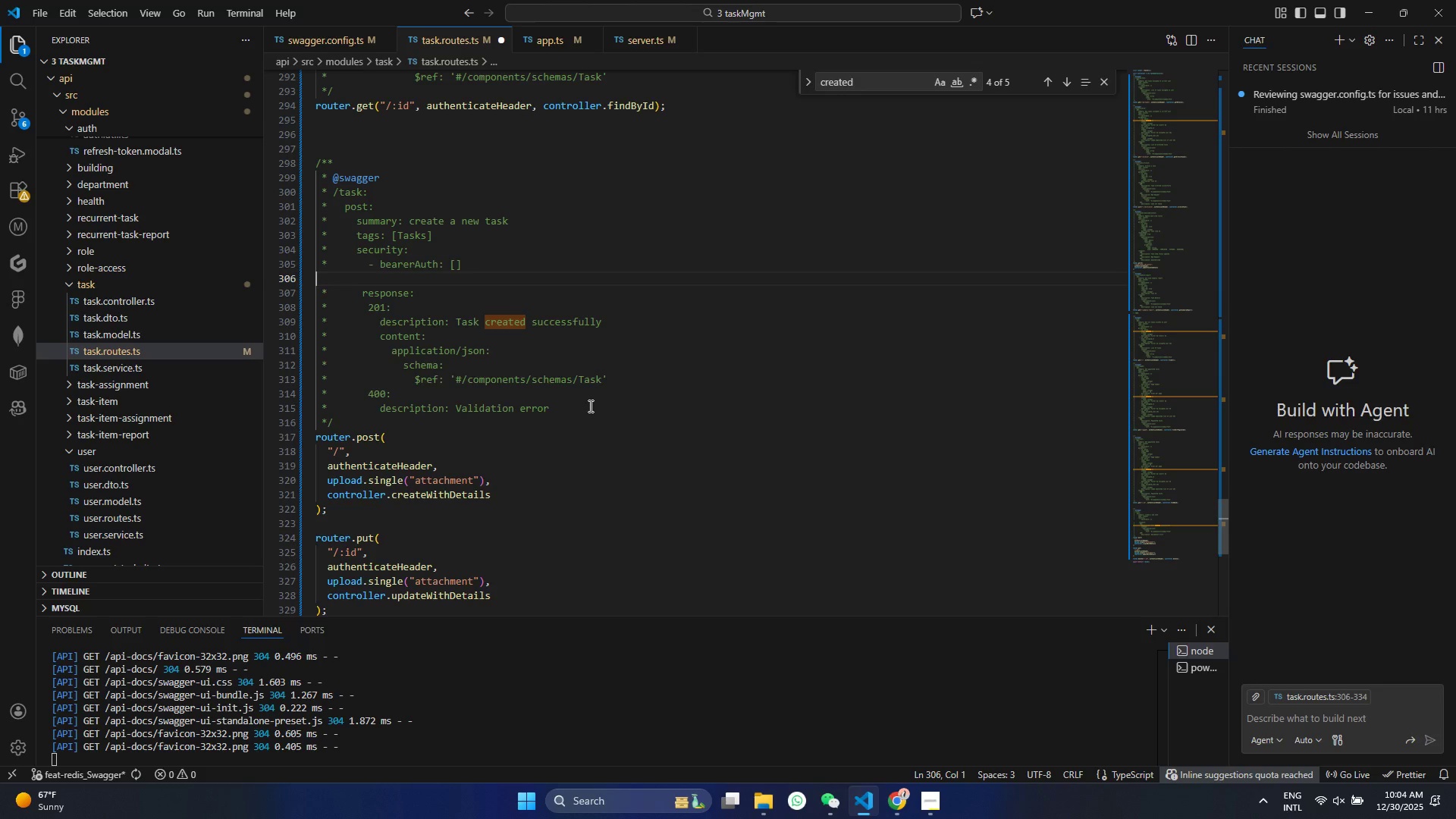 
key(Control+Y)
 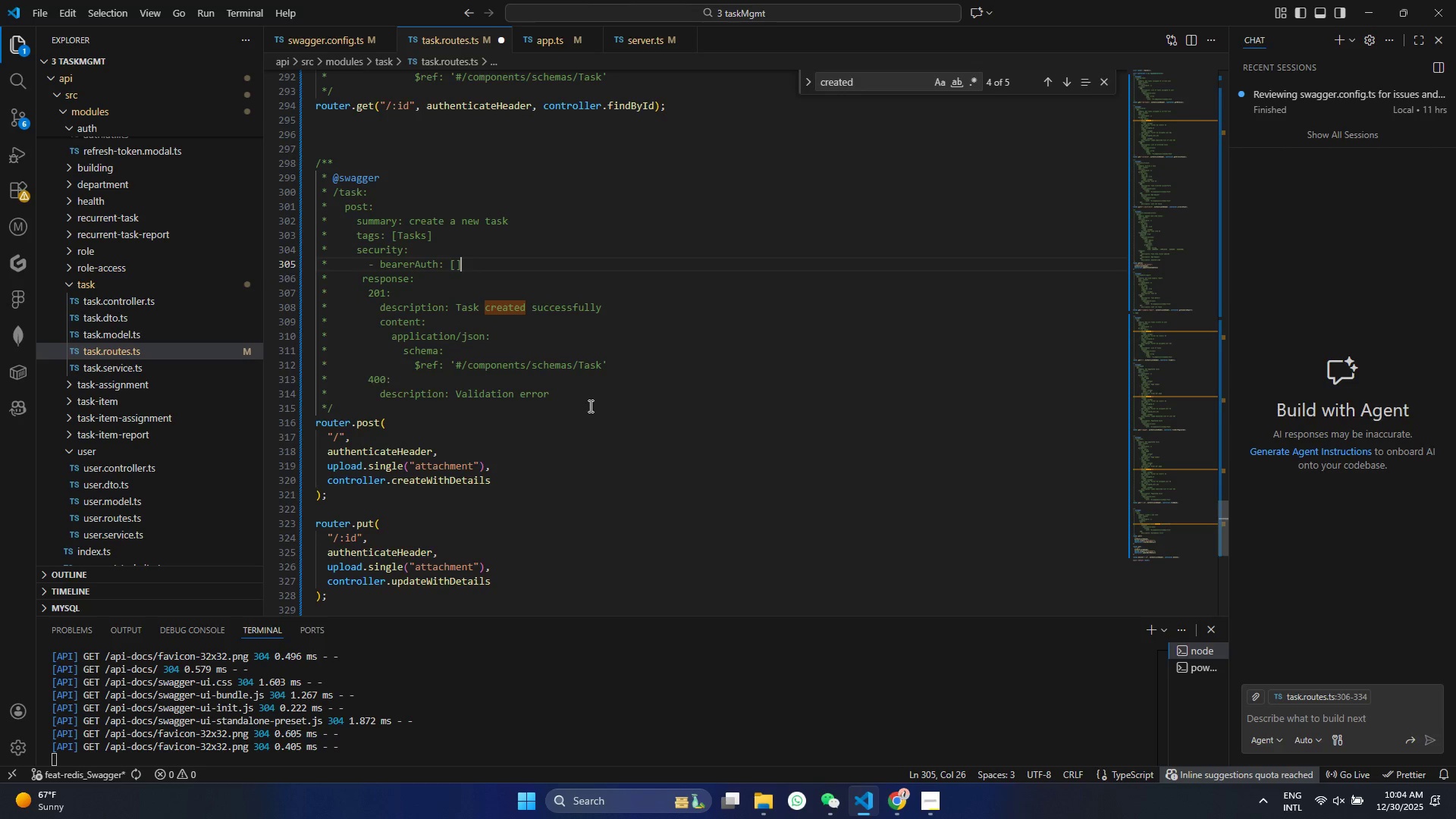 
key(Control+Y)
 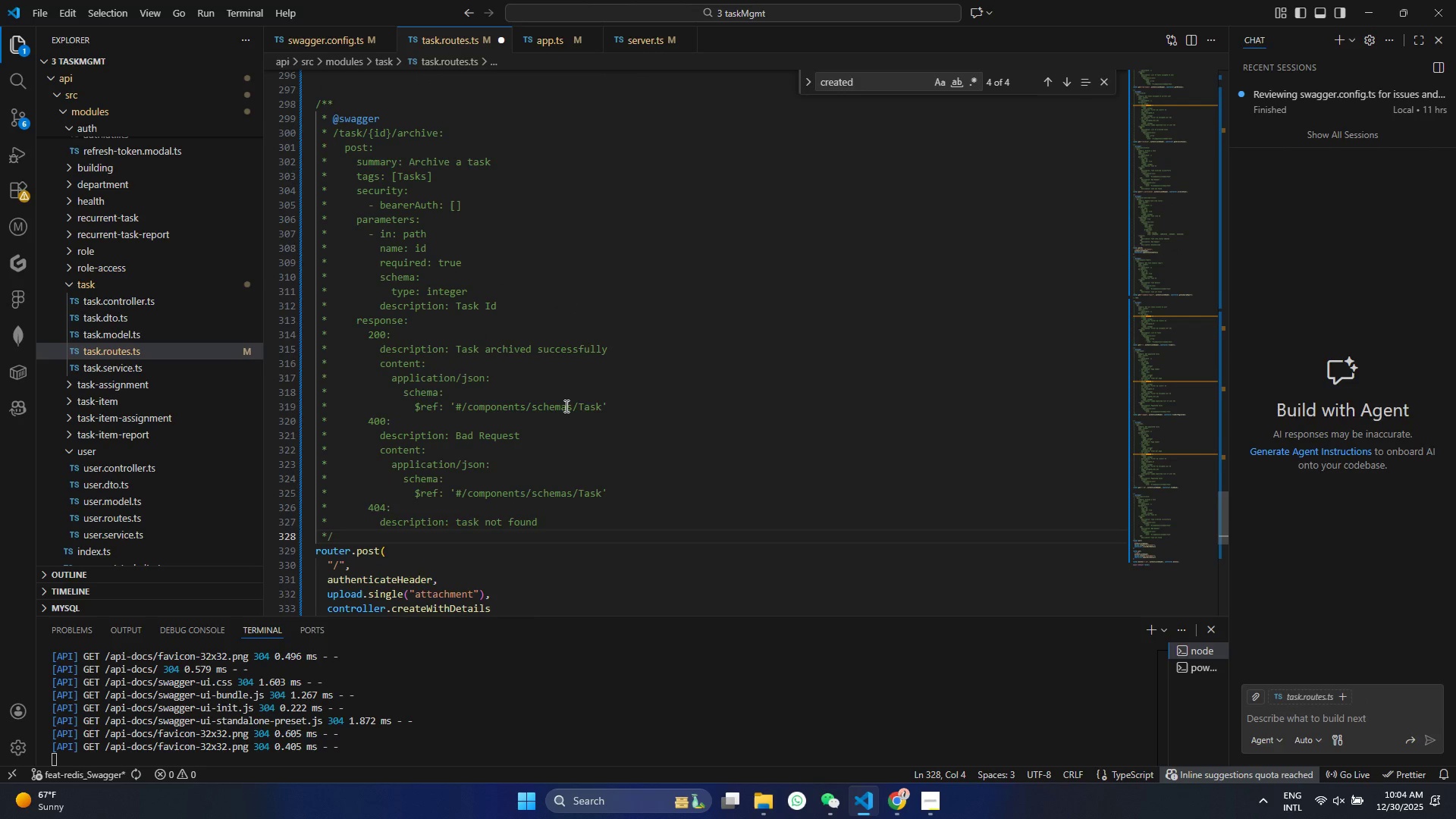 
key(Control+Y)
 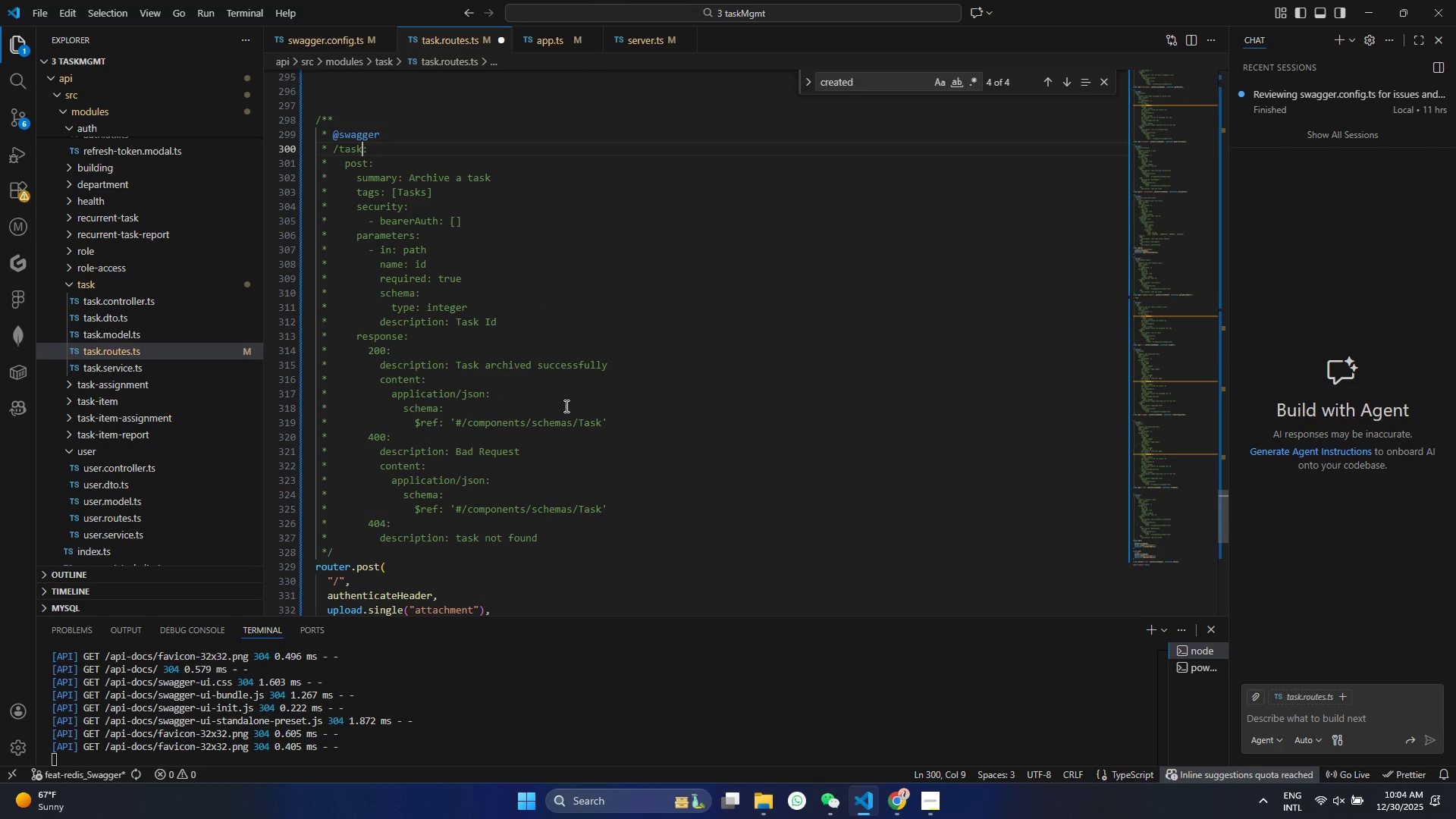 
key(Control+Y)
 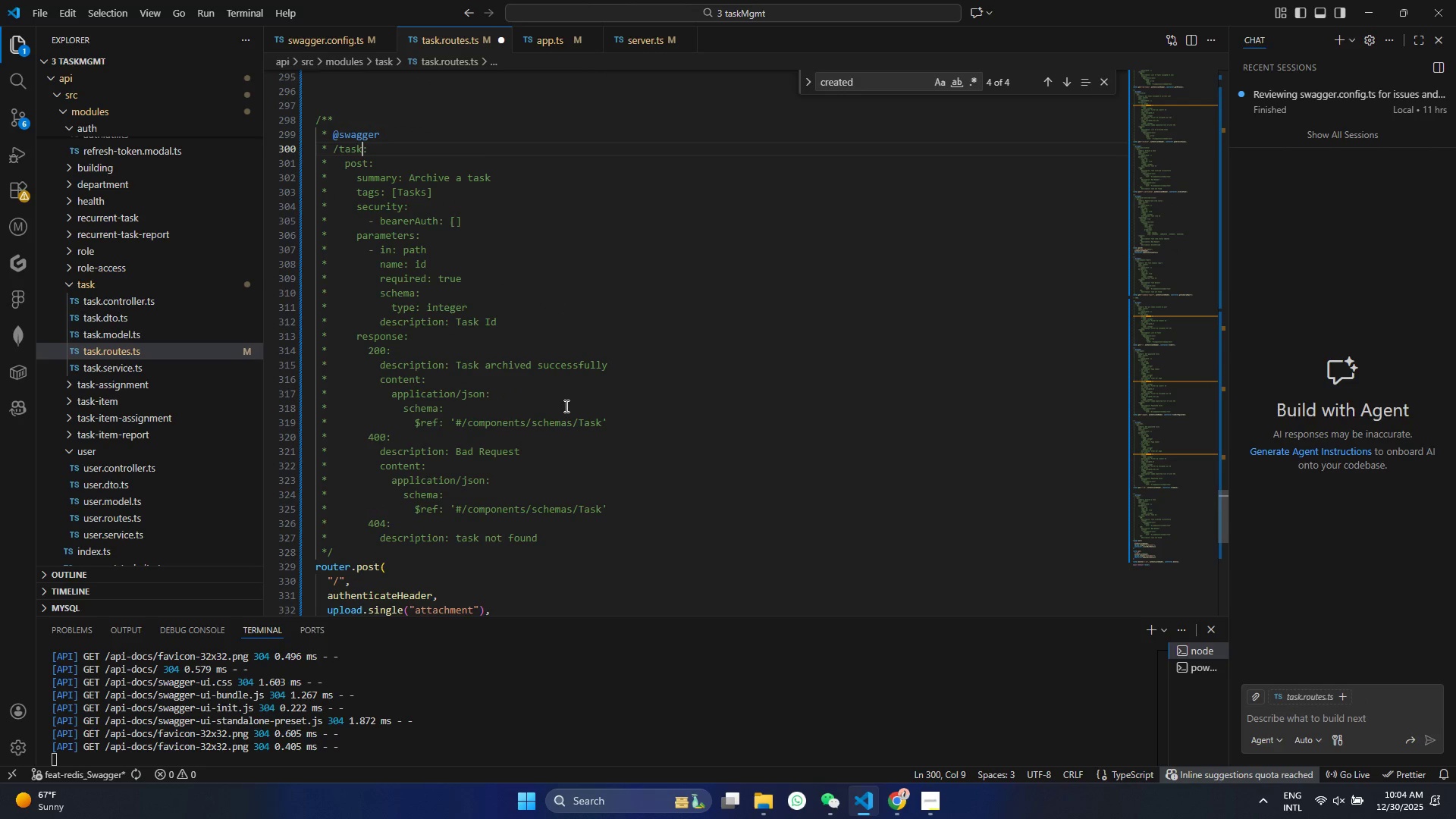 
key(Control+Y)
 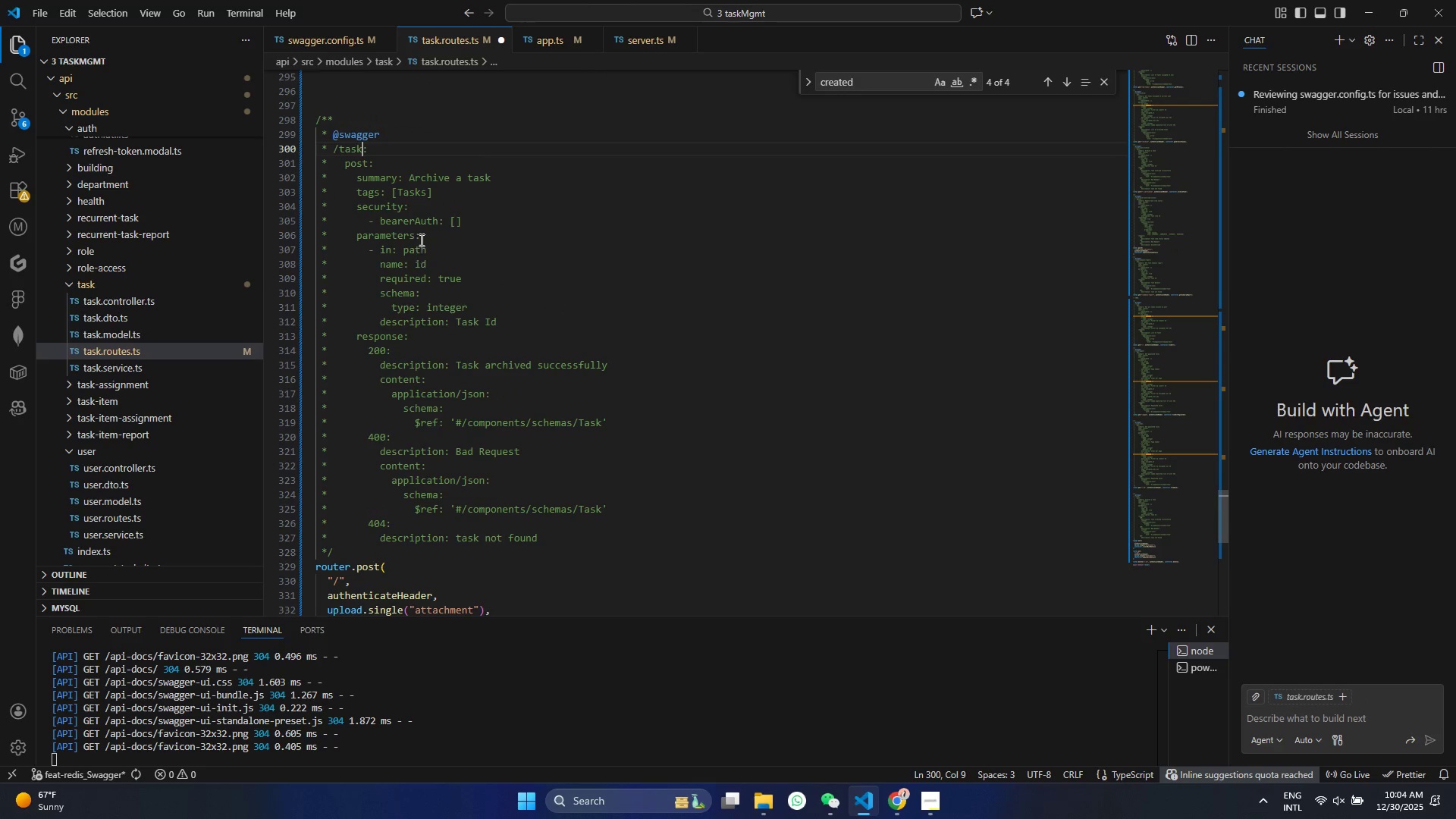 
key(Control+S)
 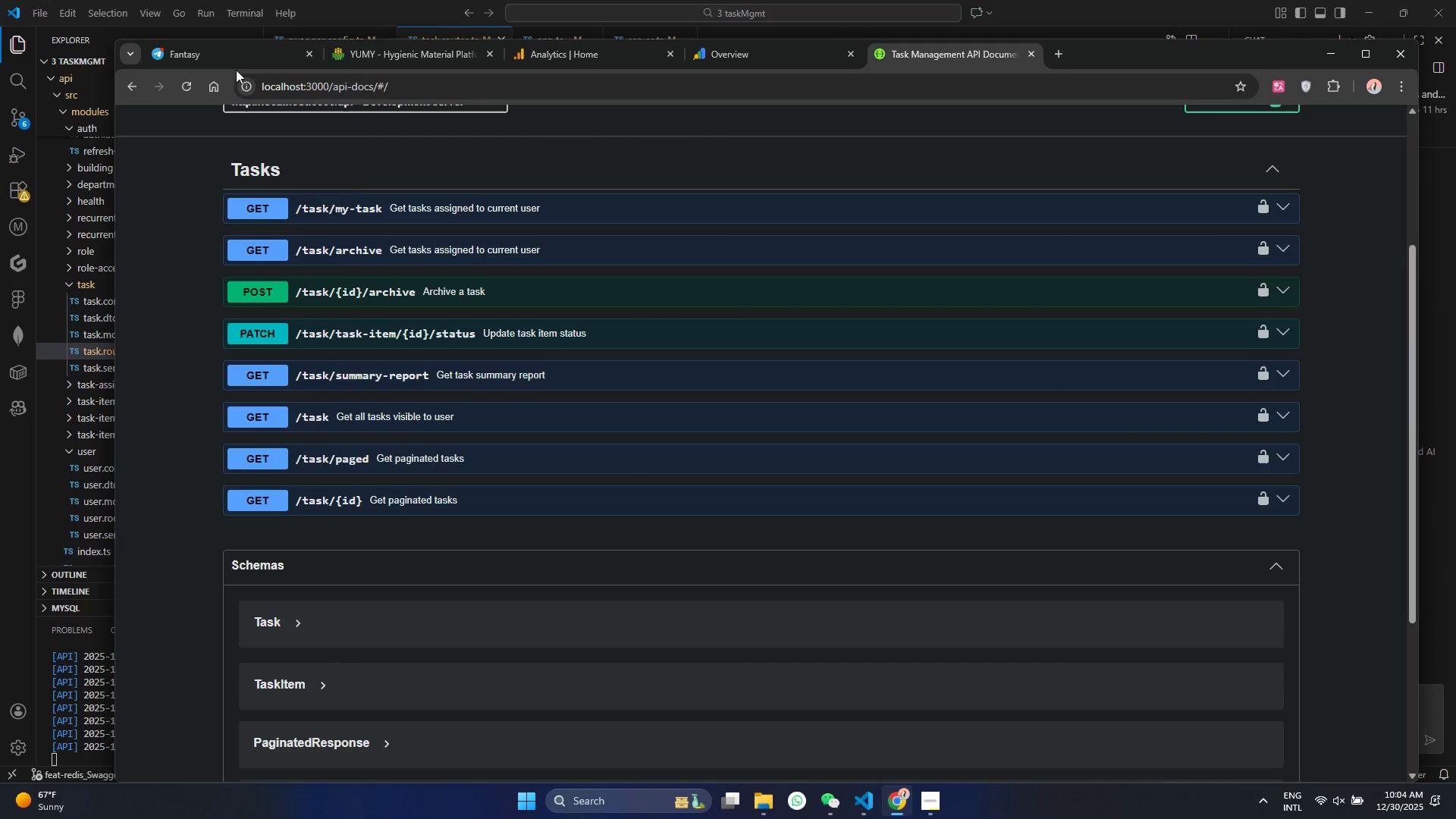 
left_click([178, 78])
 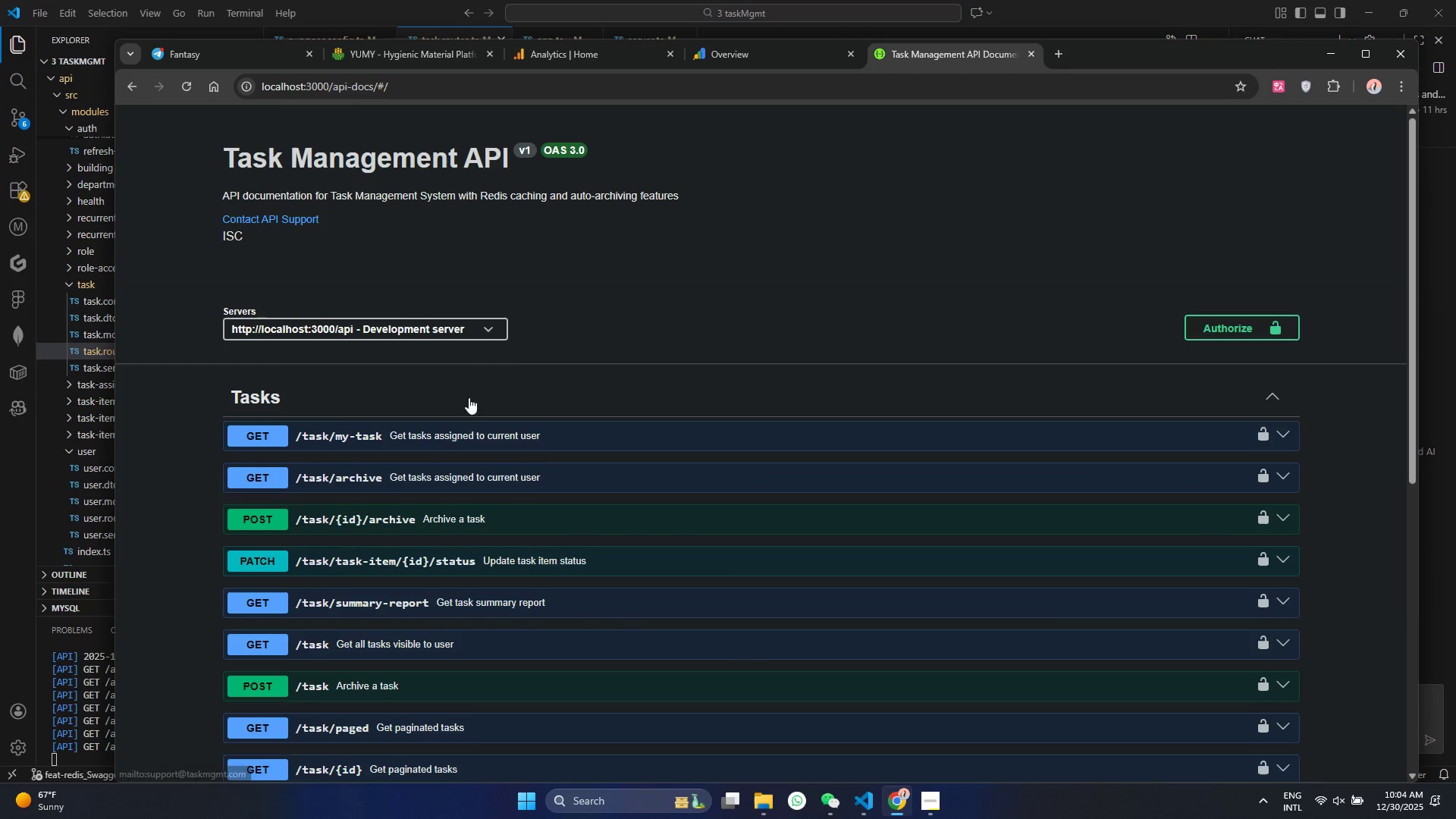 
scroll: coordinate [556, 478], scroll_direction: down, amount: 1.0
 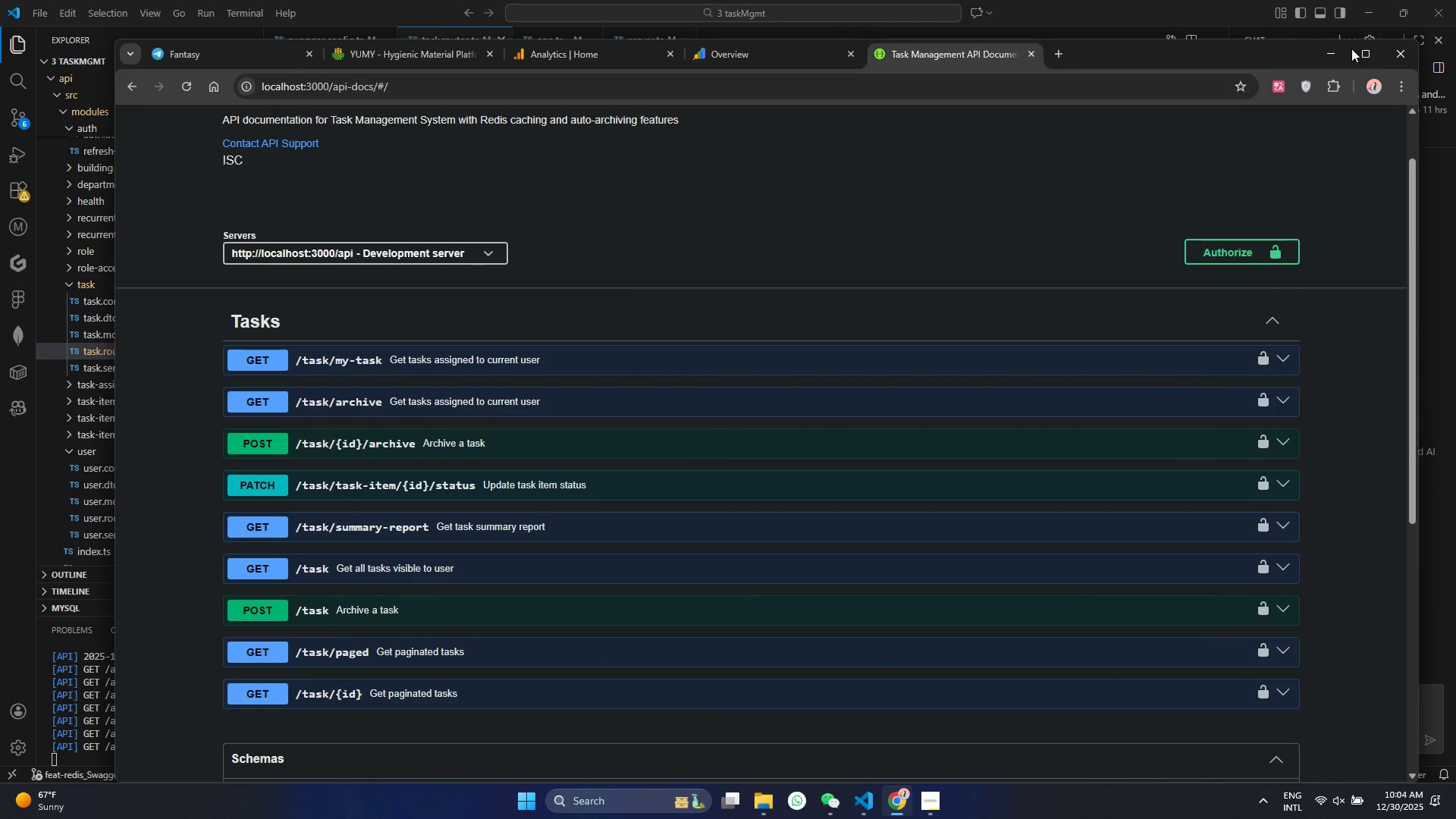 
left_click([1326, 53])
 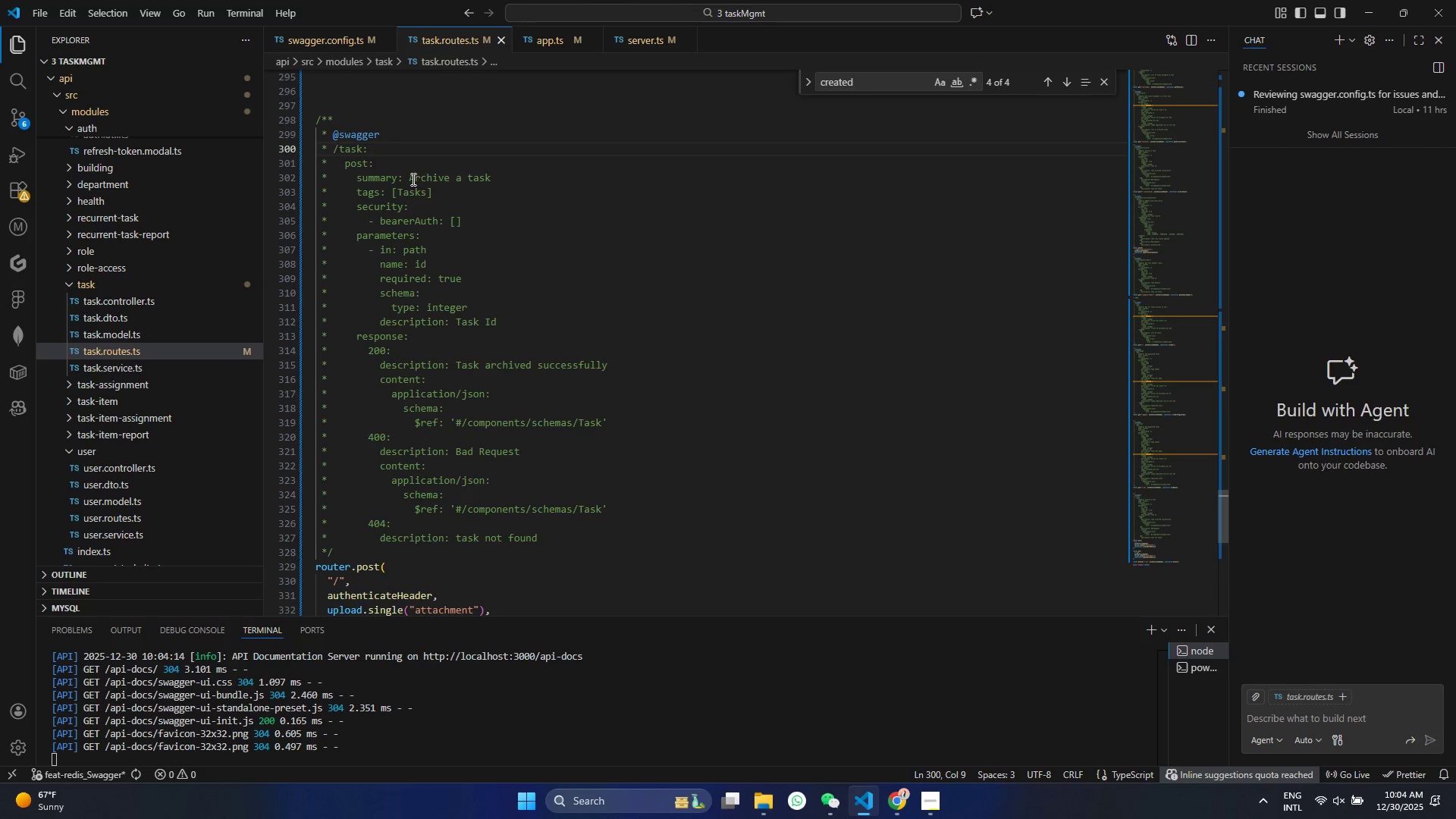 
left_click_drag(start_coordinate=[408, 177], to_coordinate=[505, 175])
 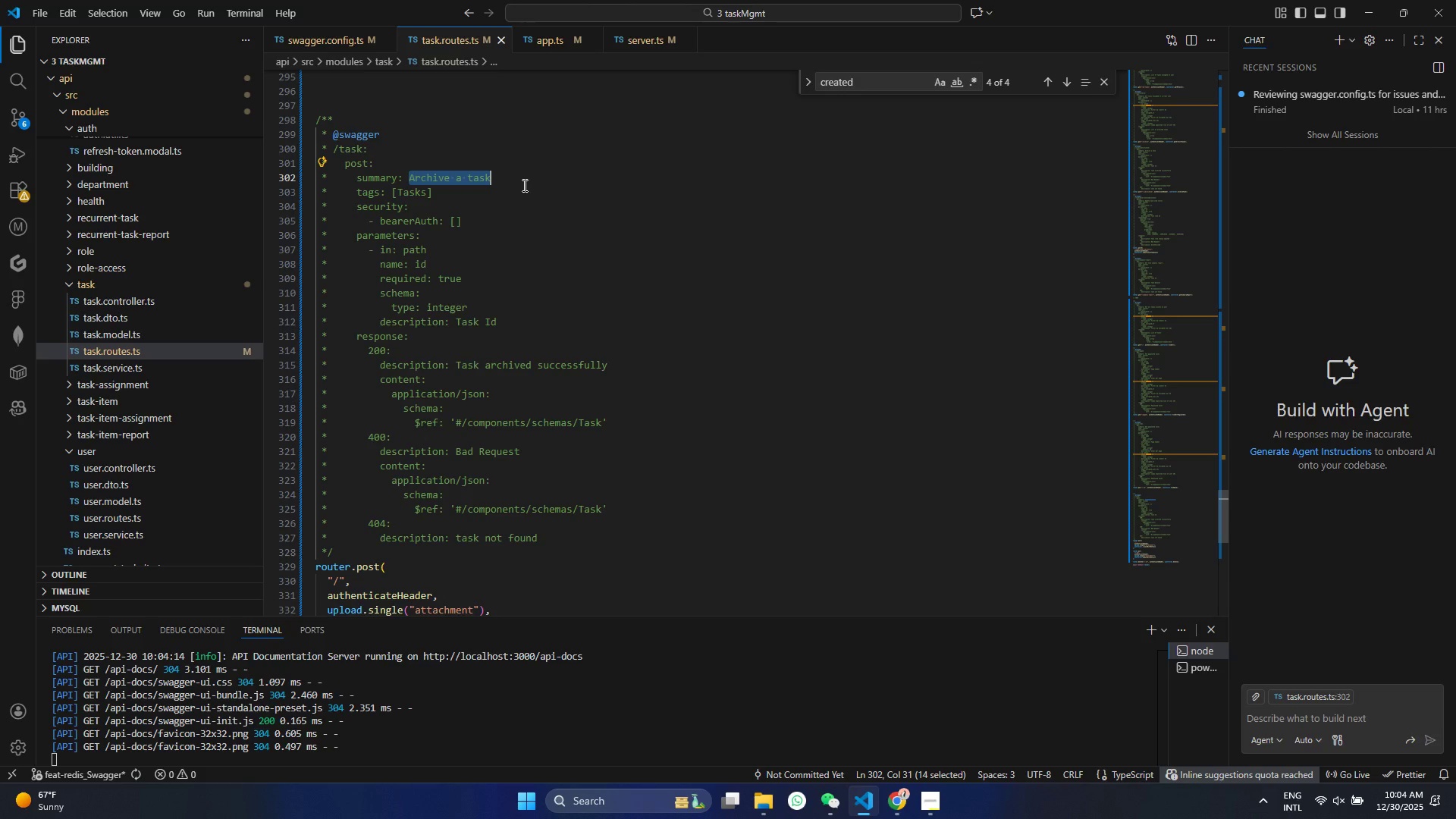 
key(Backspace)
key(Backspace)
type(cre)
key(Backspace)
key(Backspace)
key(Backspace)
type( Ce)
key(Backspace)
type(rate a)
key(Backspace)
key(Backspace)
key(Backspace)
key(Backspace)
key(Backspace)
type(eate a nw)
key(Backspace)
type(ew task)
 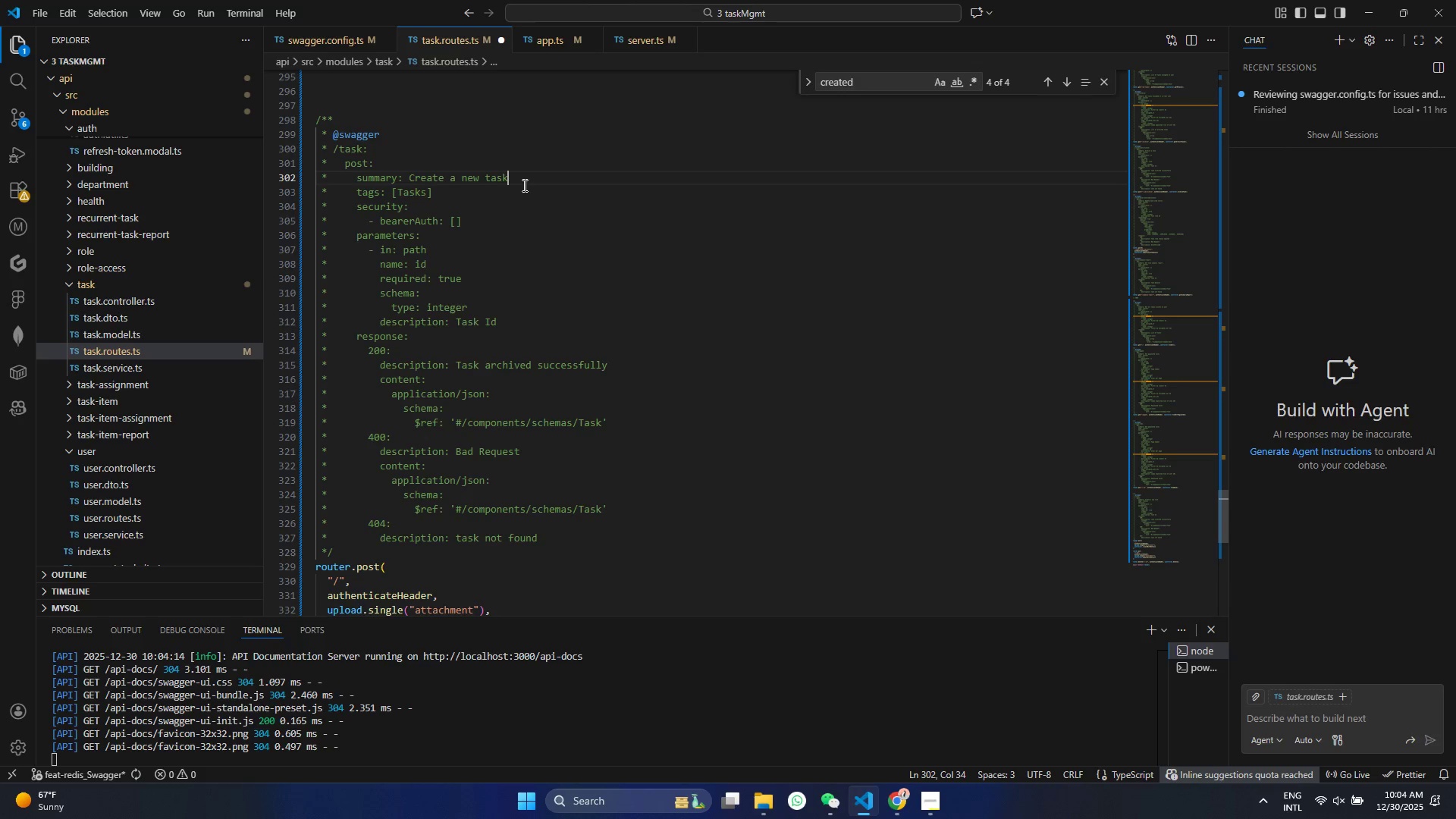 
key(Control+ControlLeft)
 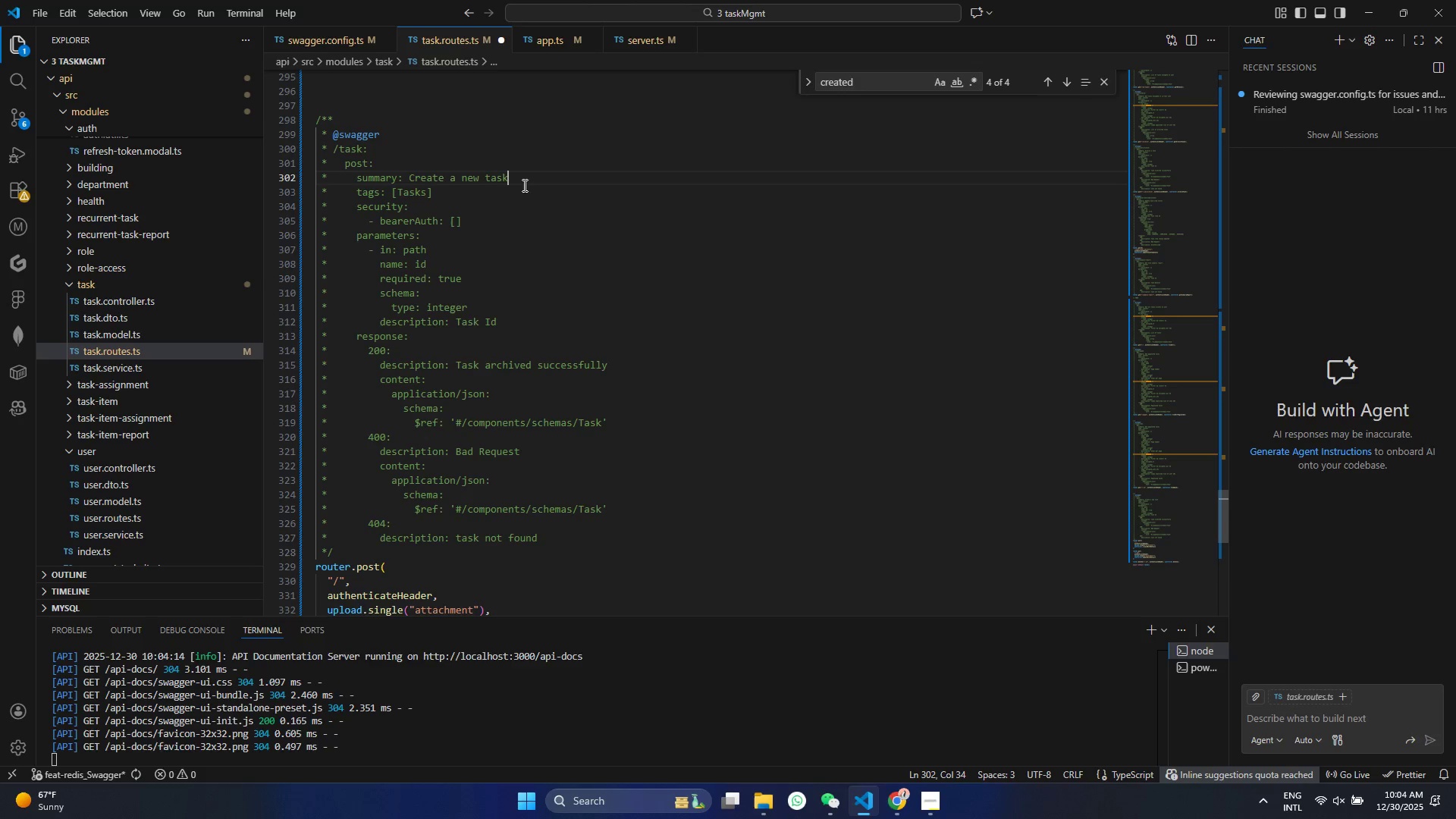 
key(Control+S)
 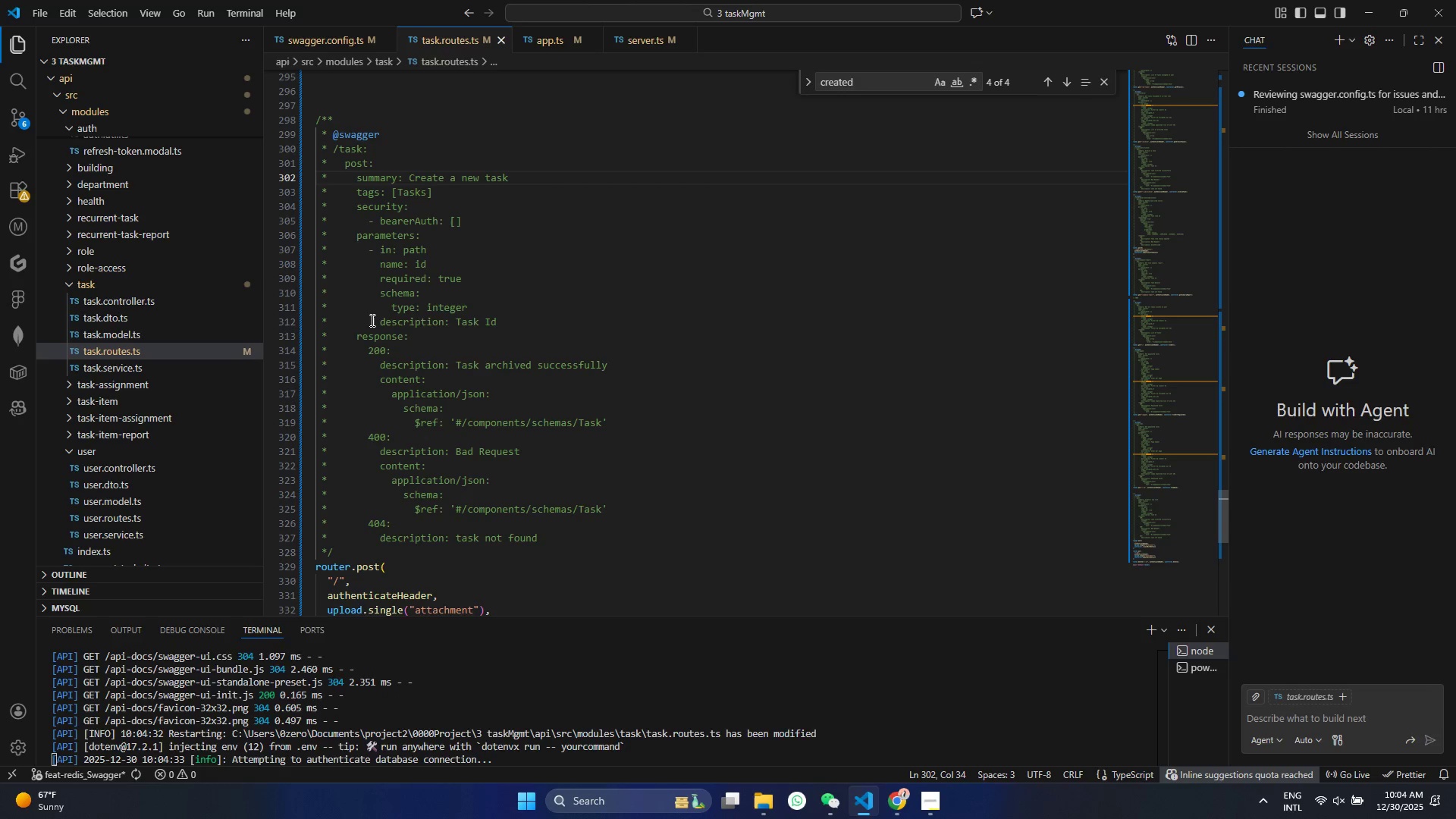 
left_click([440, 313])
 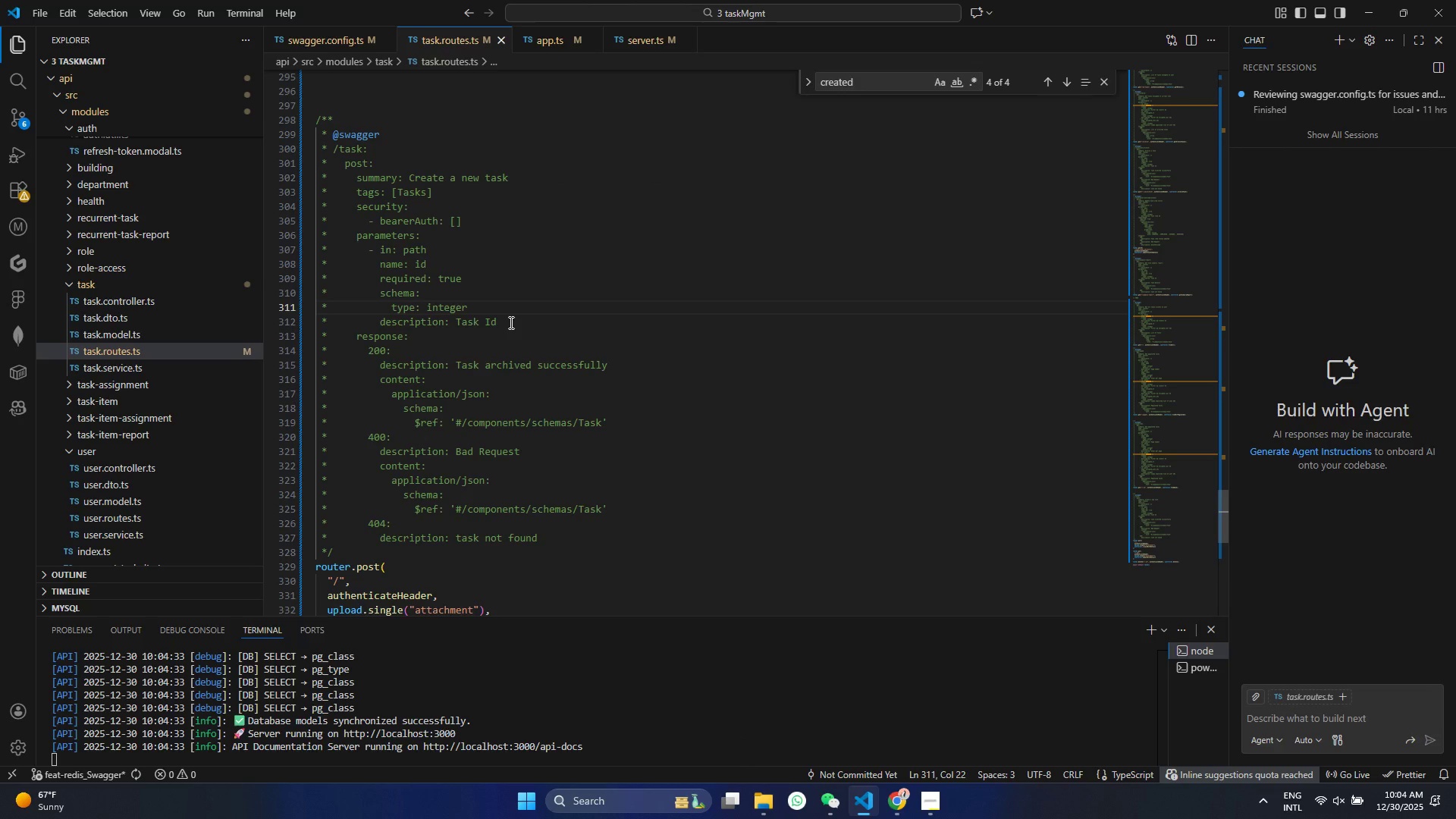 
left_click_drag(start_coordinate=[510, 322], to_coordinate=[281, 234])
 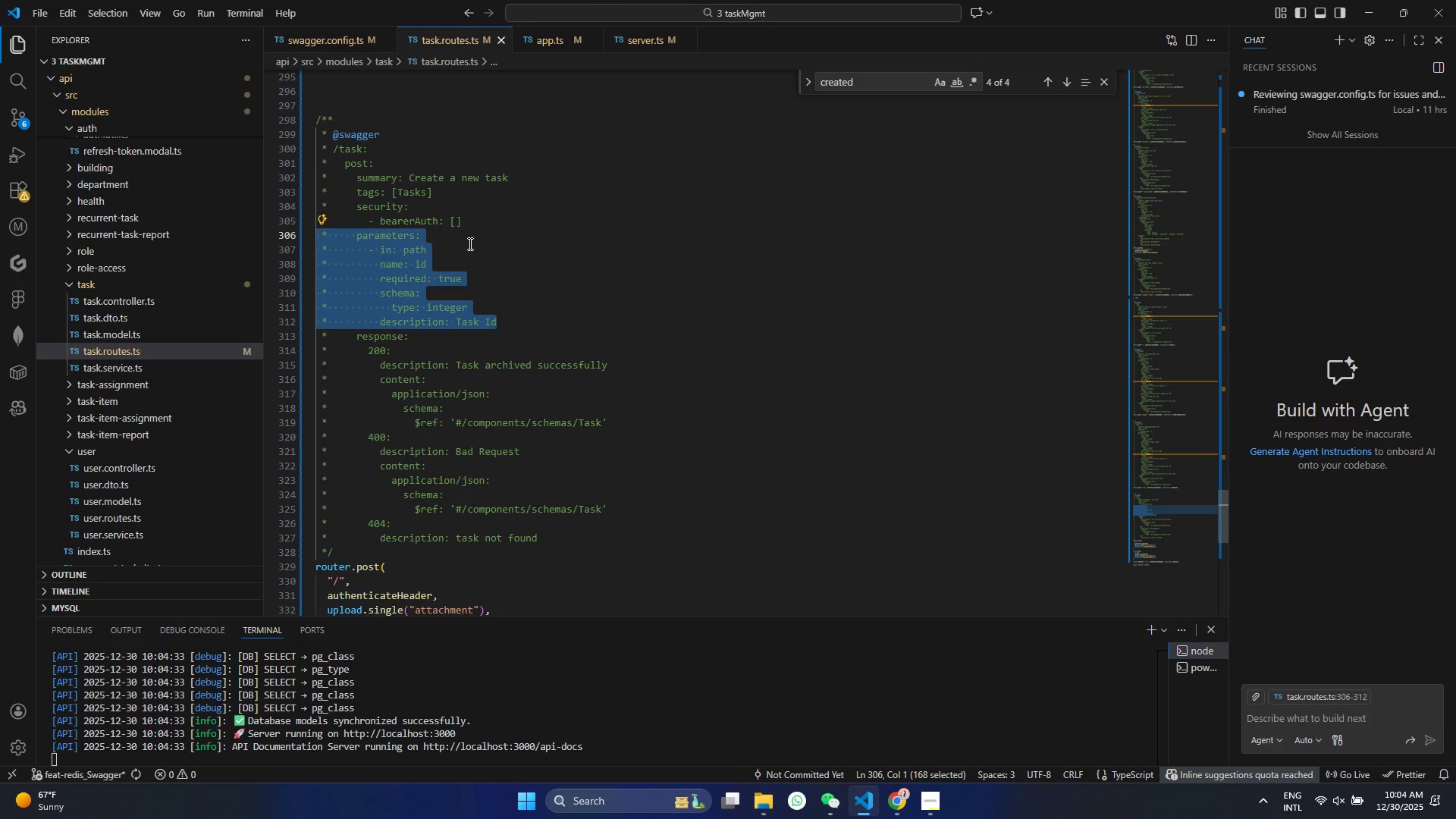 
key(Meta+V)
 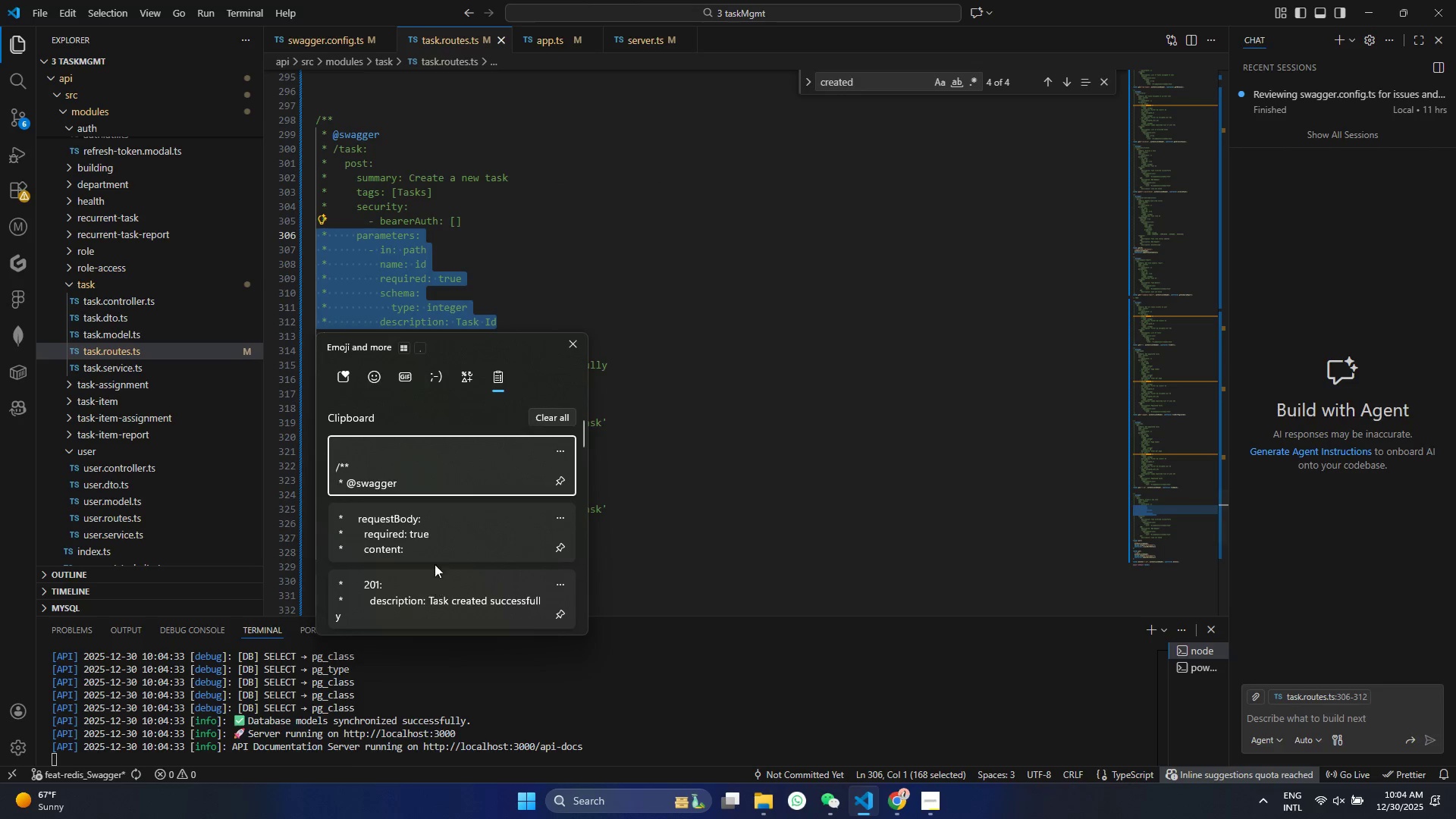 
scroll: coordinate [435, 553], scroll_direction: down, amount: 1.0
 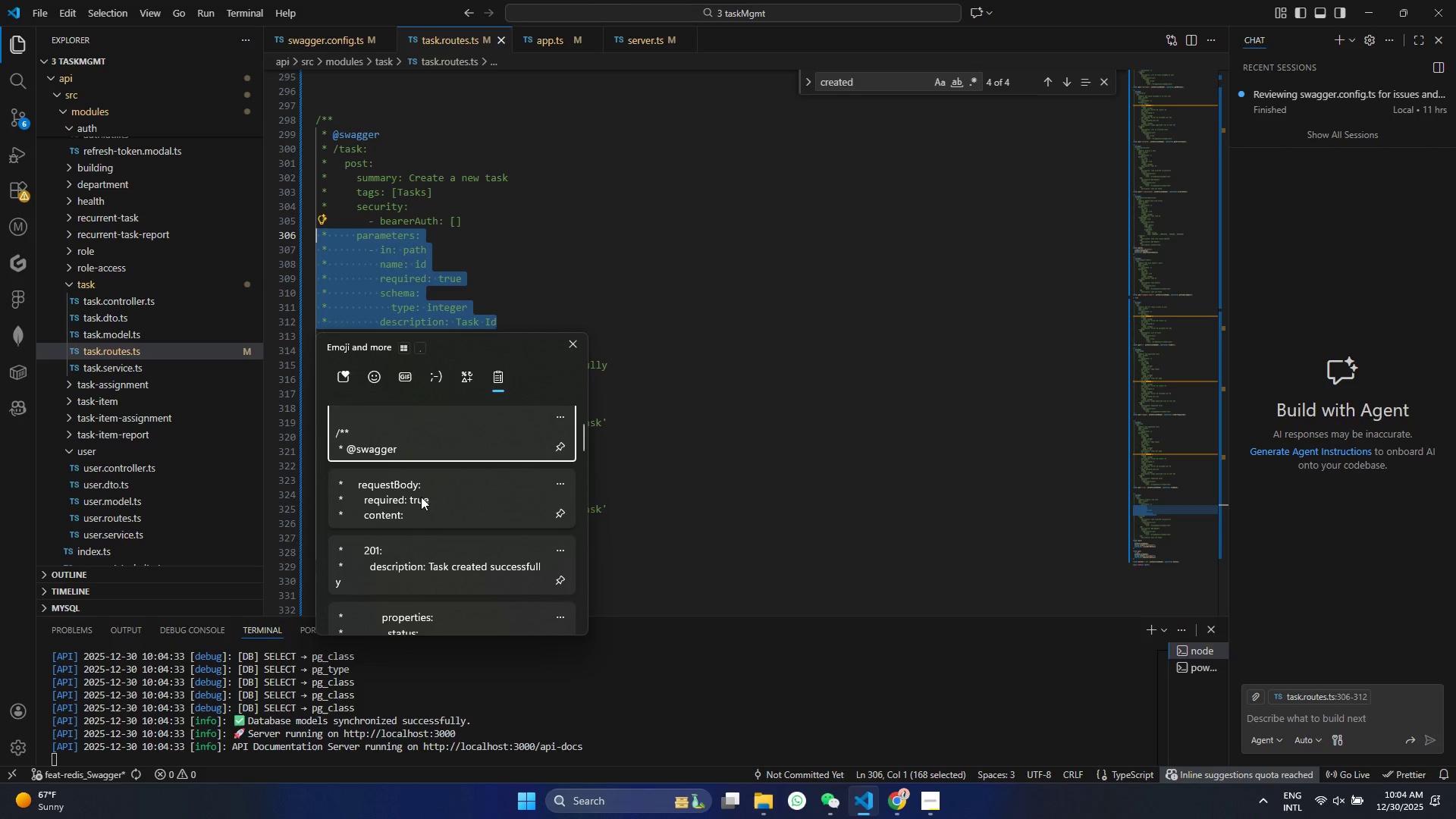 
left_click([421, 484])
 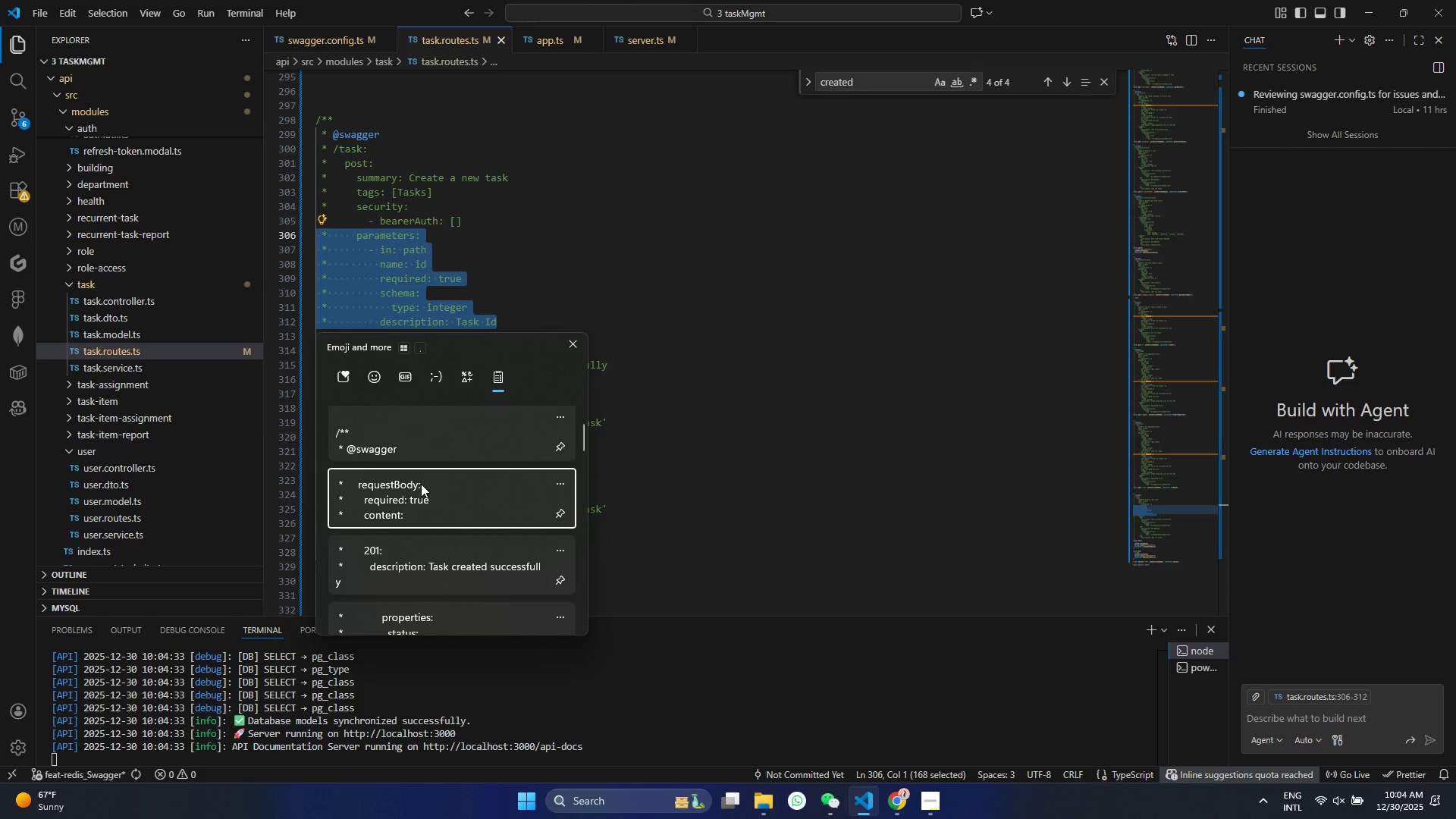 
key(Control+ControlLeft)
 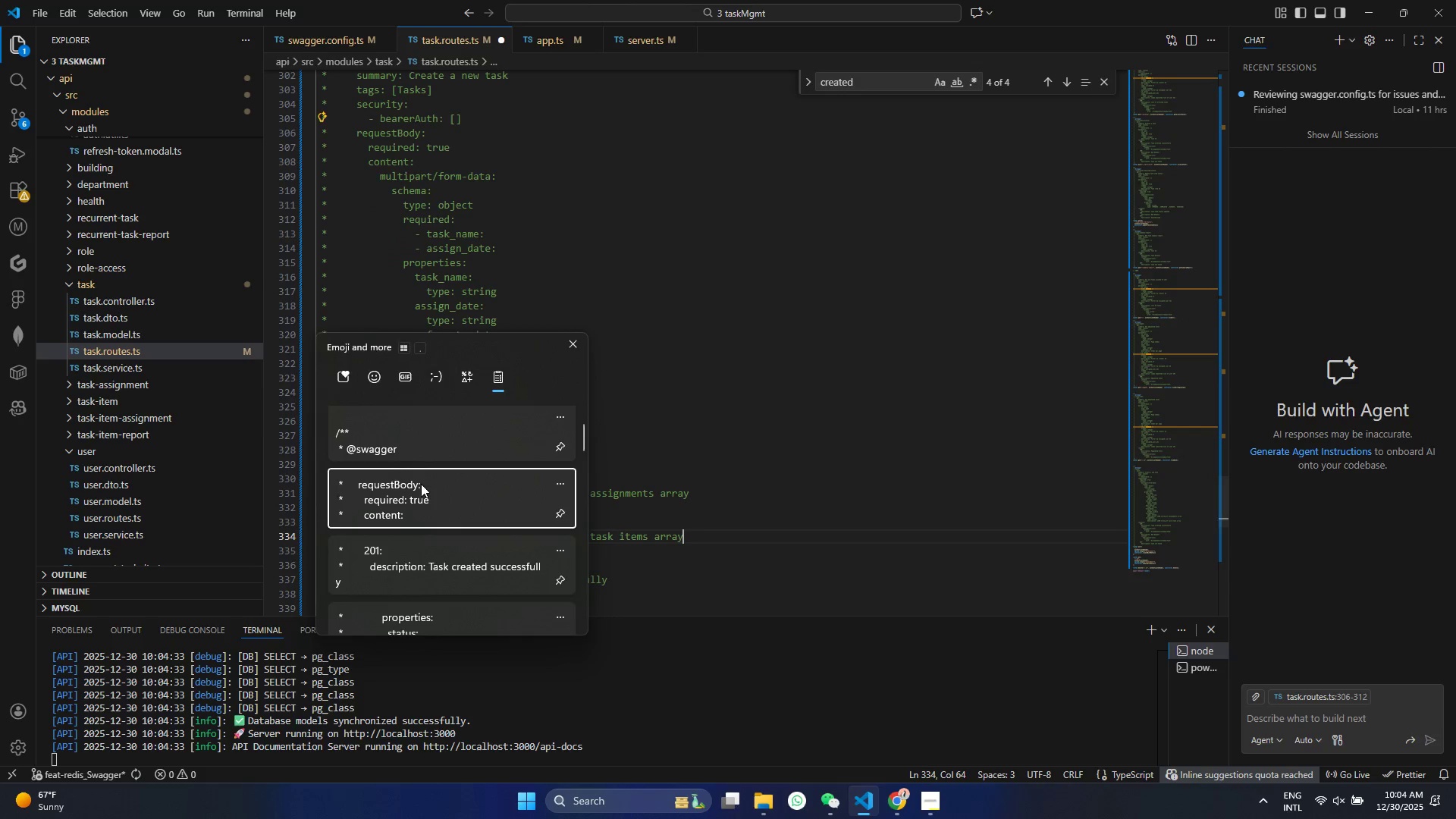 
key(Control+V)
 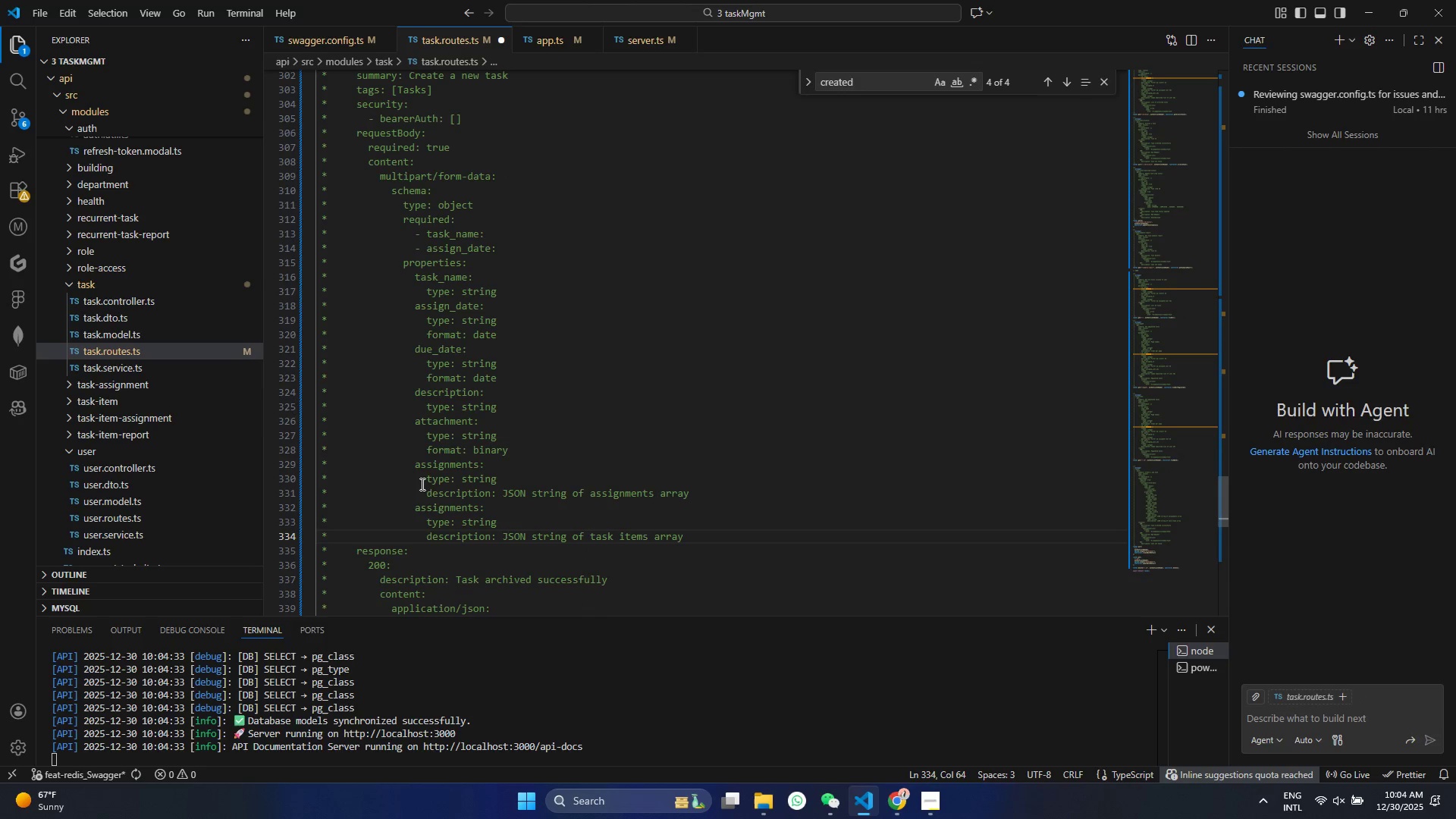 
key(Control+S)
 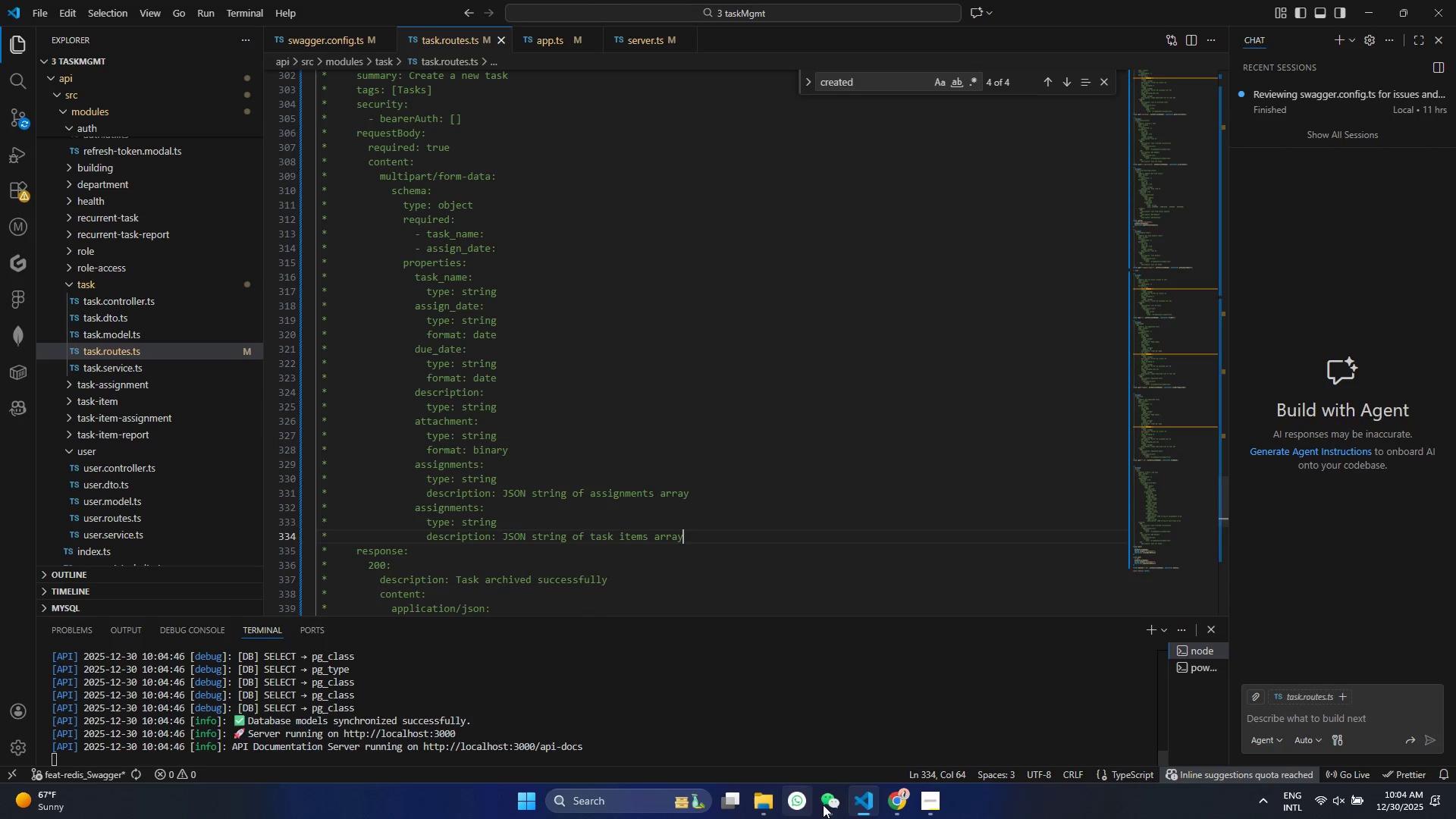 
left_click([891, 813])
 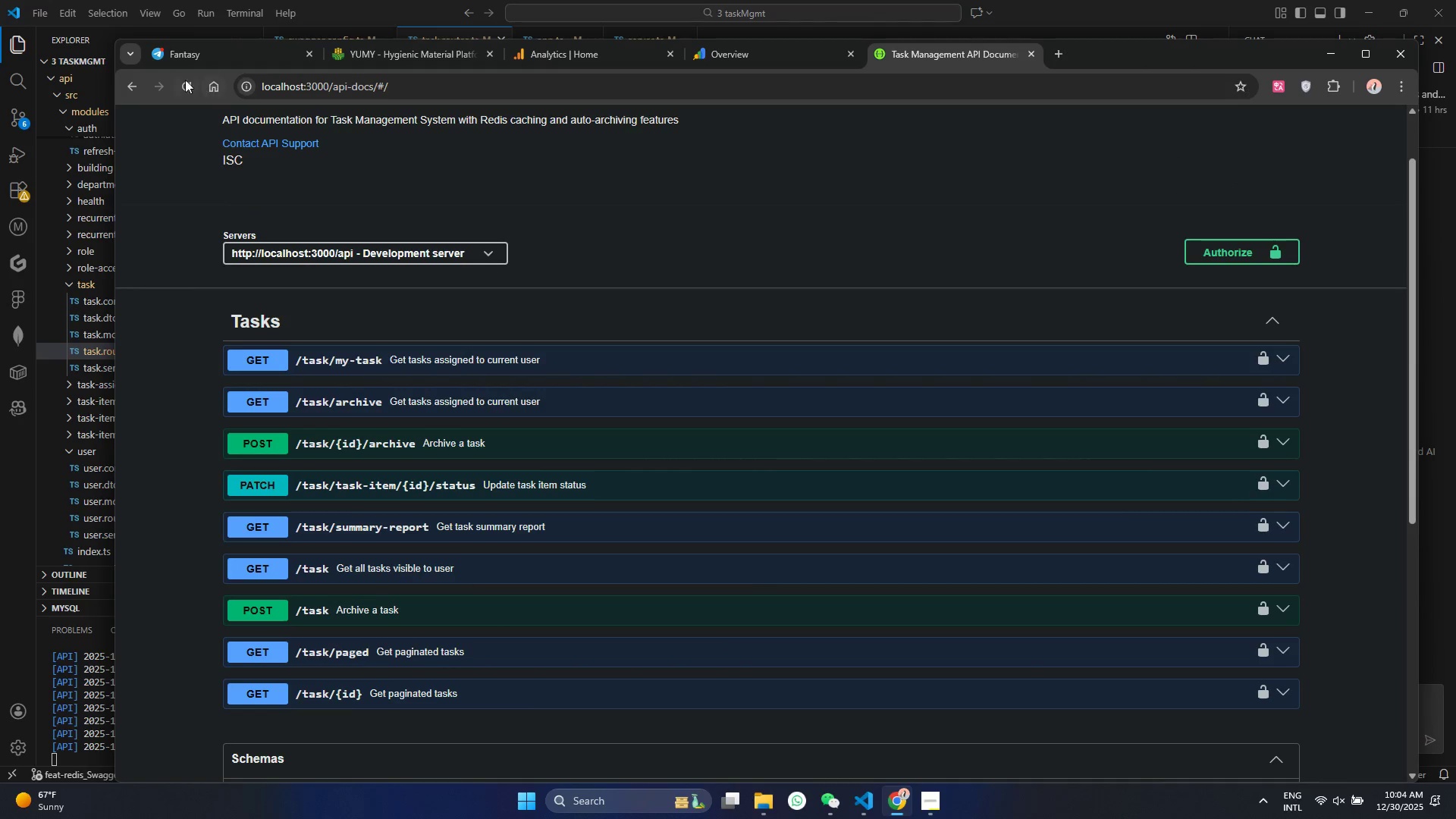 
left_click([185, 83])
 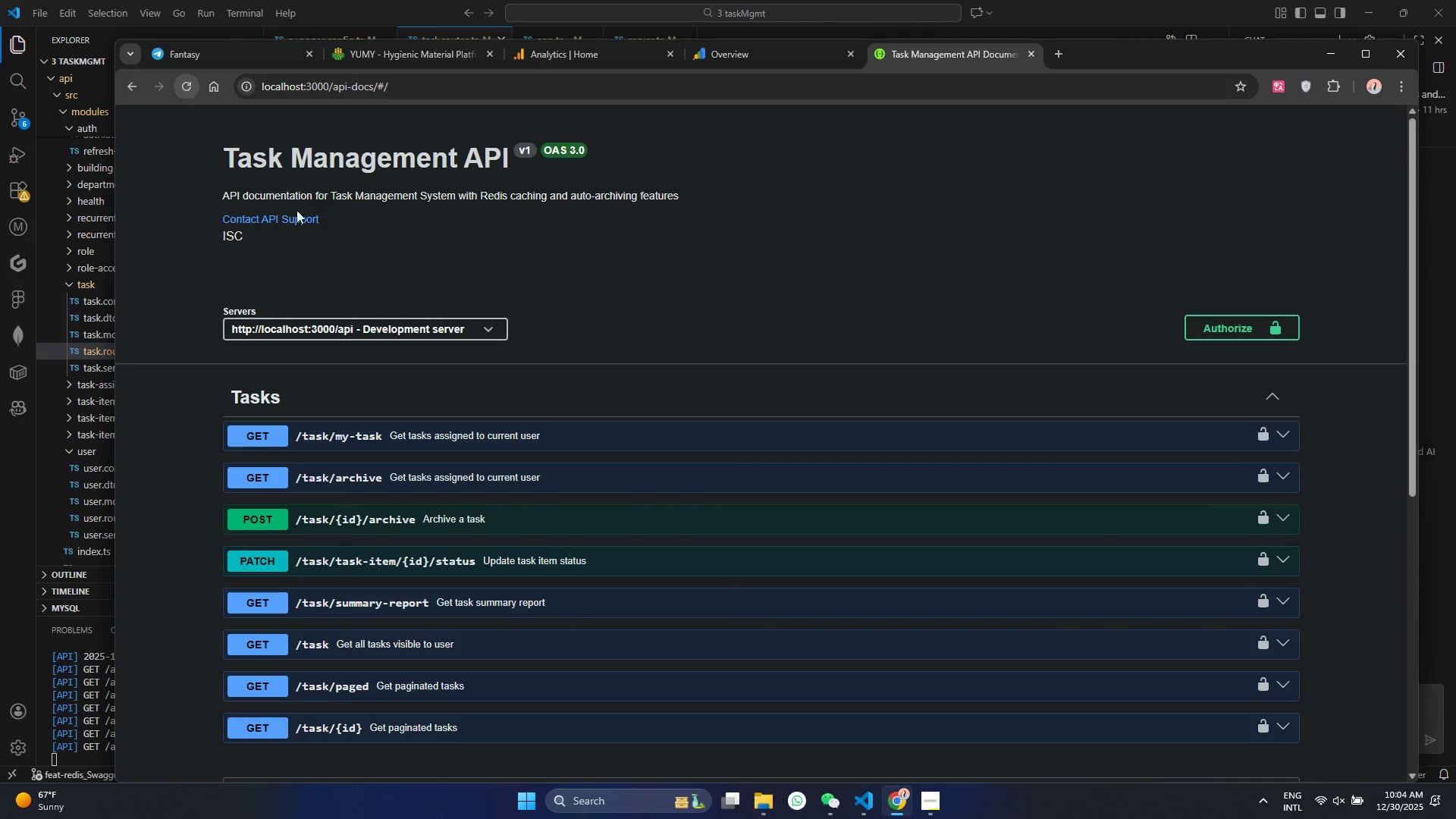 
scroll: coordinate [491, 492], scroll_direction: down, amount: 3.0
 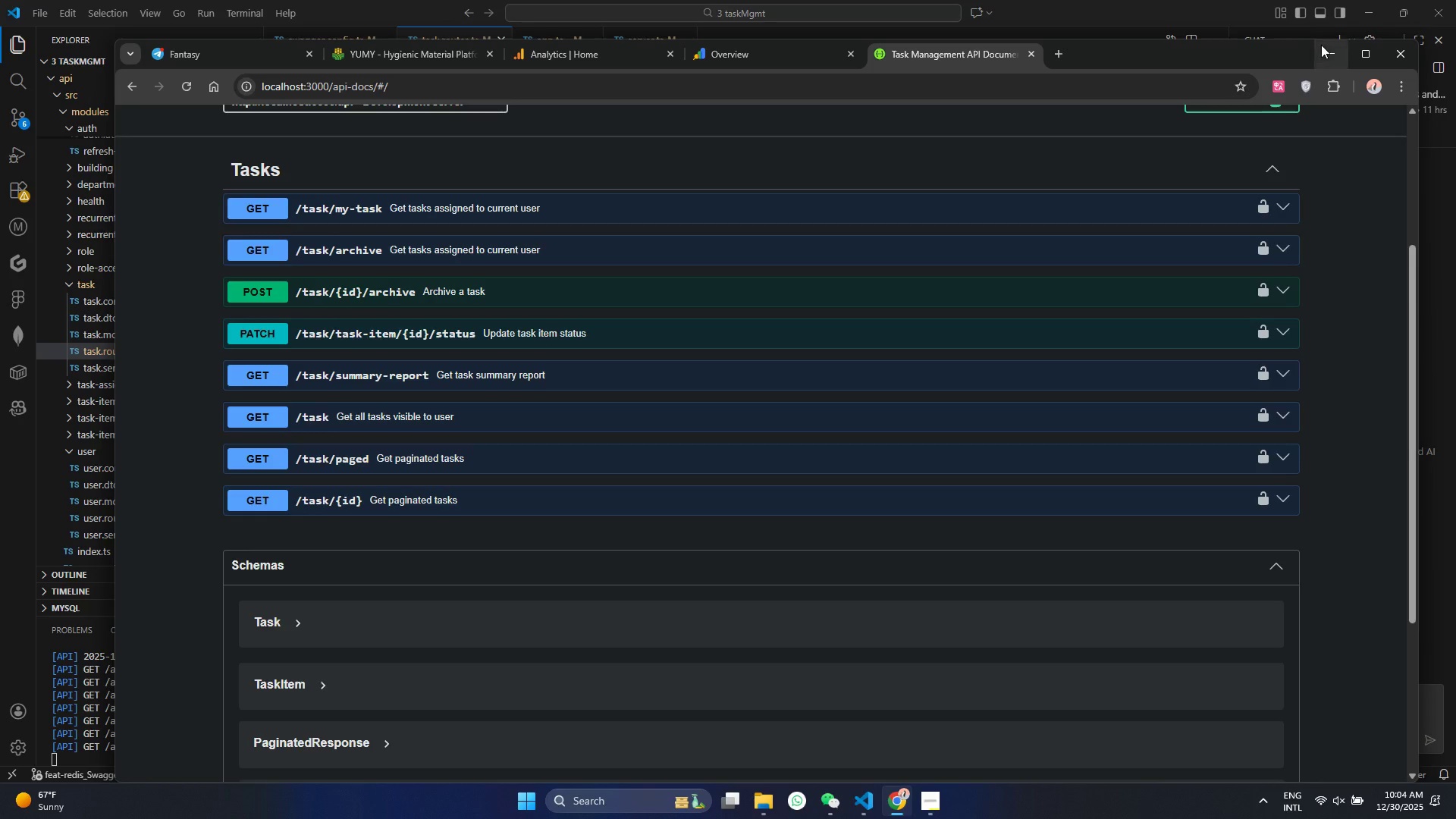 
left_click([1326, 48])
 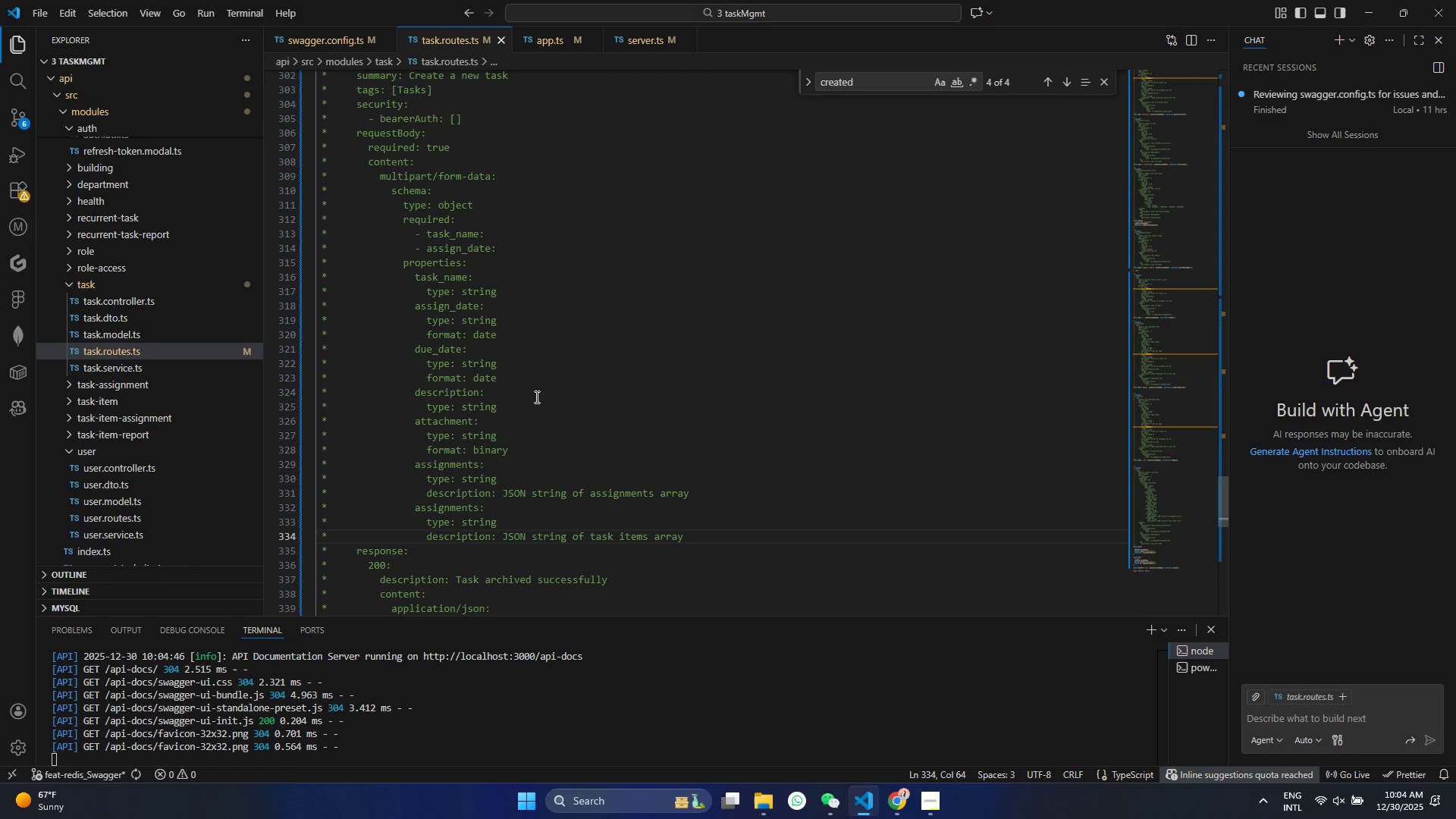 
left_click([535, 397])
 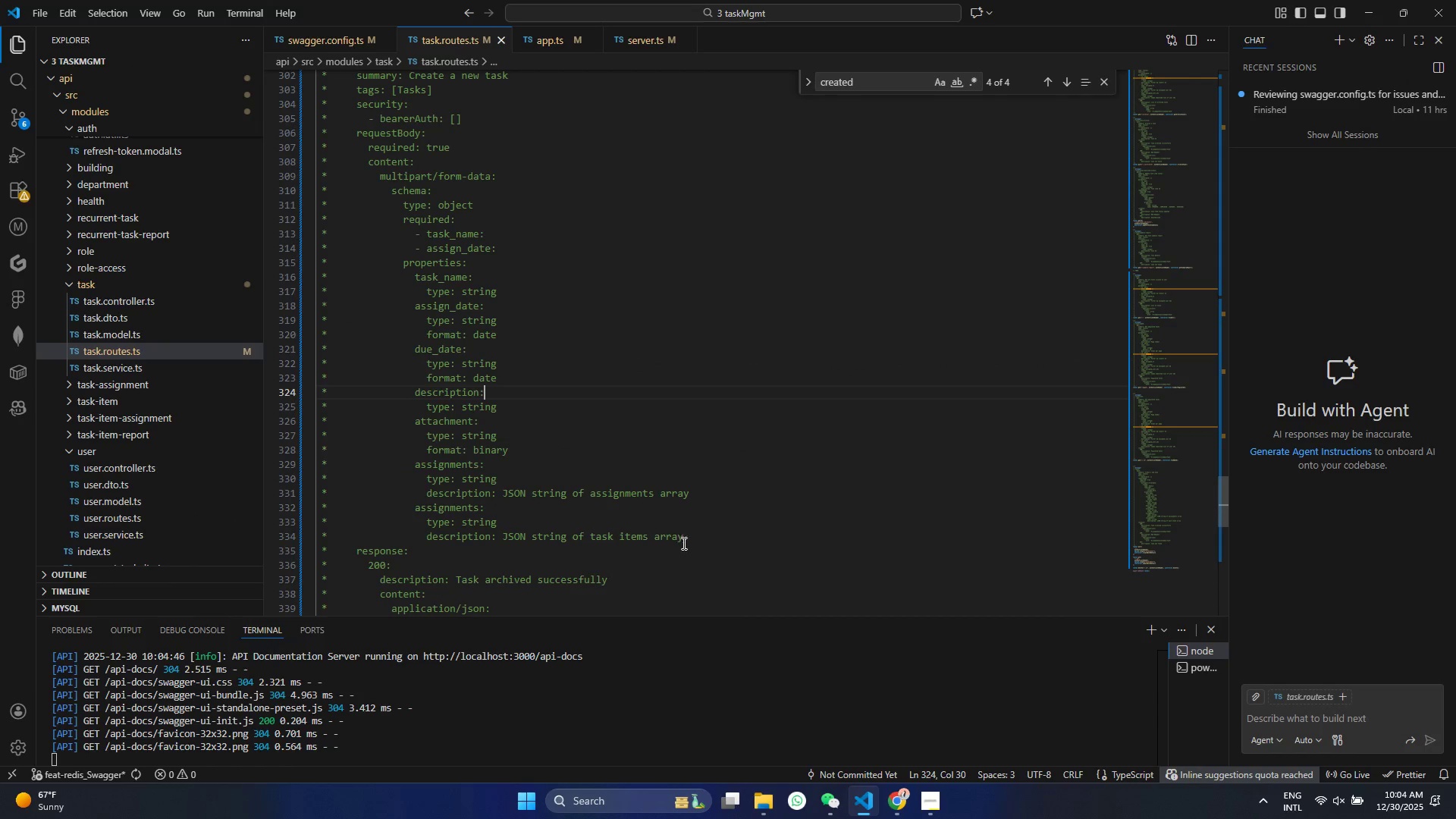 
left_click_drag(start_coordinate=[705, 542], to_coordinate=[303, 162])
 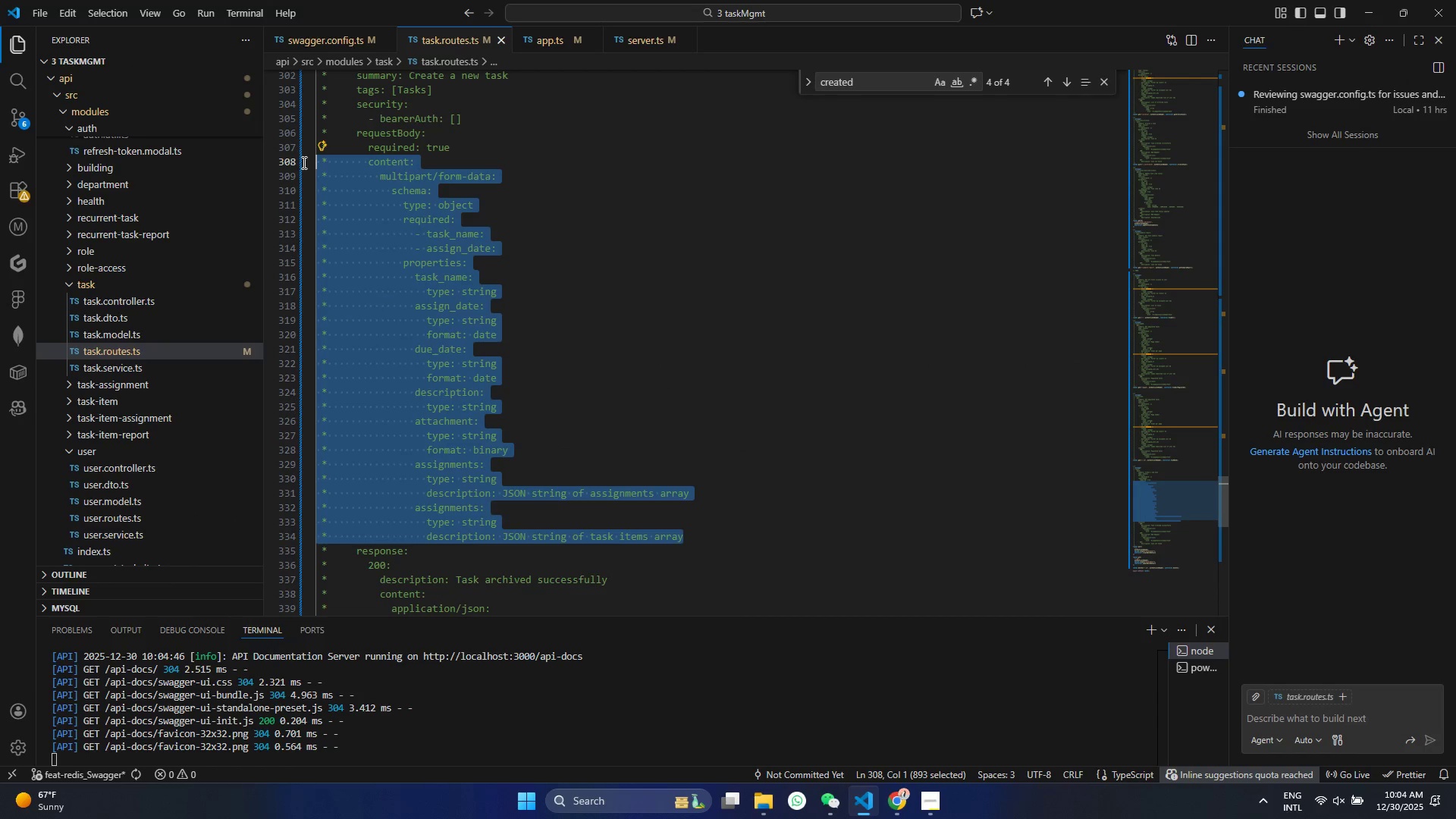 
key(Control+X)
 